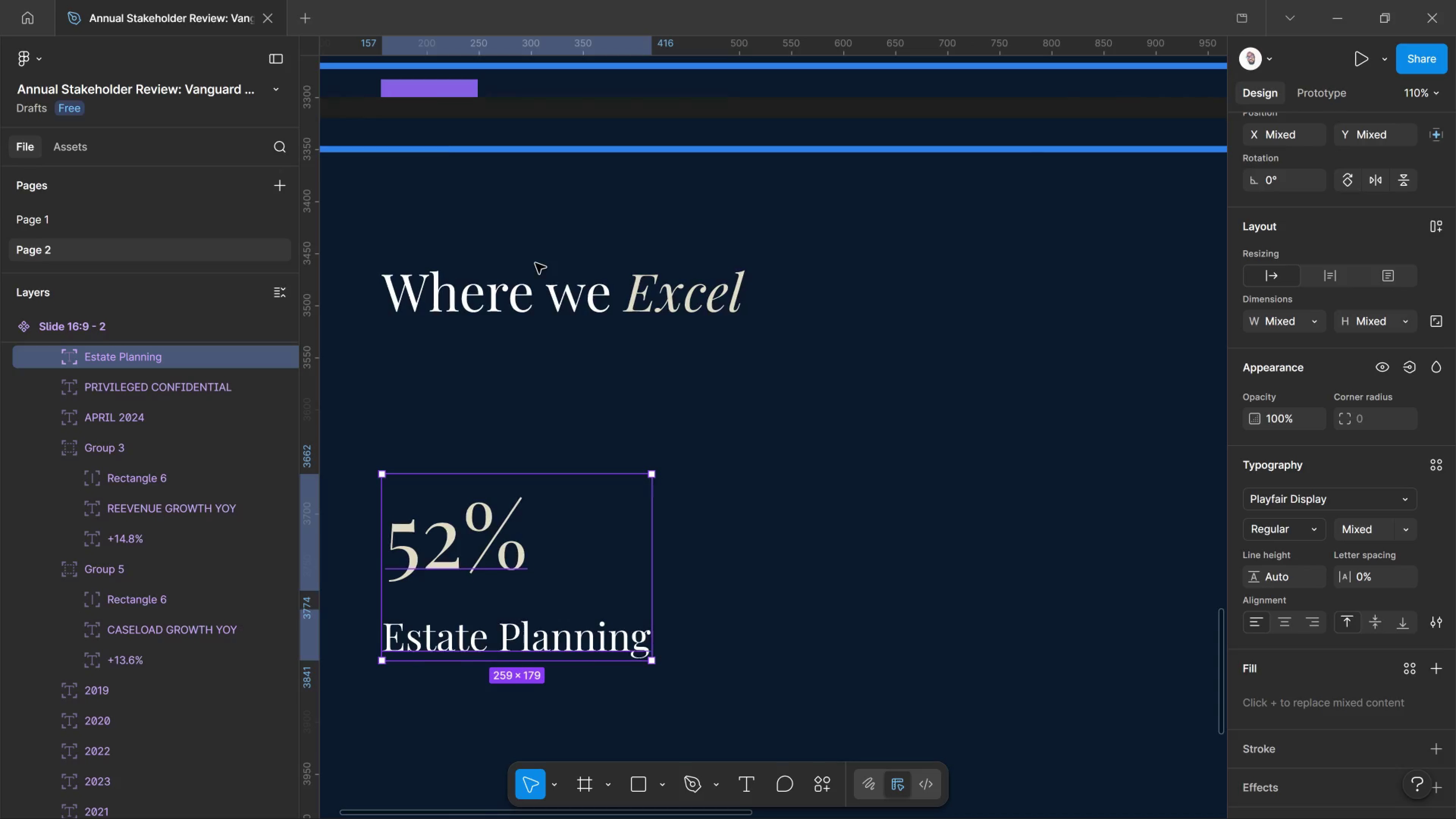 
key(Control+ControlLeft)
 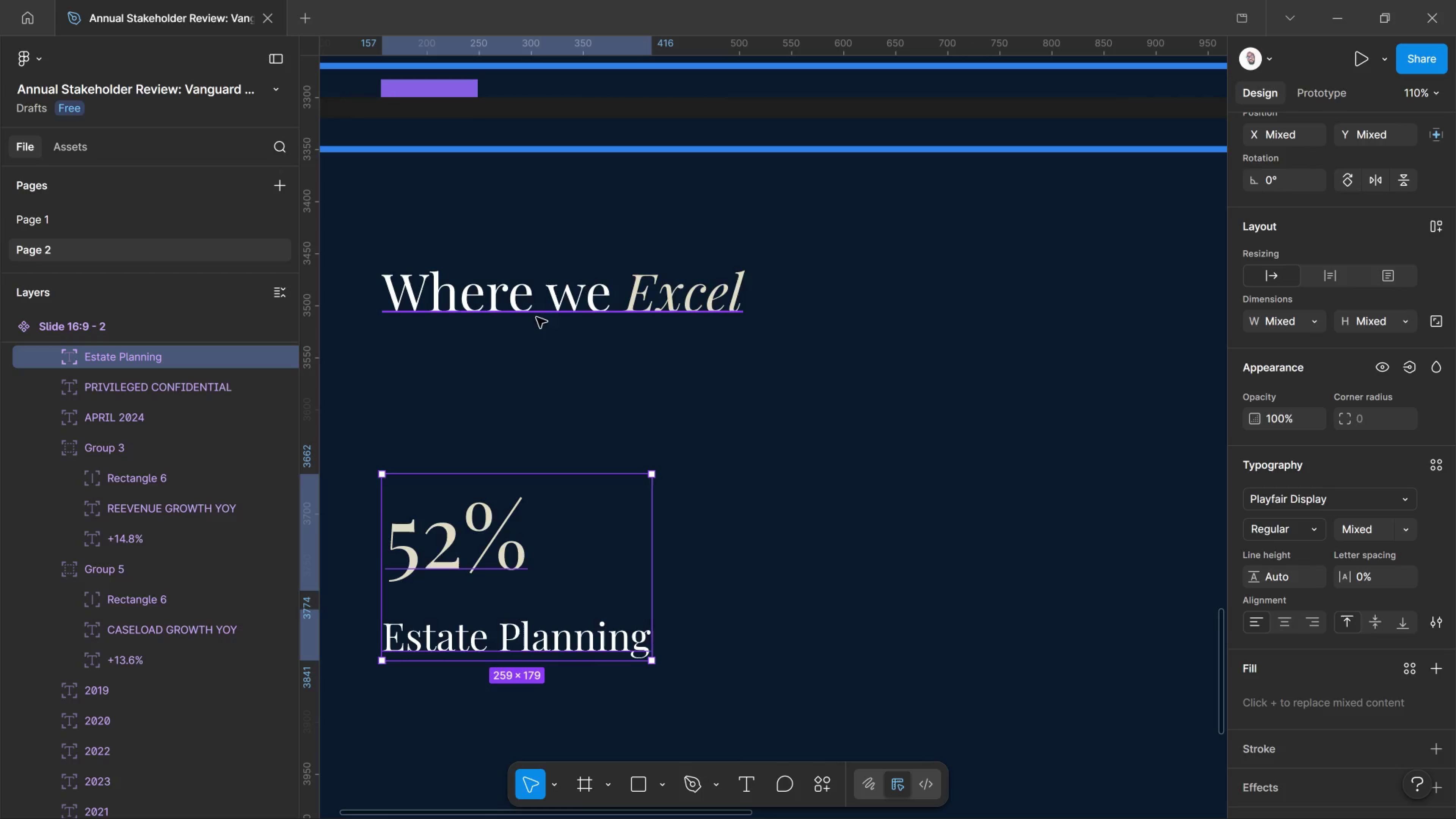 
key(Control+ControlLeft)
 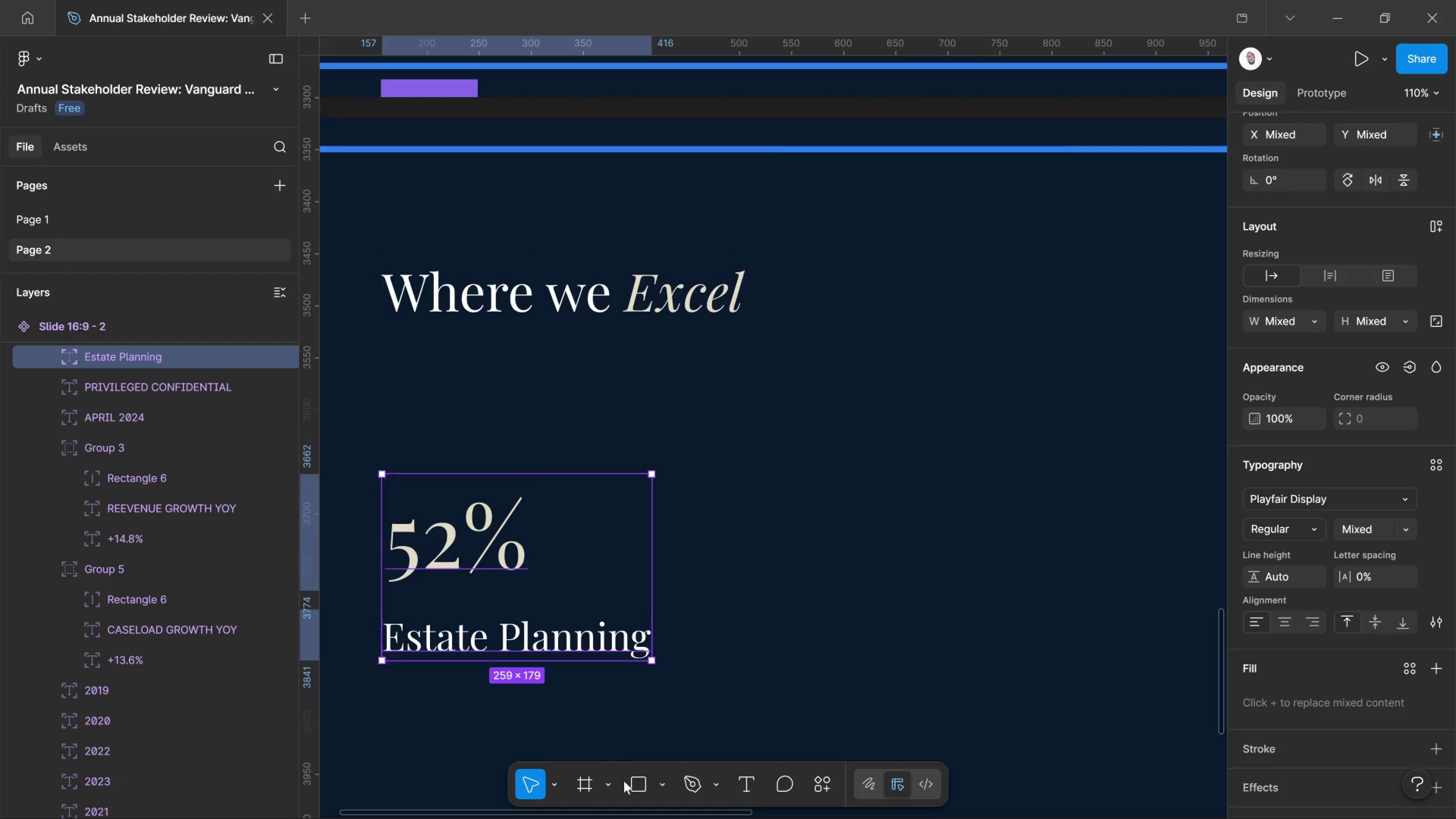 
left_click([631, 797])
 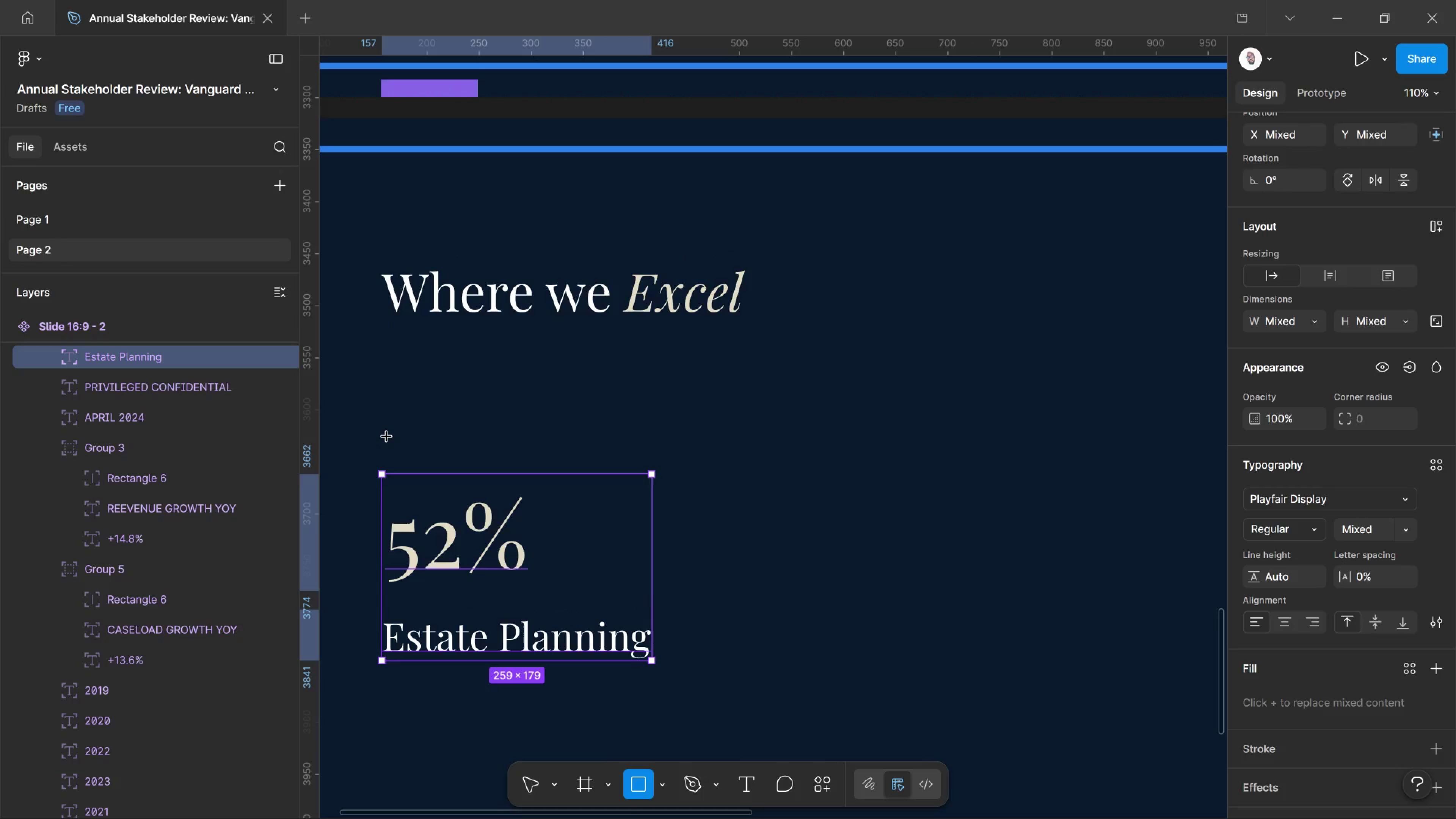 
left_click_drag(start_coordinate=[381, 435], to_coordinate=[664, 479])
 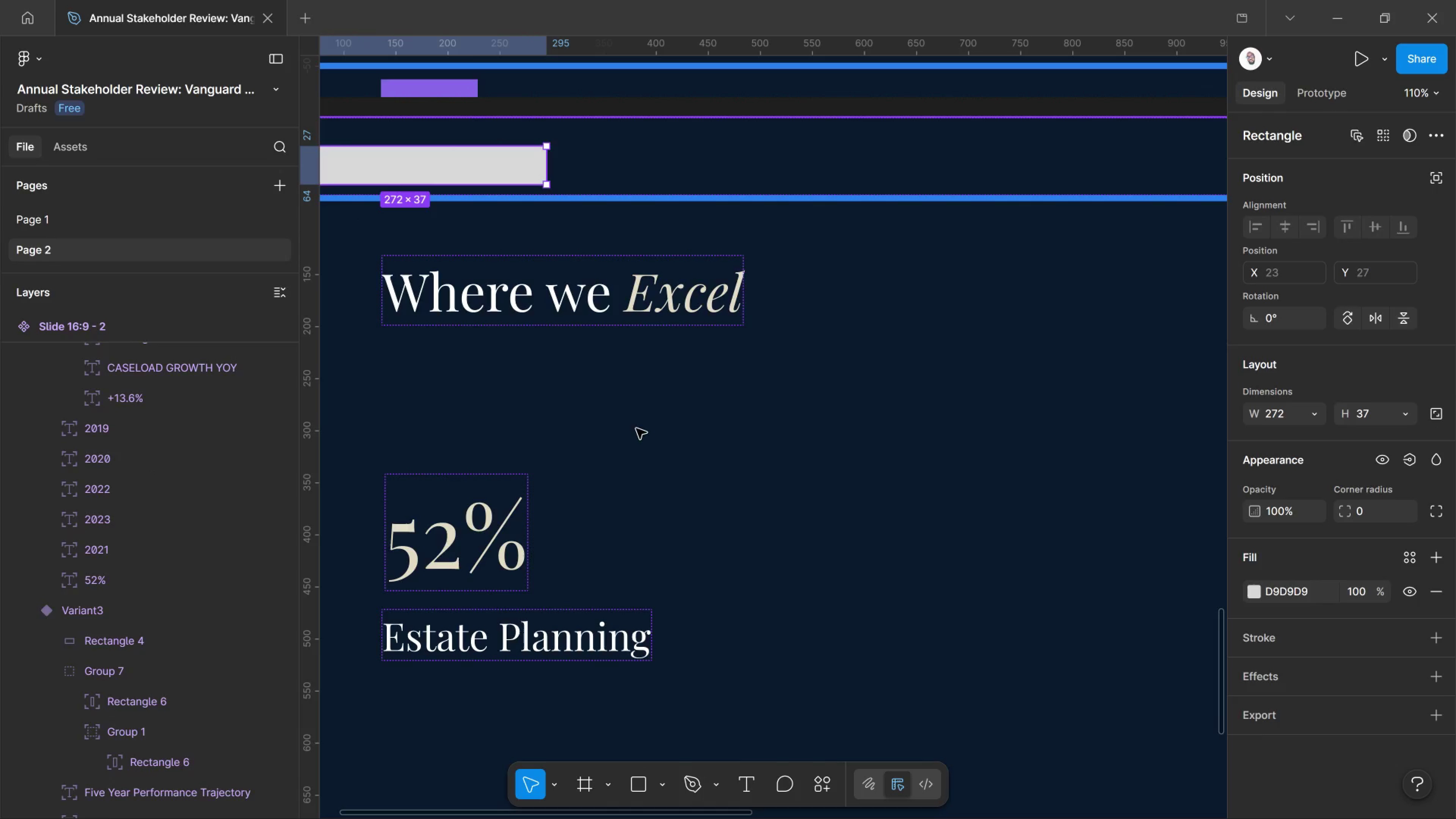 
hold_key(key=AltLeft, duration=0.62)
scroll: coordinate [639, 427], scroll_direction: down, amount: 4.0
 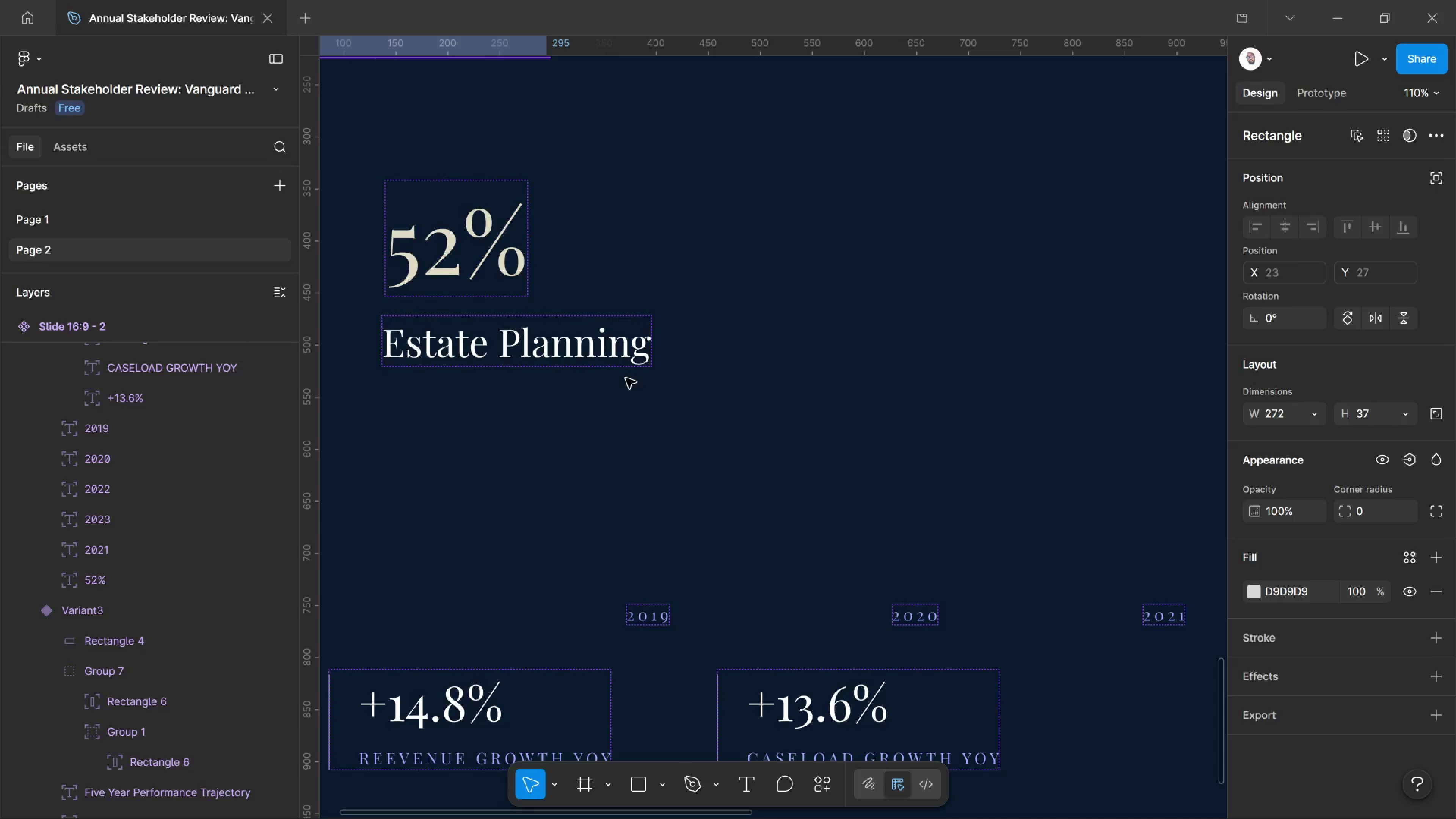 
hold_key(key=ControlLeft, duration=0.81)
hold_key(key=ControlLeft, duration=1.27)
scroll: coordinate [630, 380], scroll_direction: down, amount: 7.0
 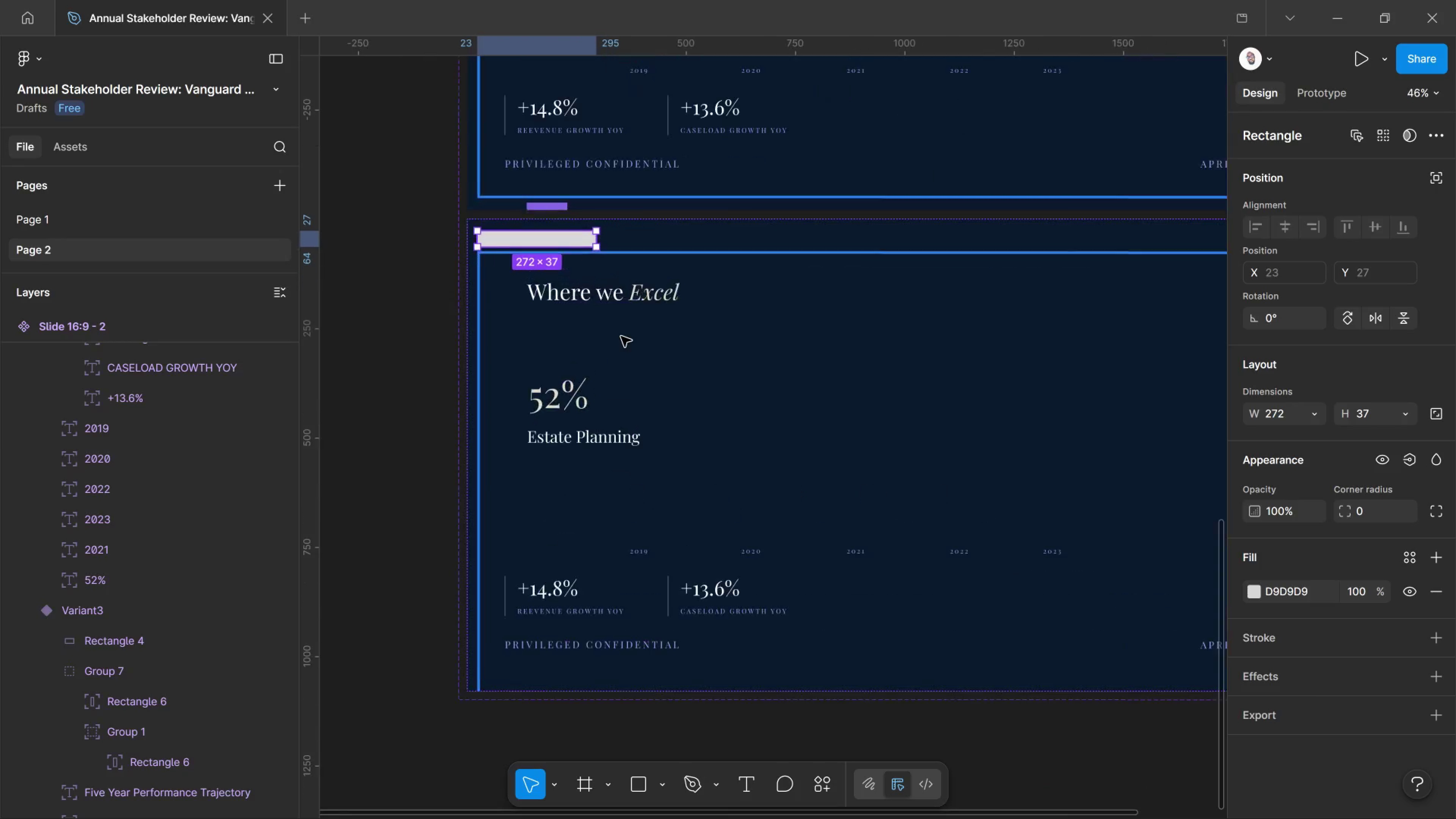 
scroll: coordinate [621, 334], scroll_direction: up, amount: 9.0
 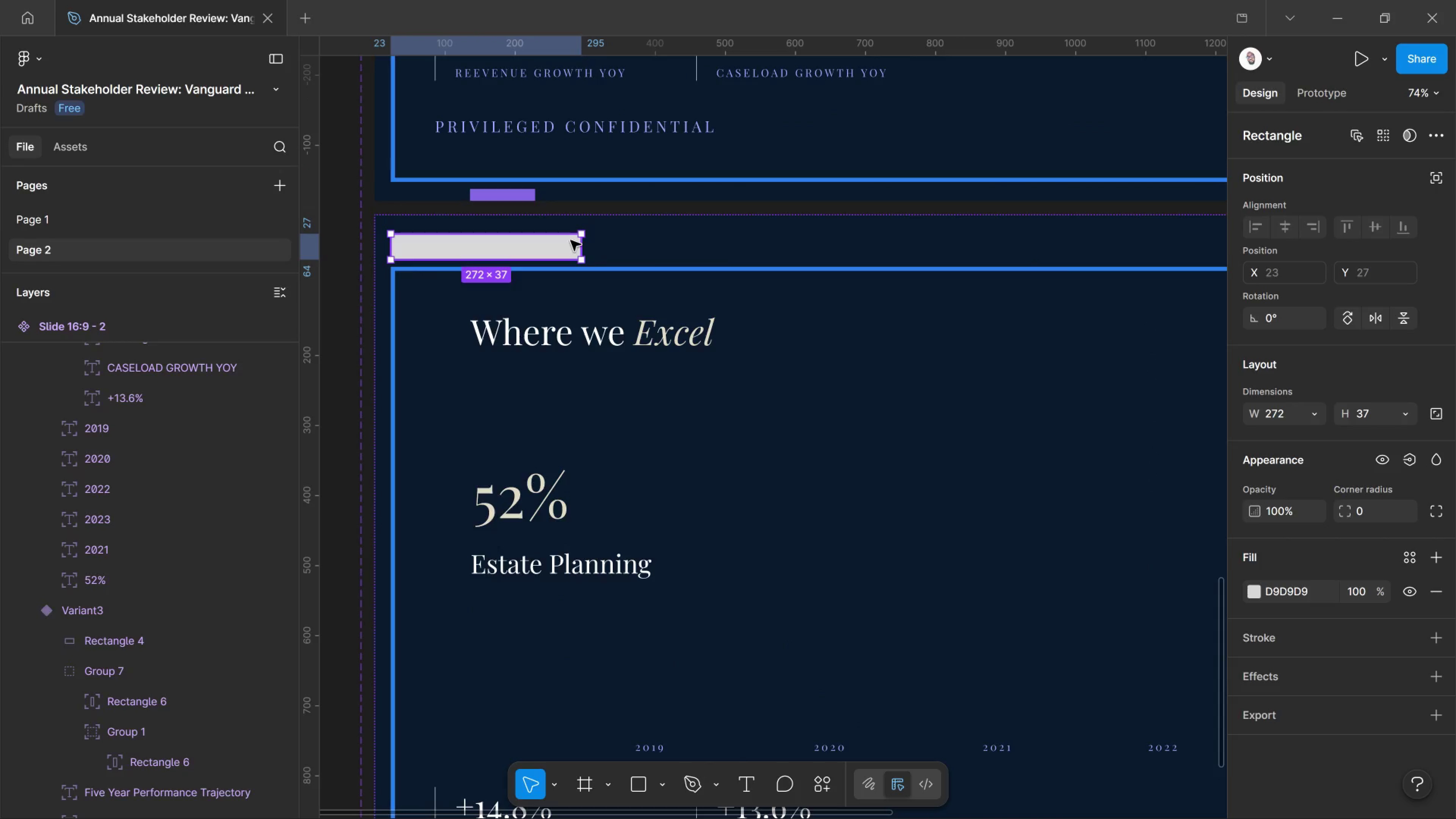 
left_click_drag(start_coordinate=[571, 242], to_coordinate=[654, 448])
 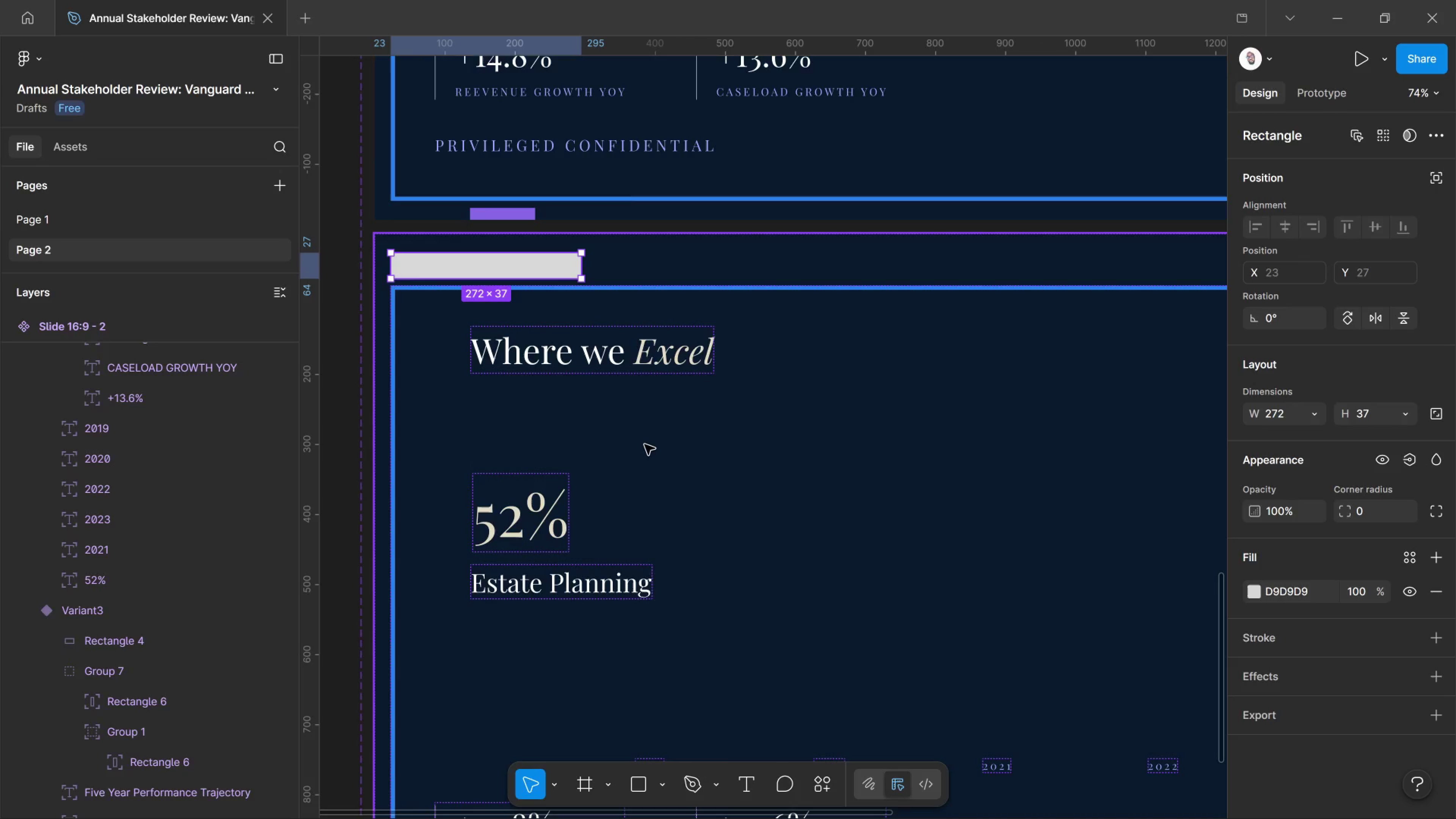 
scroll: coordinate [649, 440], scroll_direction: up, amount: 1.0
 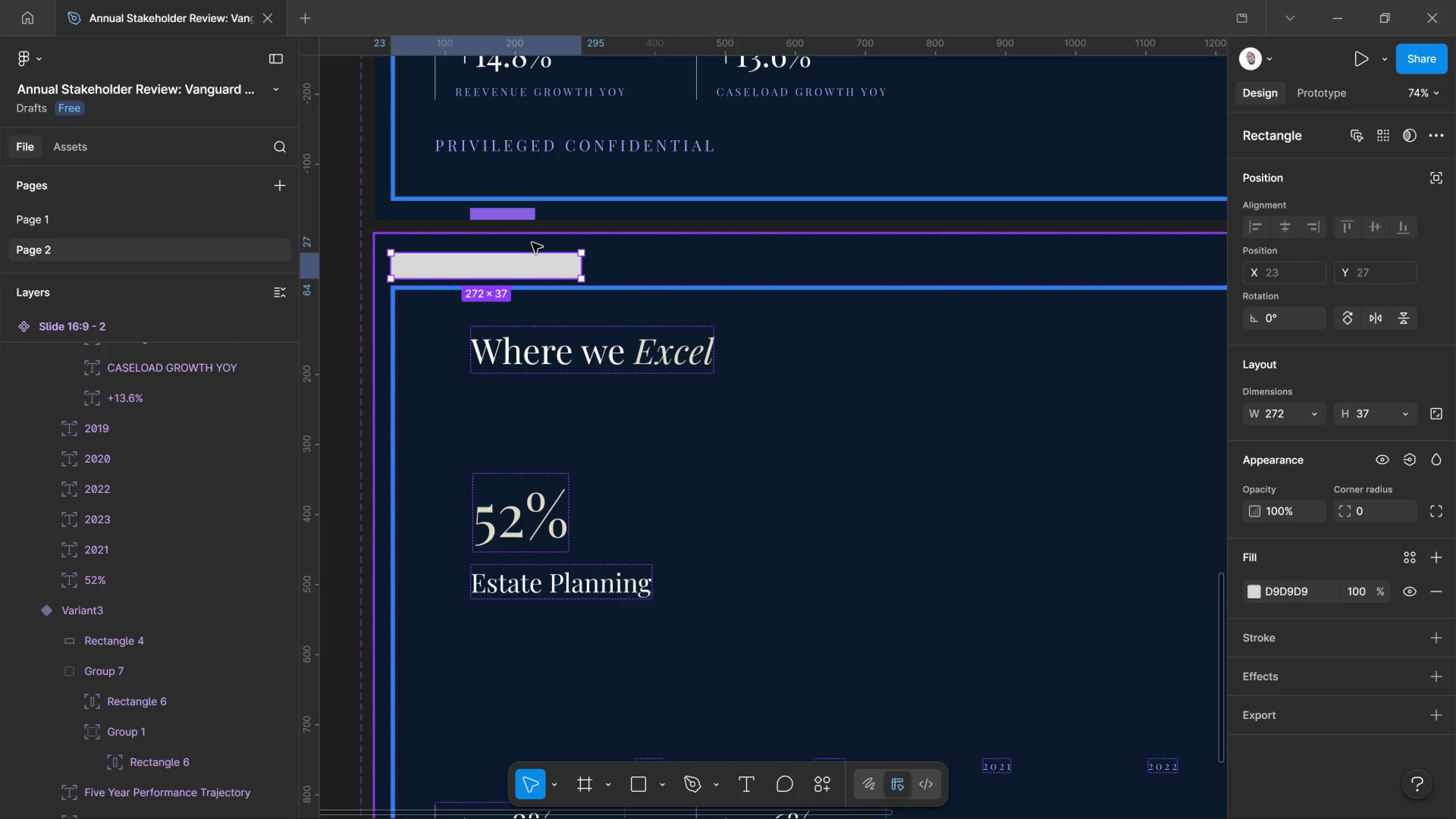 
left_click_drag(start_coordinate=[539, 272], to_coordinate=[621, 475])
 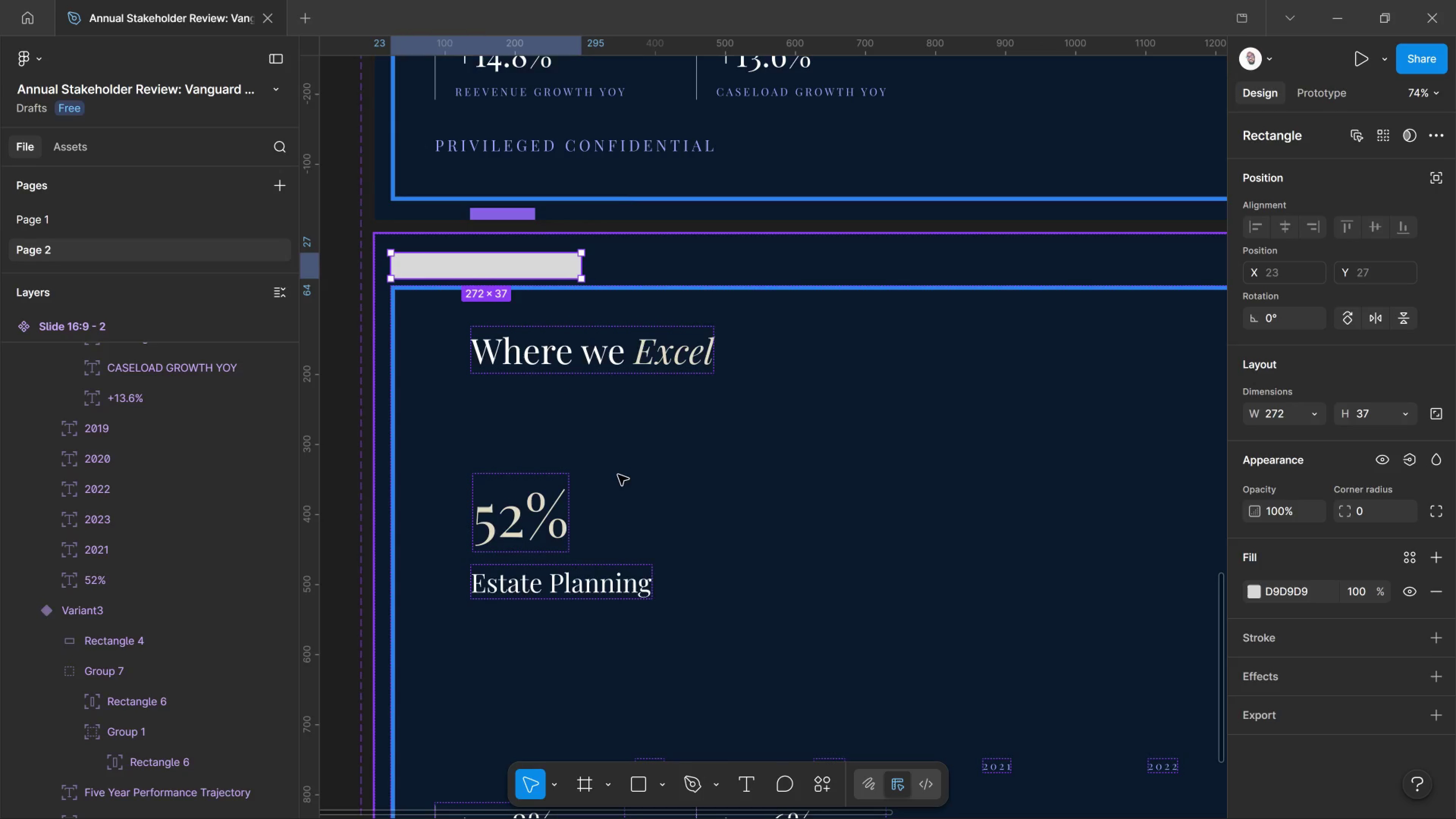 
key(Control+X)
 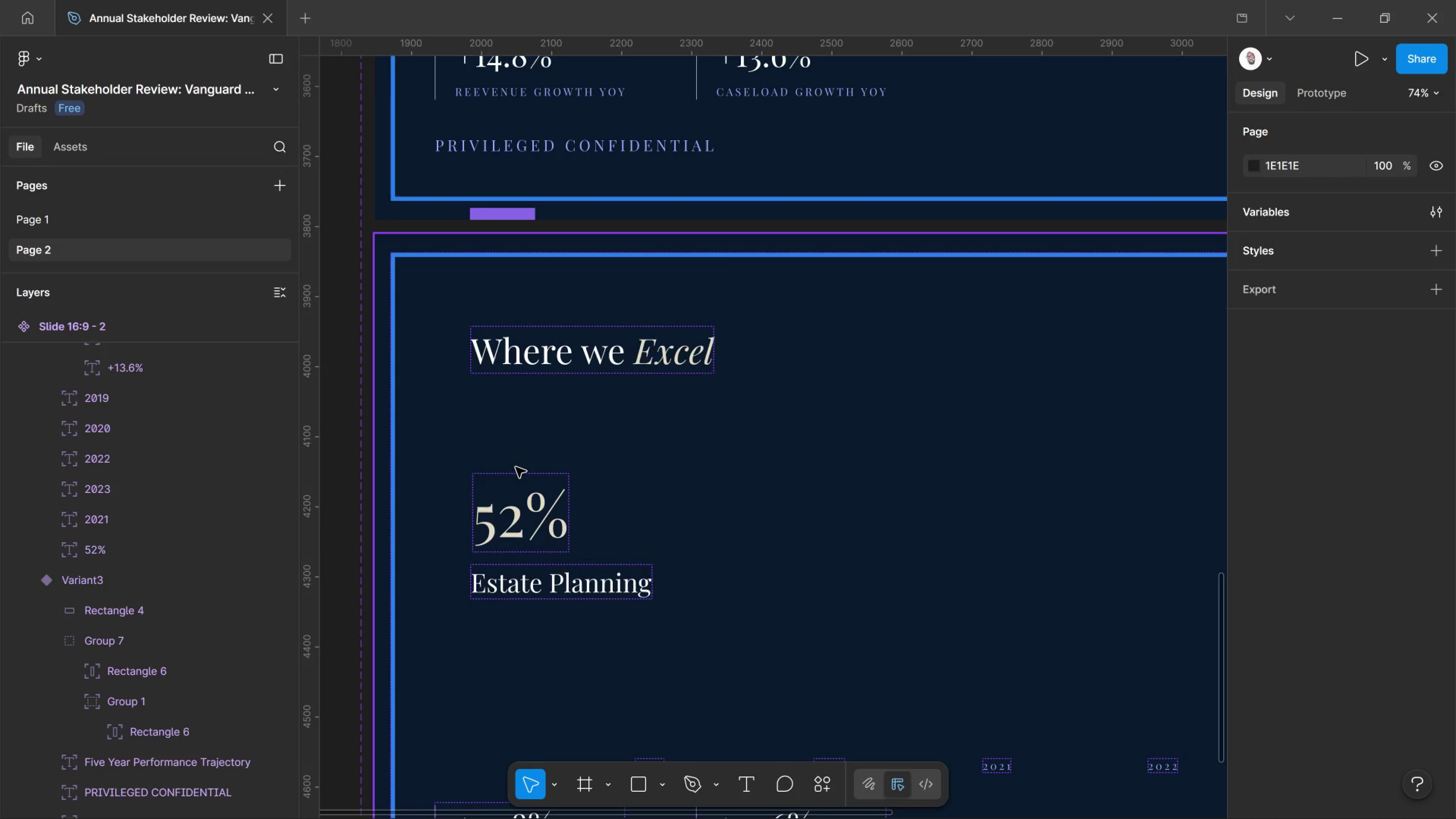 
wait(17.02)
 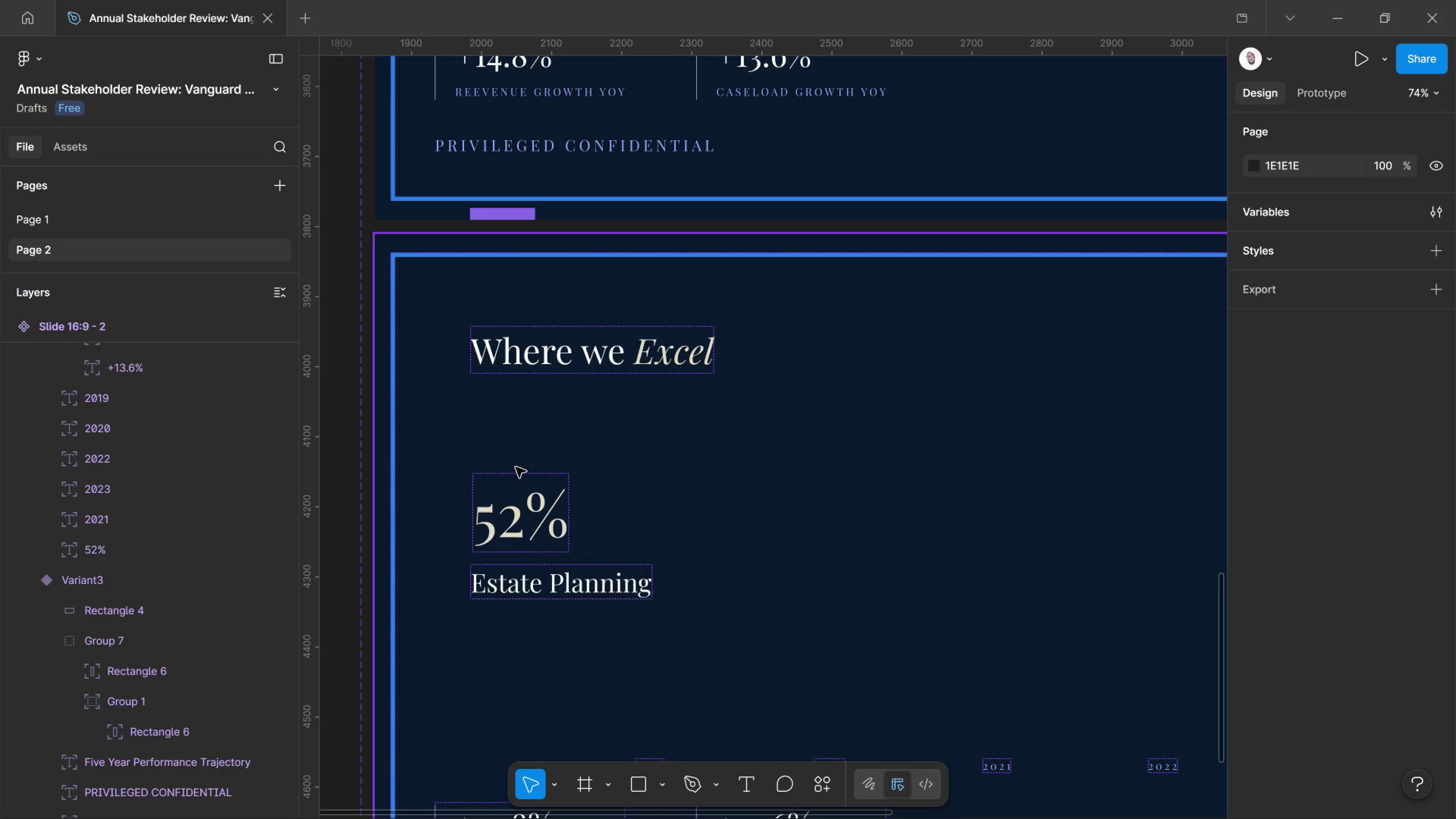 
scroll: coordinate [548, 604], scroll_direction: down, amount: 1.0
 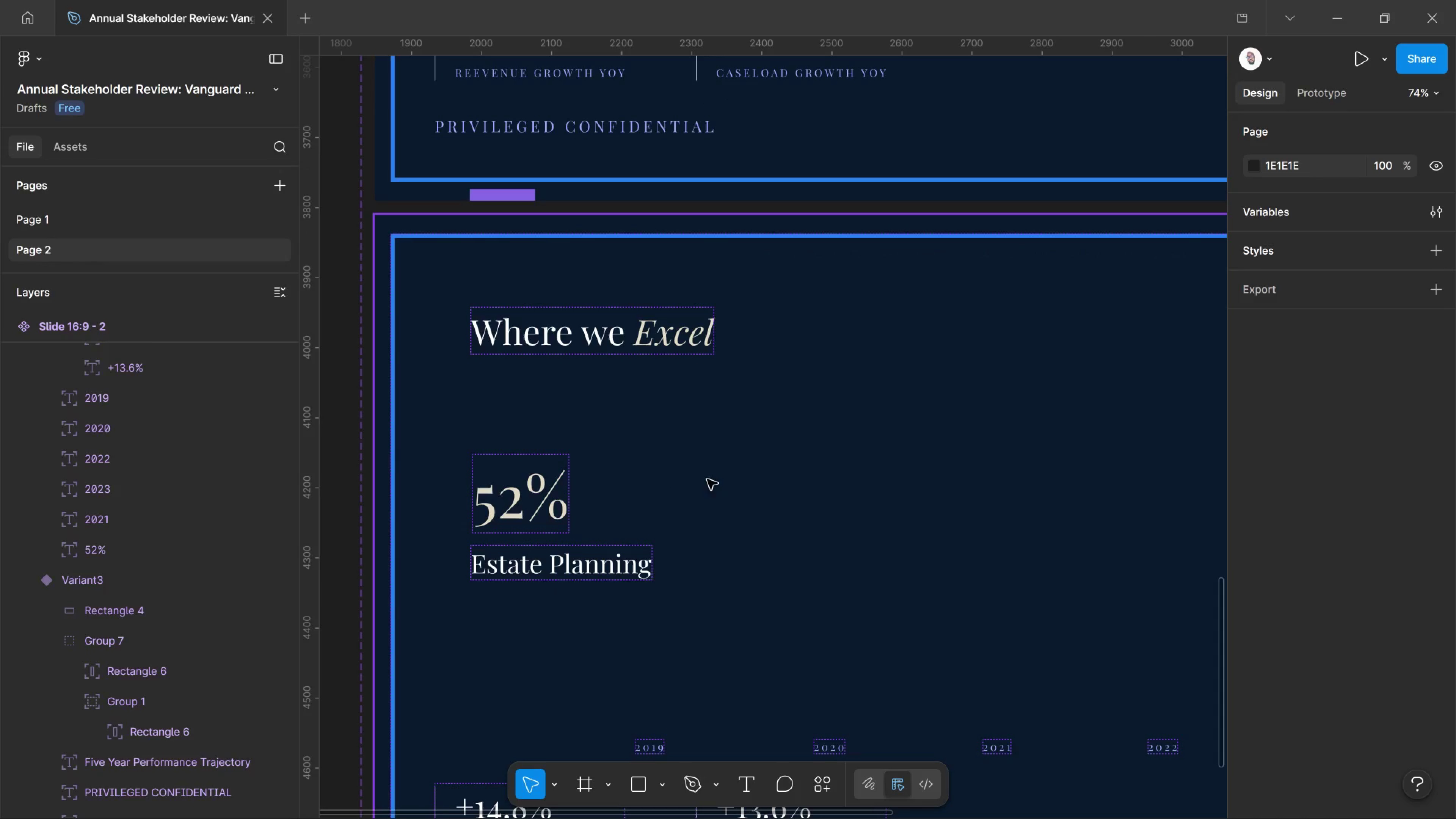 
hold_key(key=Space, duration=1.5)
 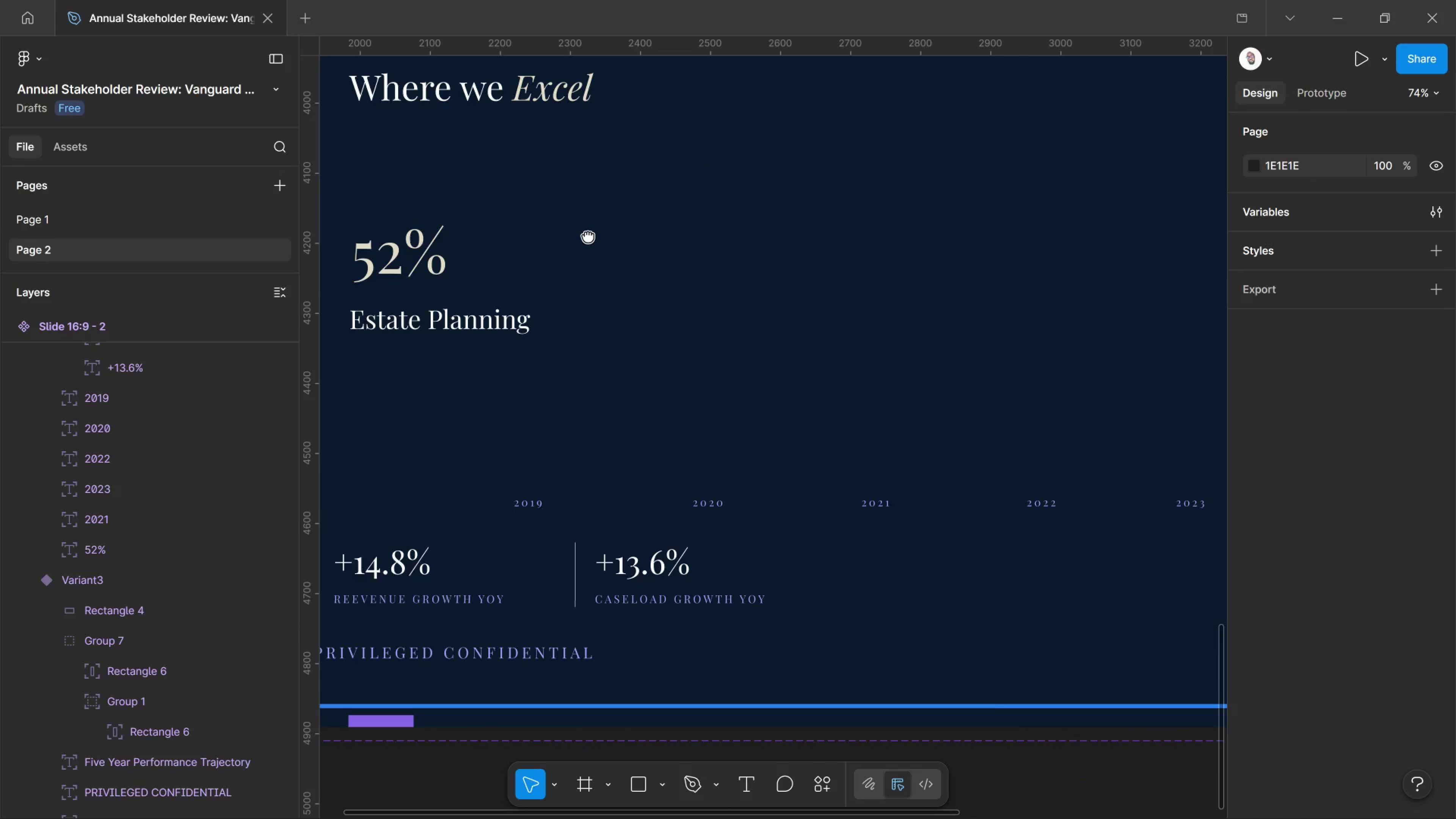 
left_click_drag(start_coordinate=[709, 481], to_coordinate=[586, 233])
 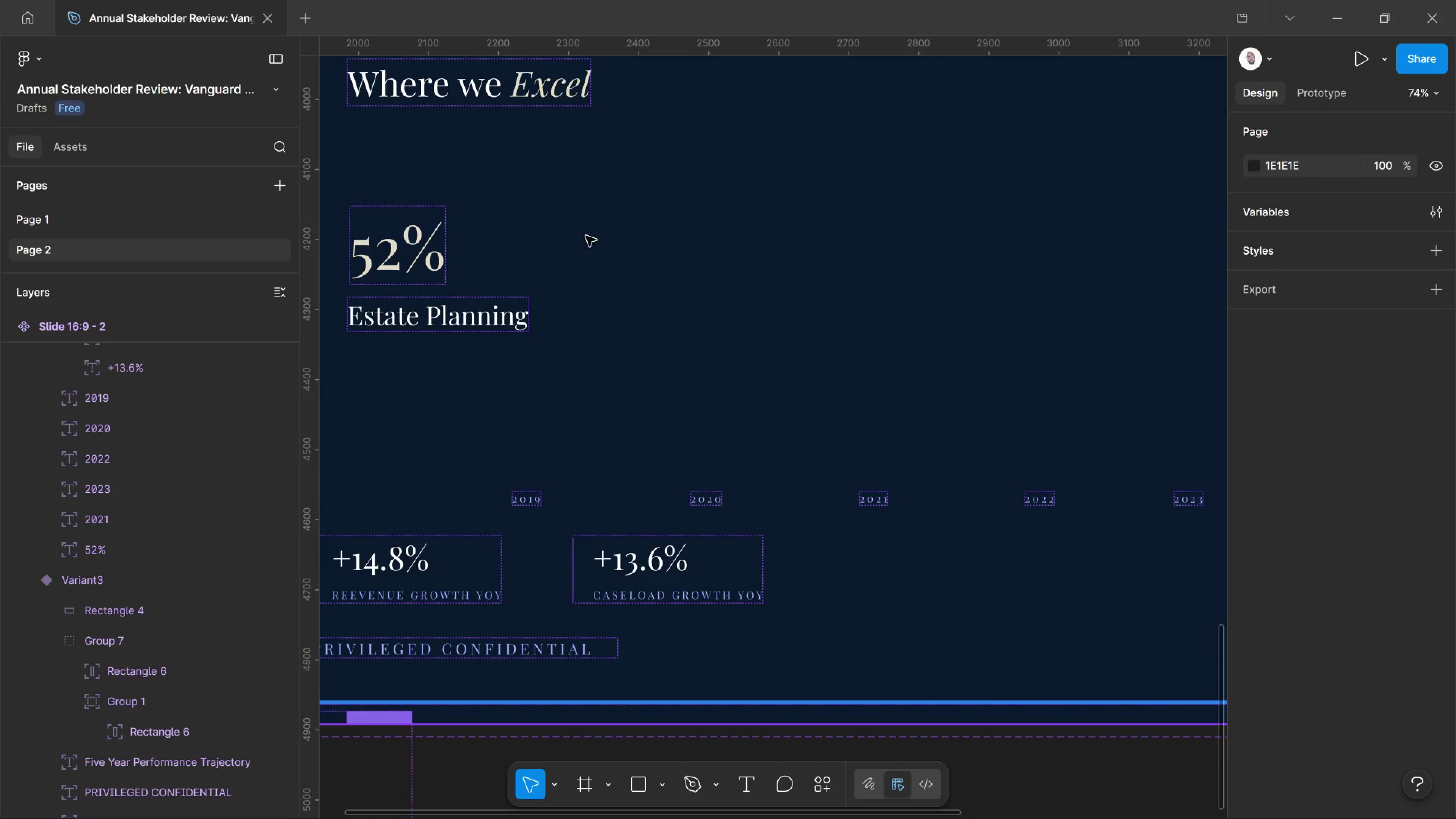 
hold_key(key=Space, duration=1.03)
 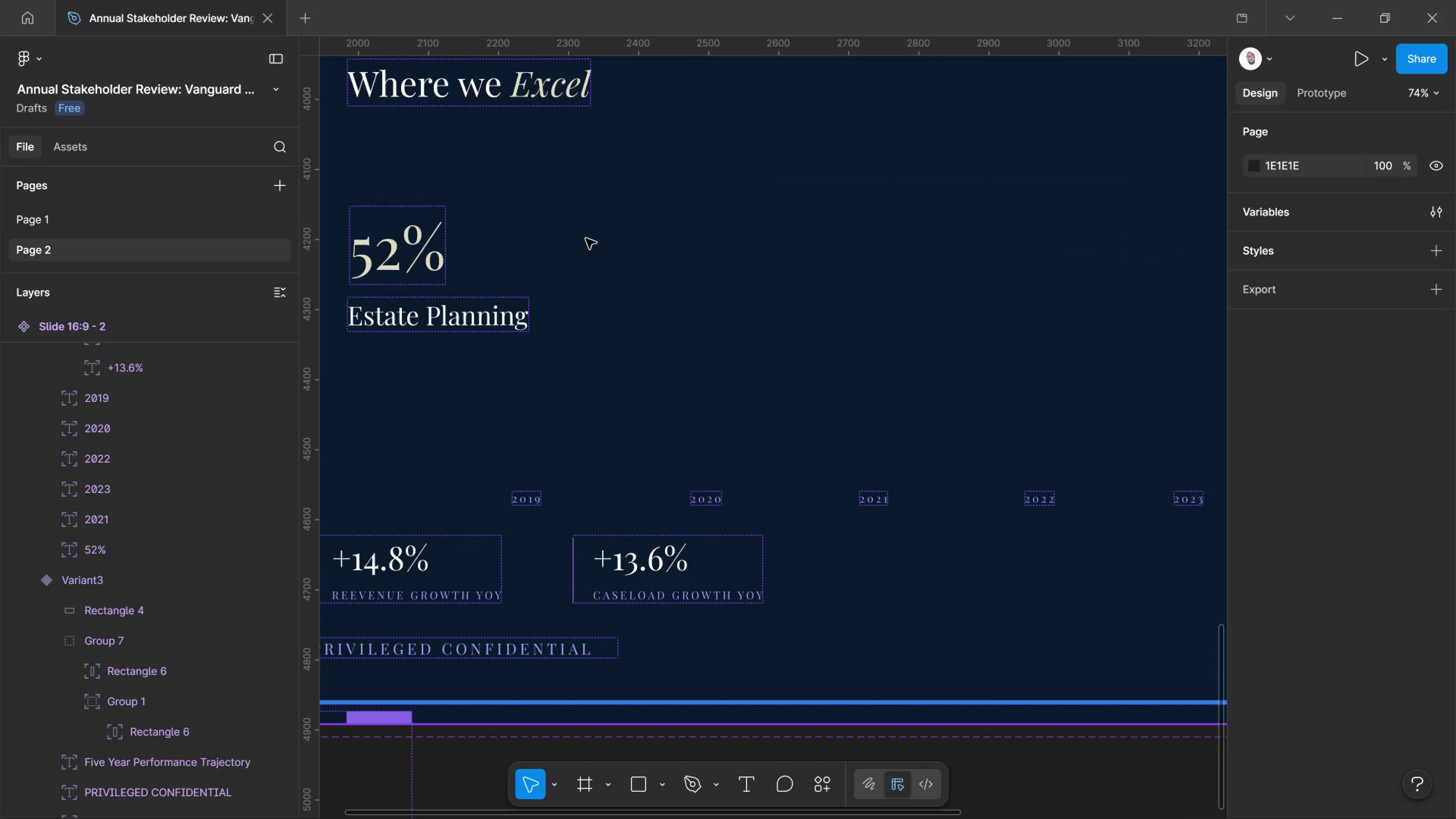 
wait(7.17)
 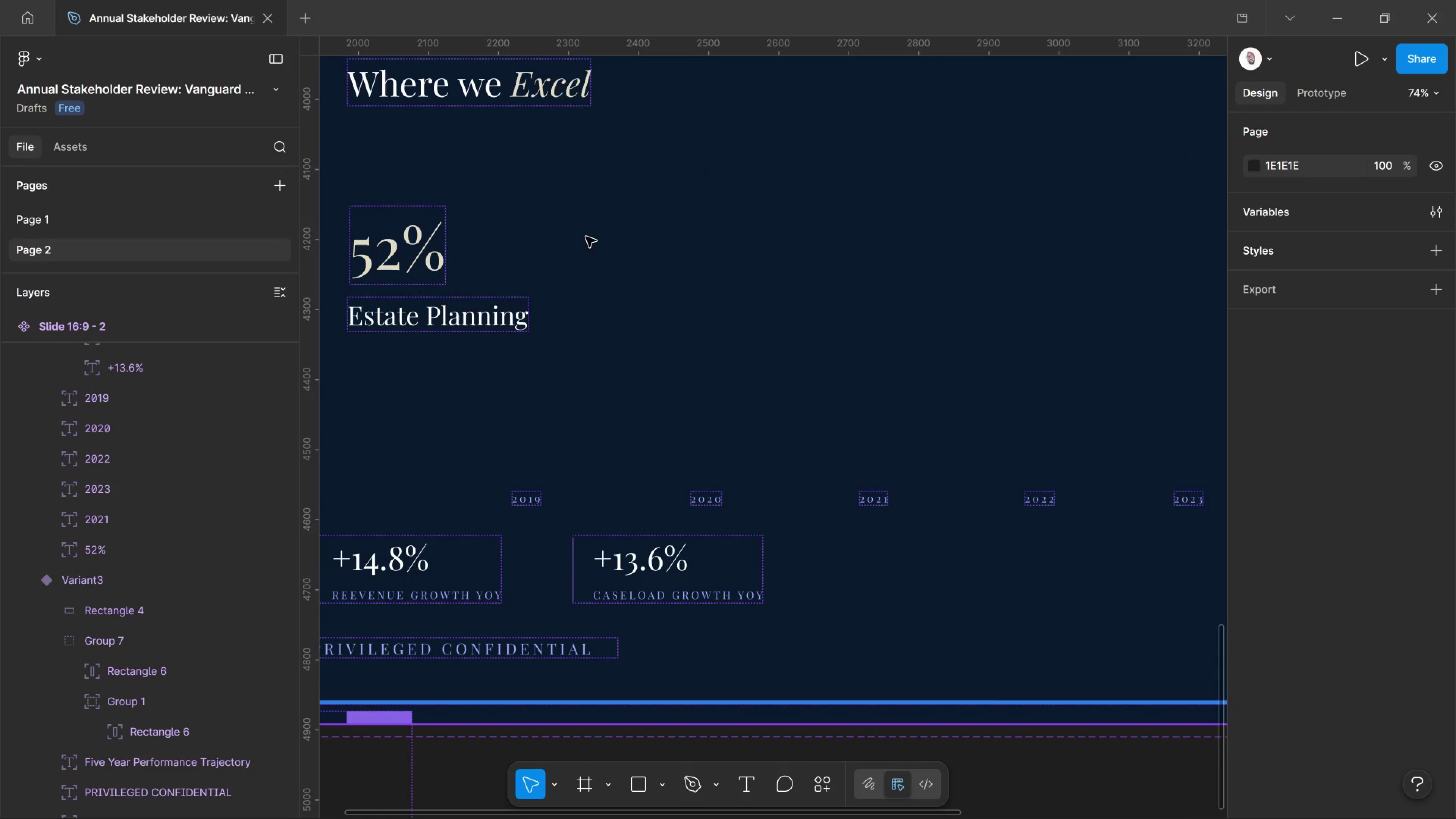 
left_click([445, 252])
 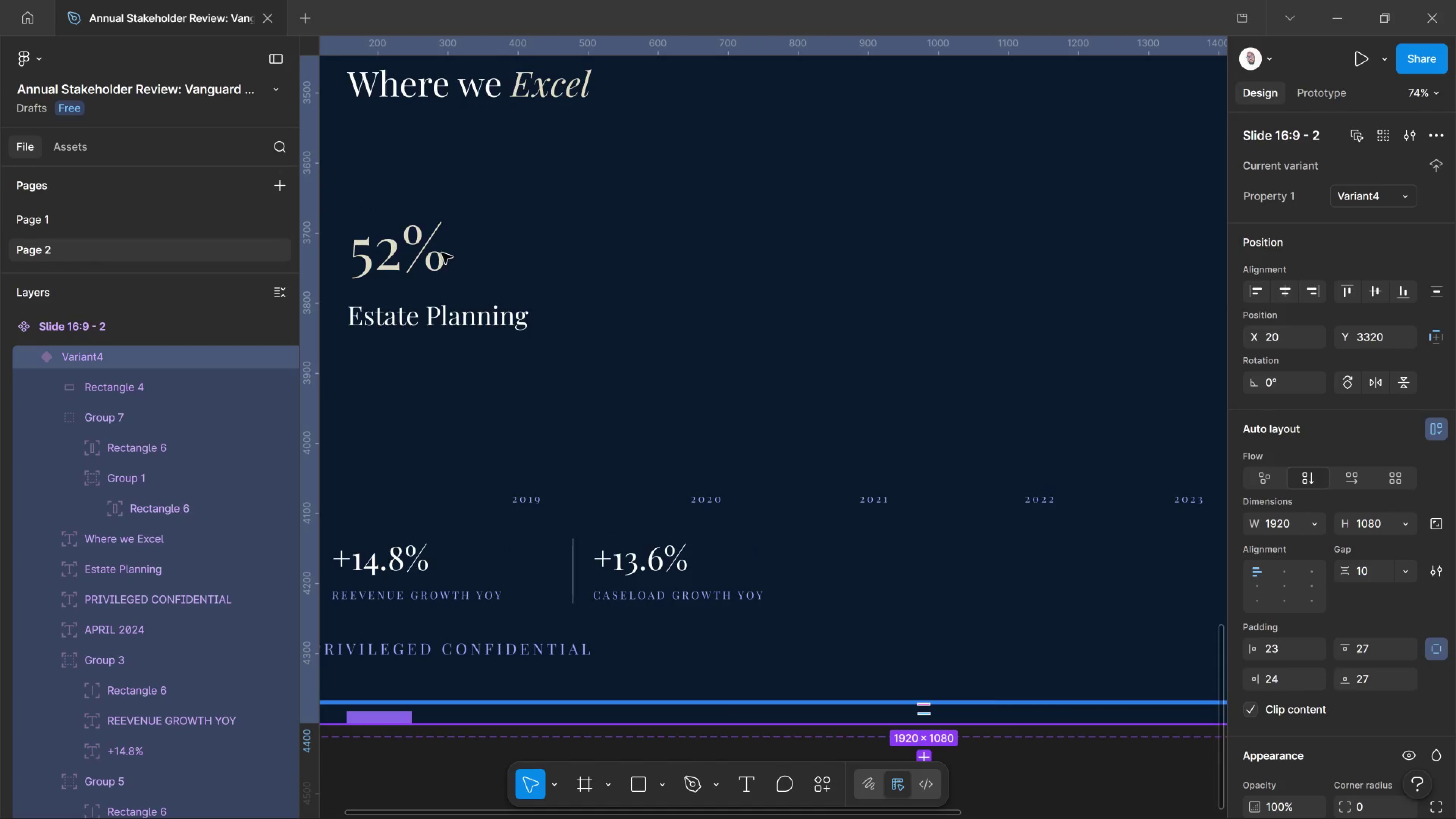 
left_click_drag(start_coordinate=[442, 253], to_coordinate=[442, 255])
 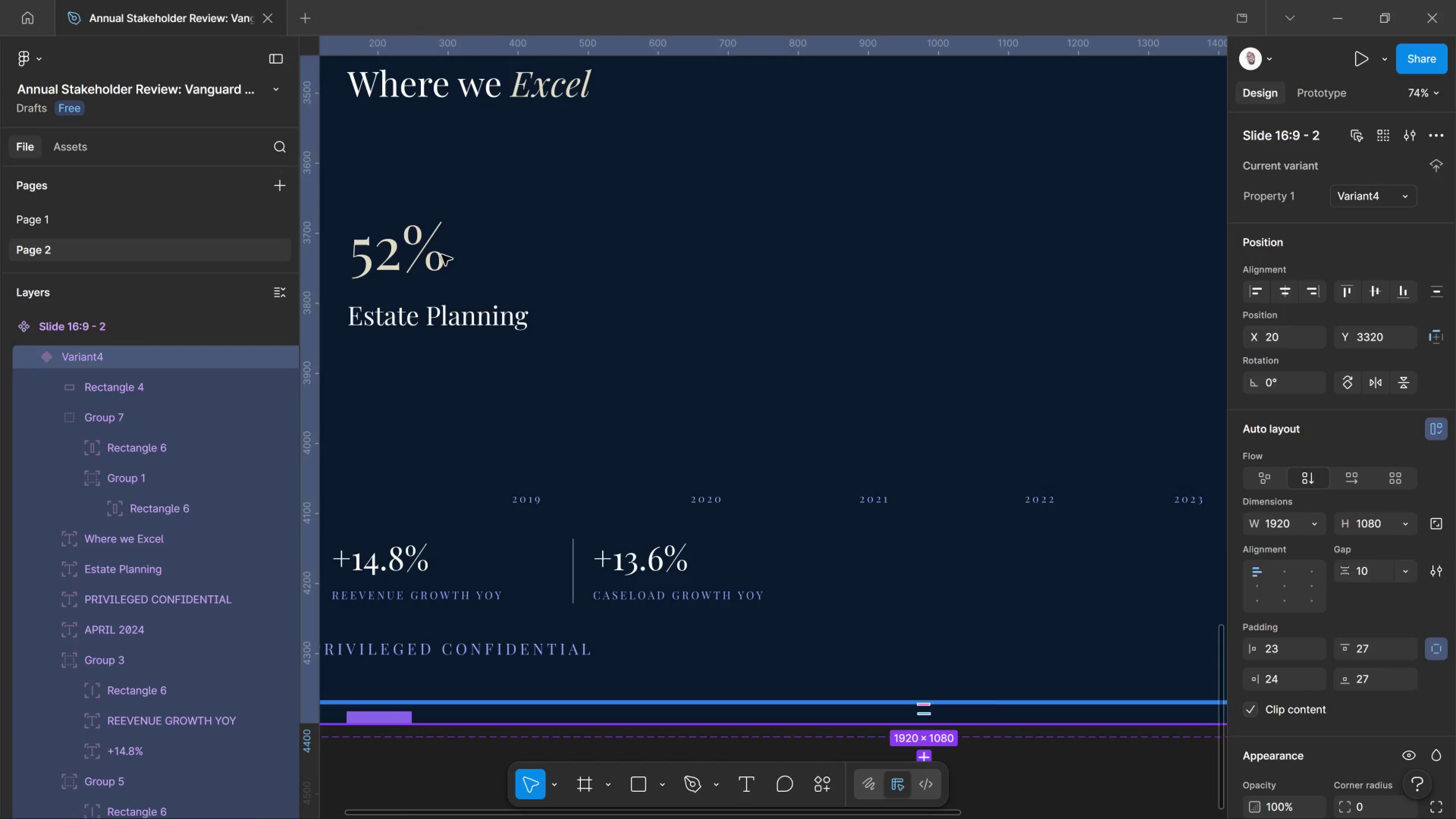 
double_click([442, 255])
 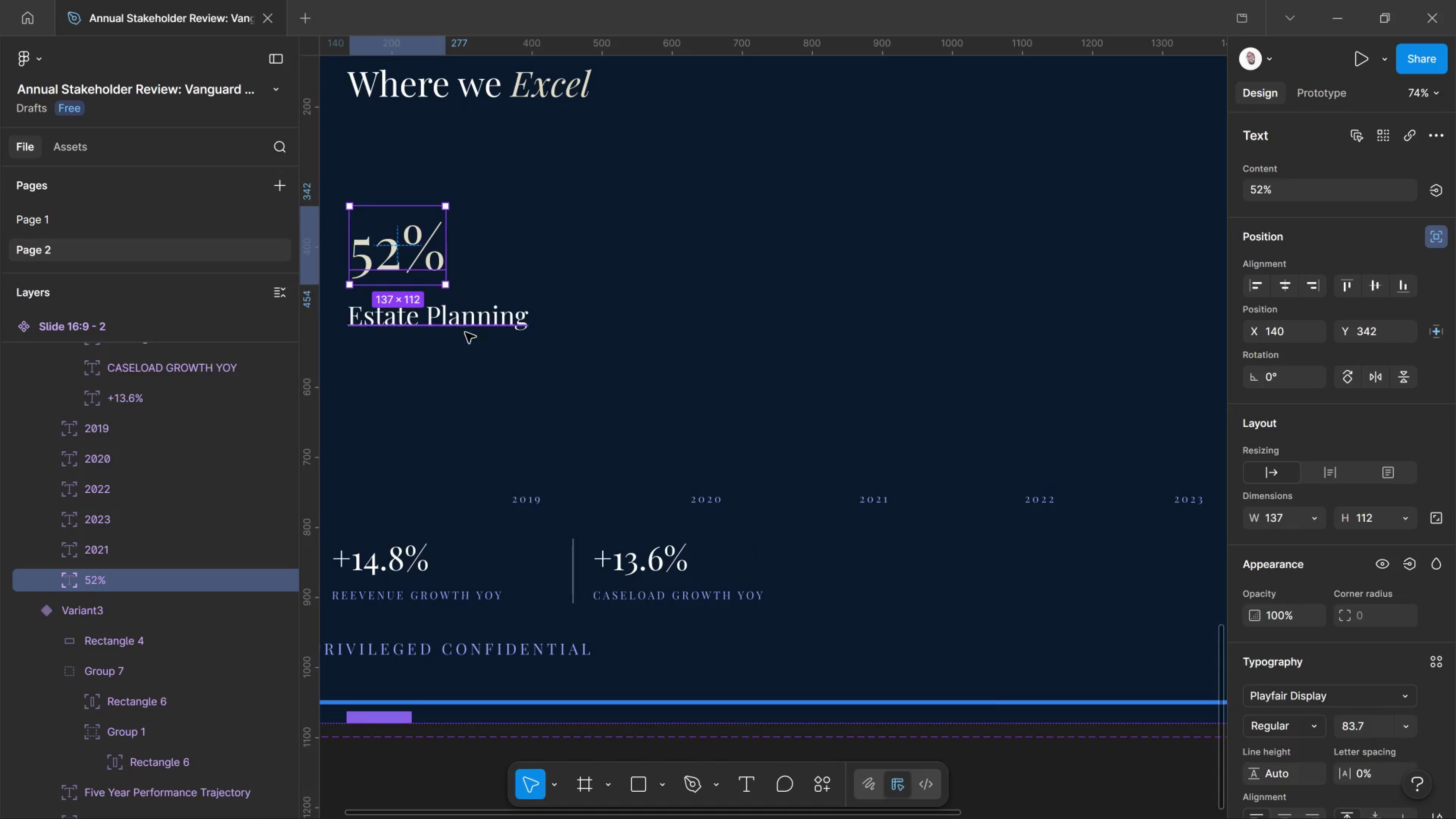 
hold_key(key=ShiftLeft, duration=1.66)
left_click([486, 328])
 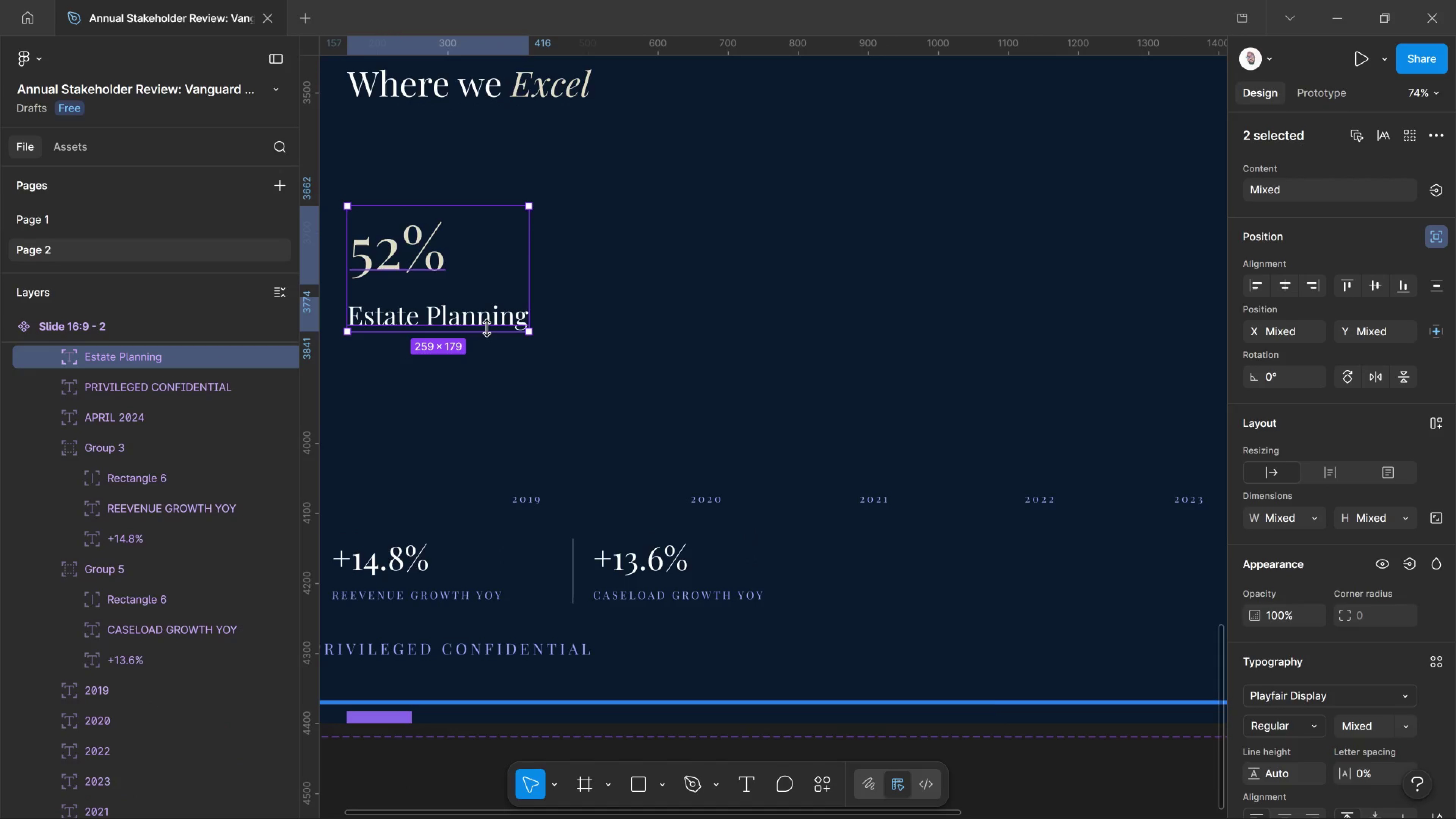 
hold_key(key=AltLeft, duration=5.7)
 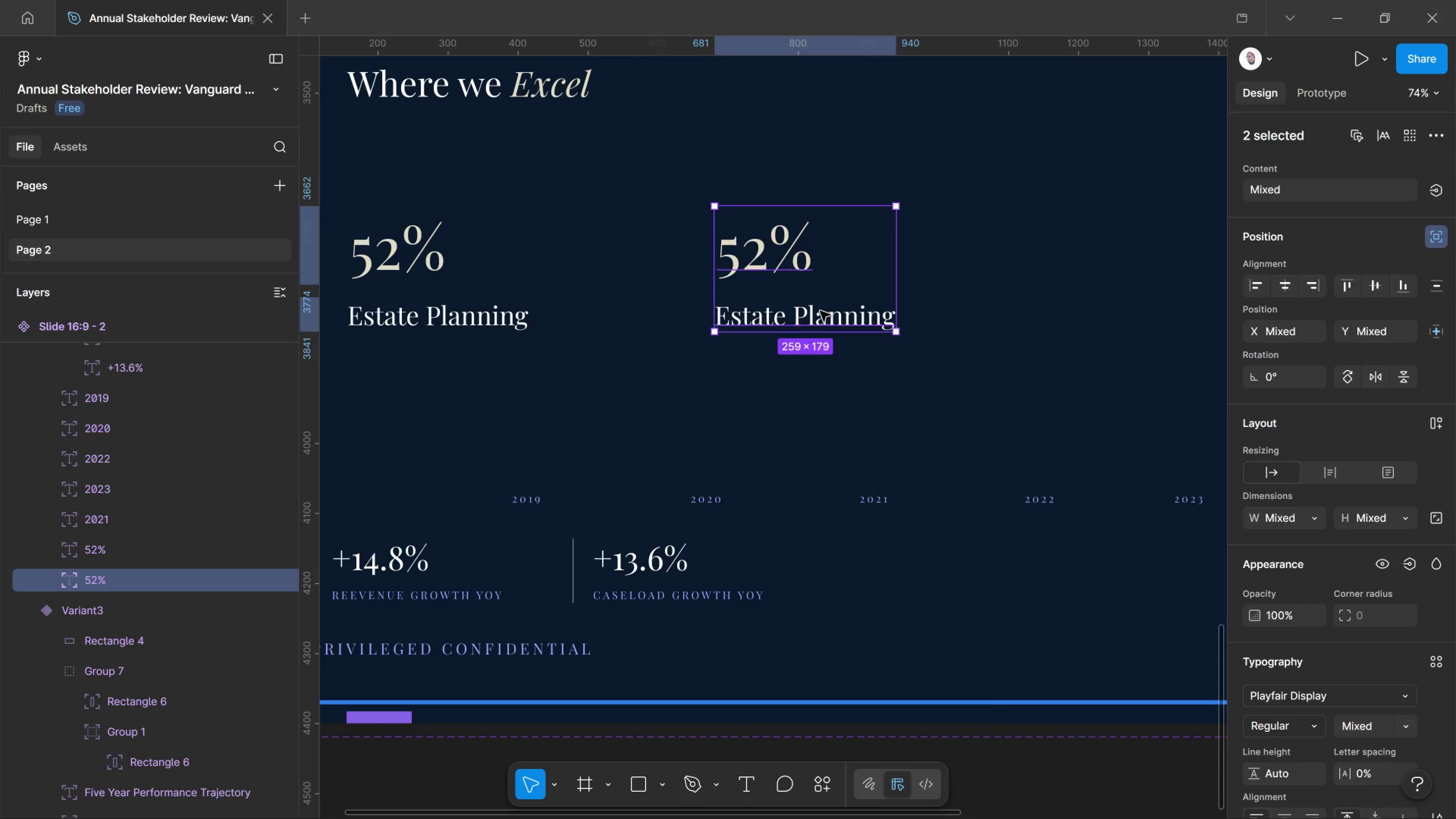 
key(Alt+Control+ControlLeft)
 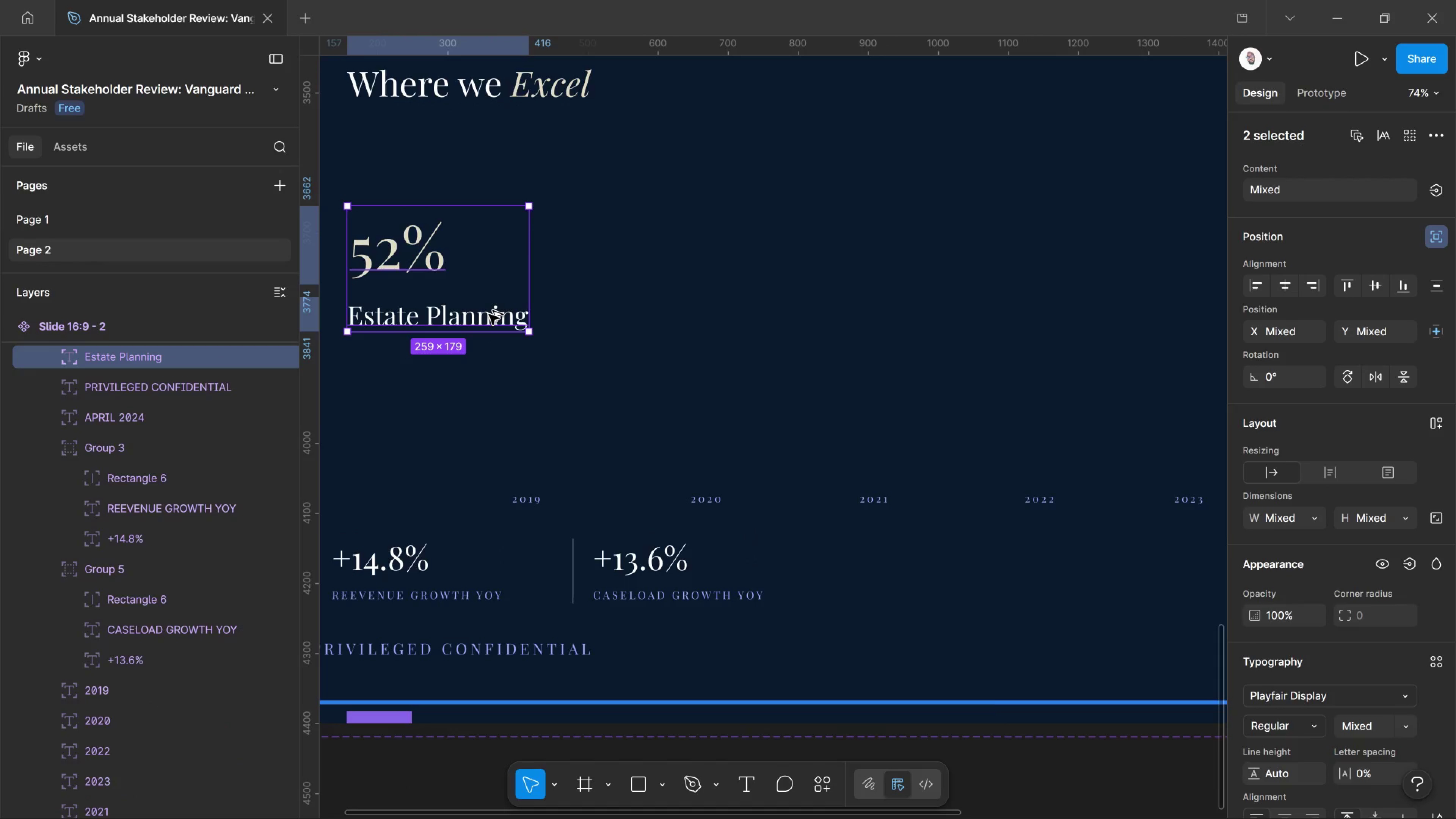 
left_click_drag(start_coordinate=[489, 314], to_coordinate=[856, 311])
 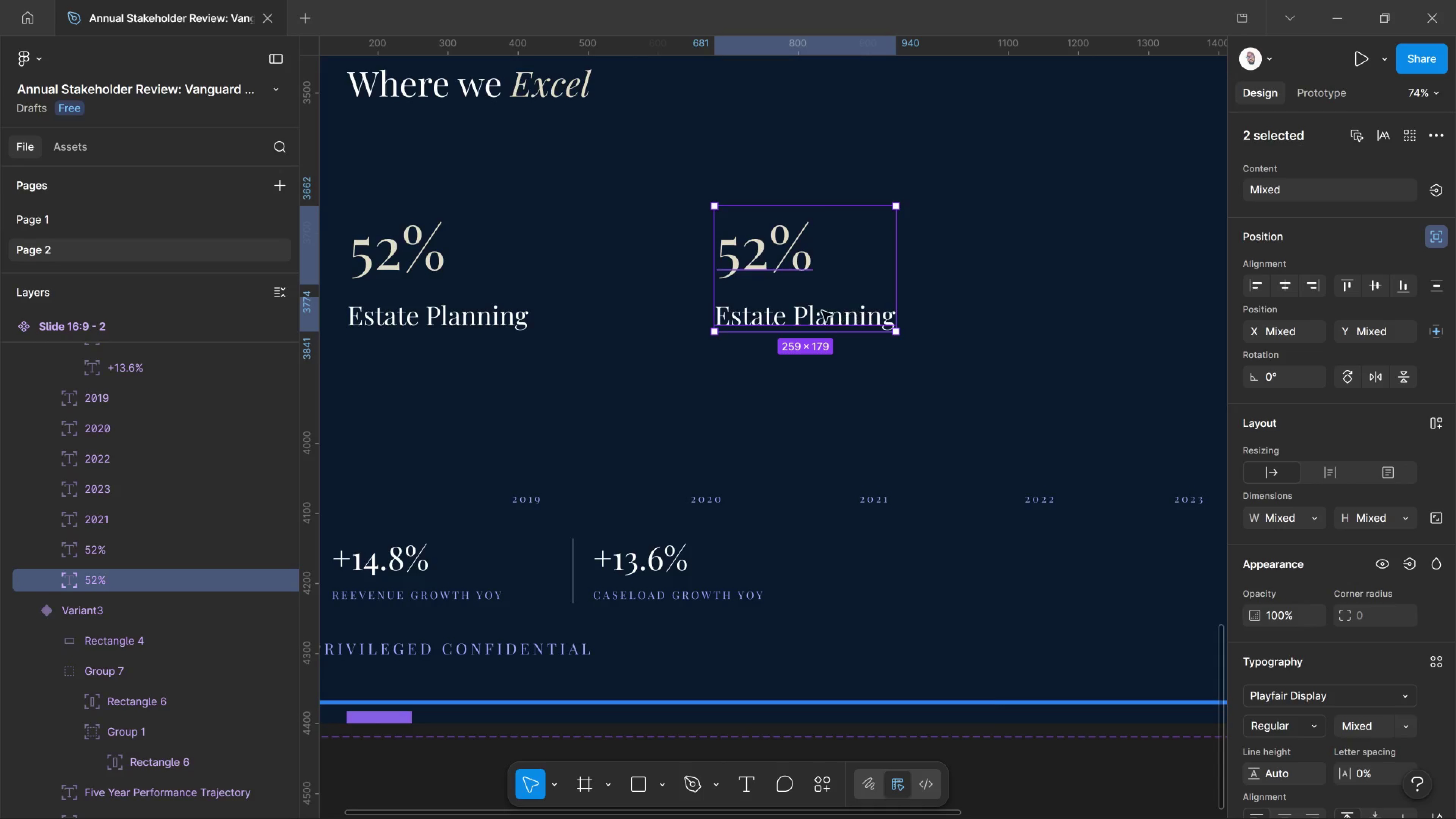 
hold_key(key=ShiftLeft, duration=3.03)
 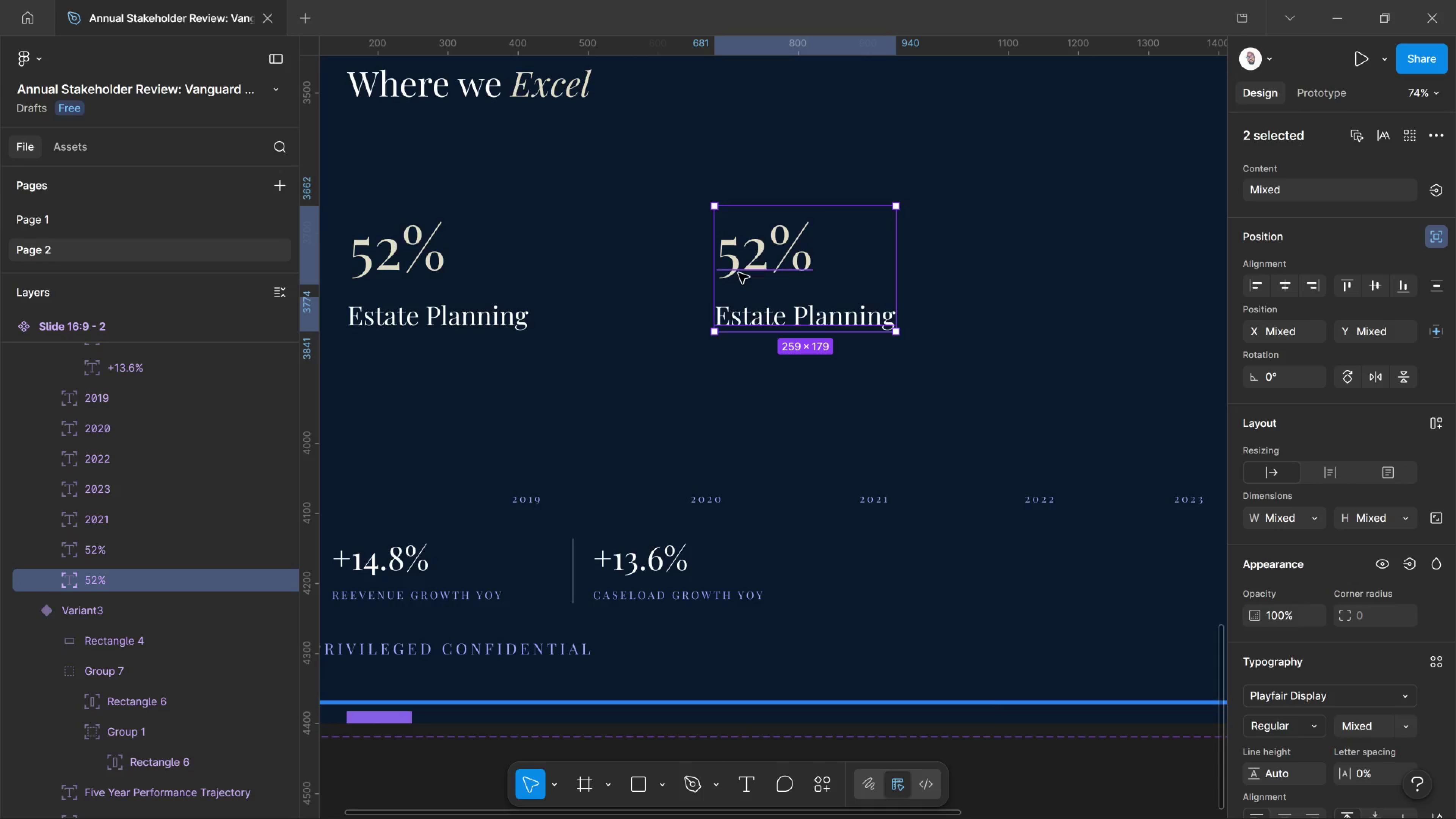 
wait(5.73)
 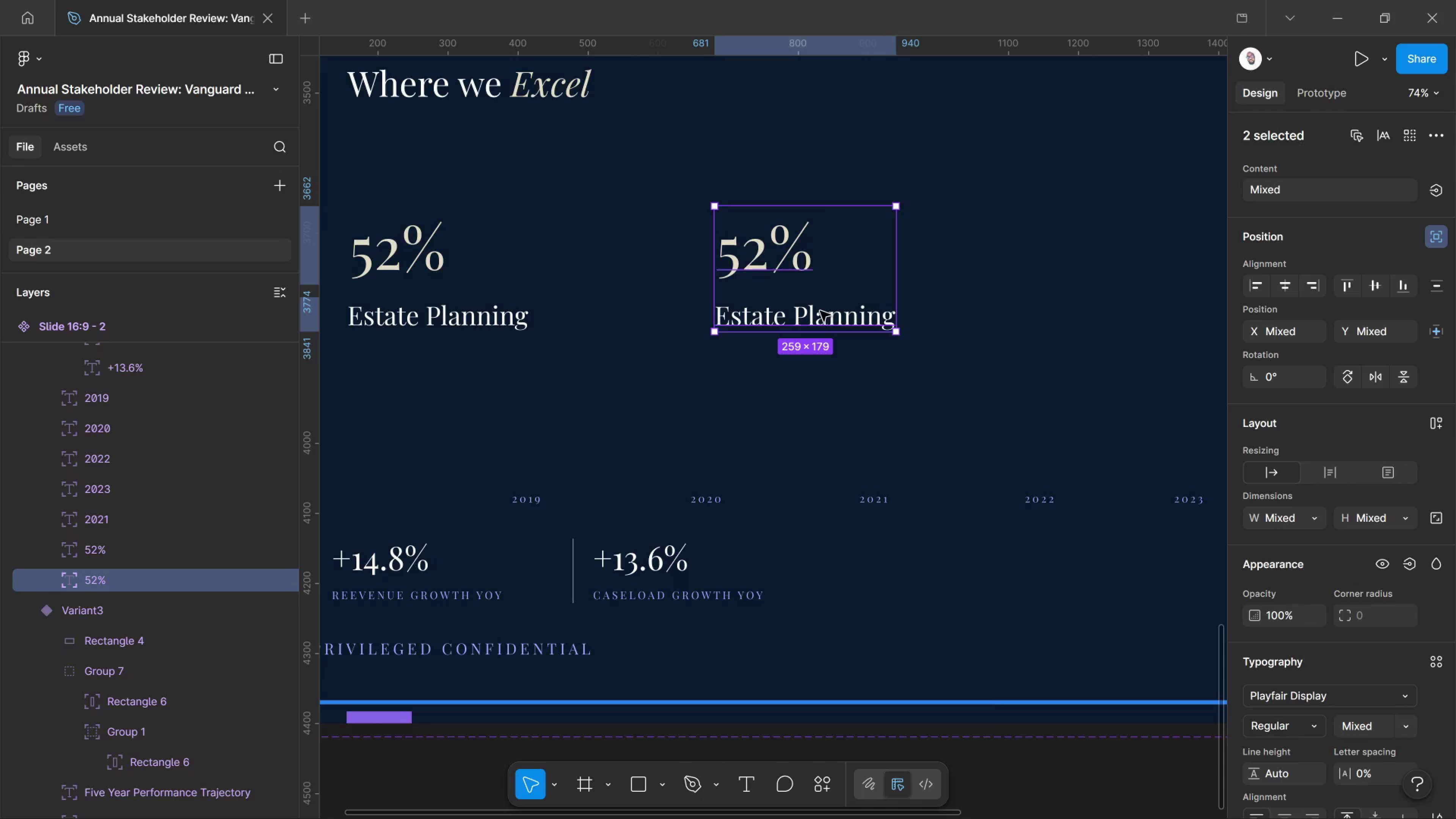 
key(T)
 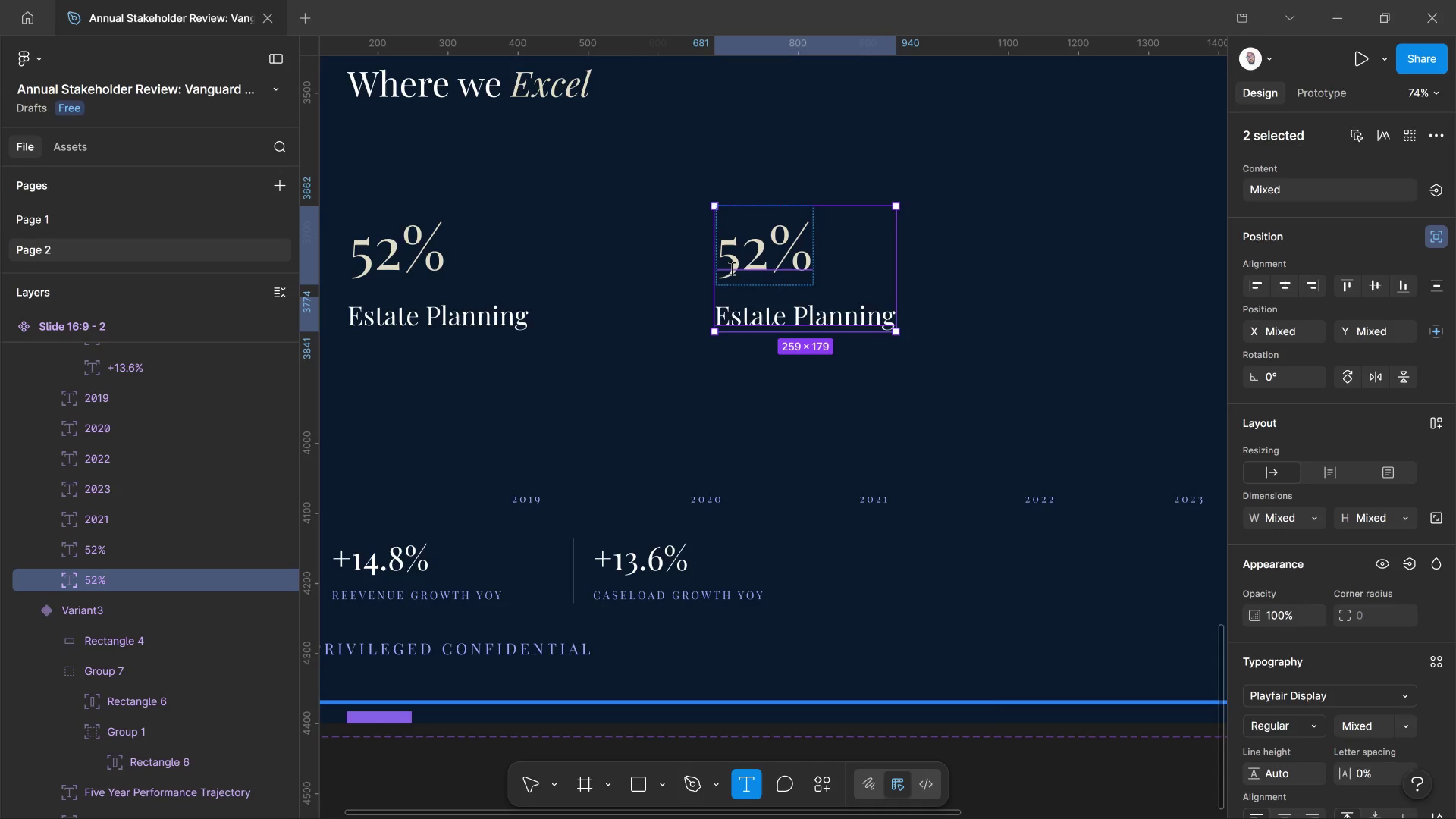 
left_click_drag(start_coordinate=[731, 268], to_coordinate=[847, 278])
 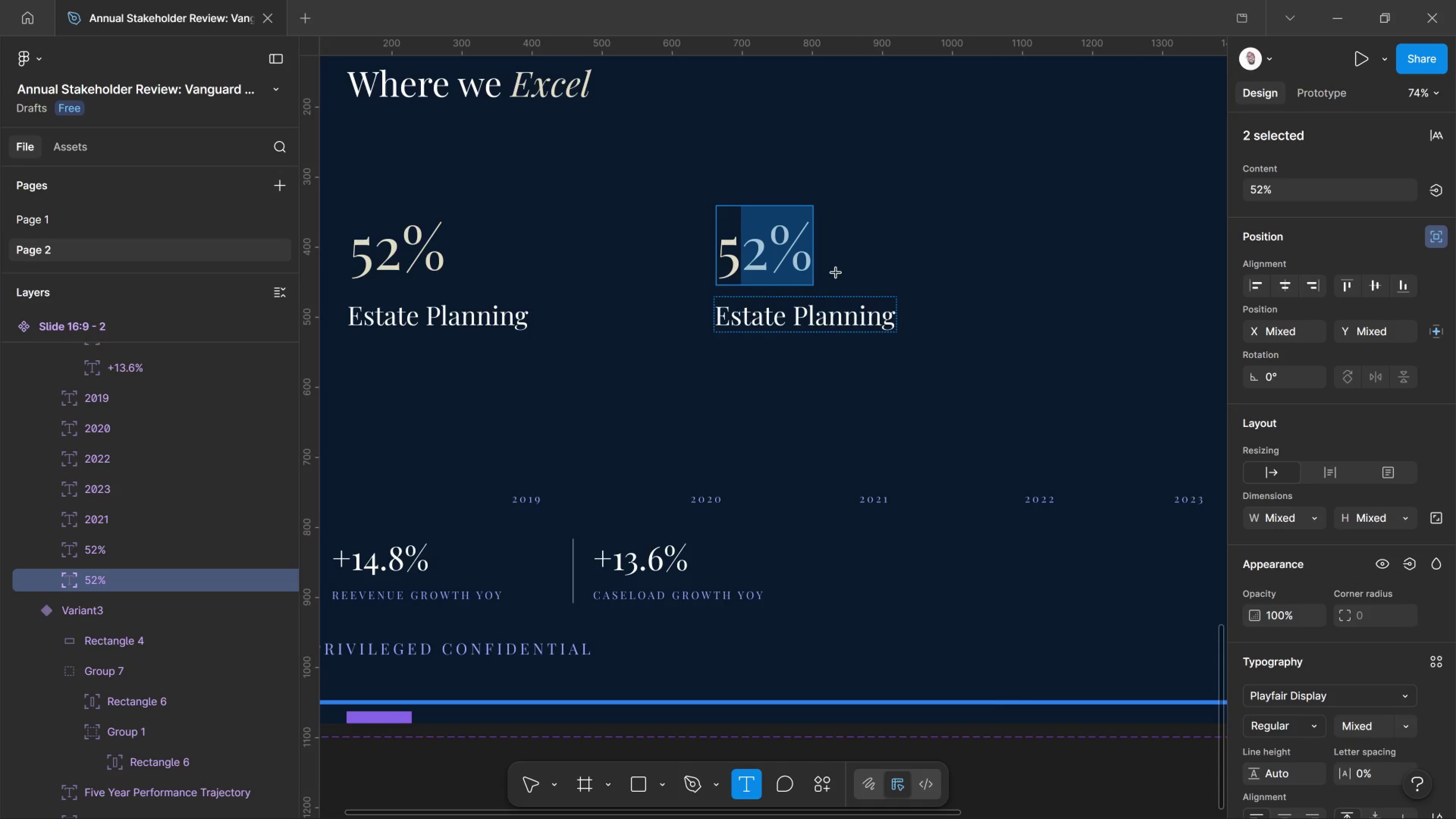 
key(Backspace)
 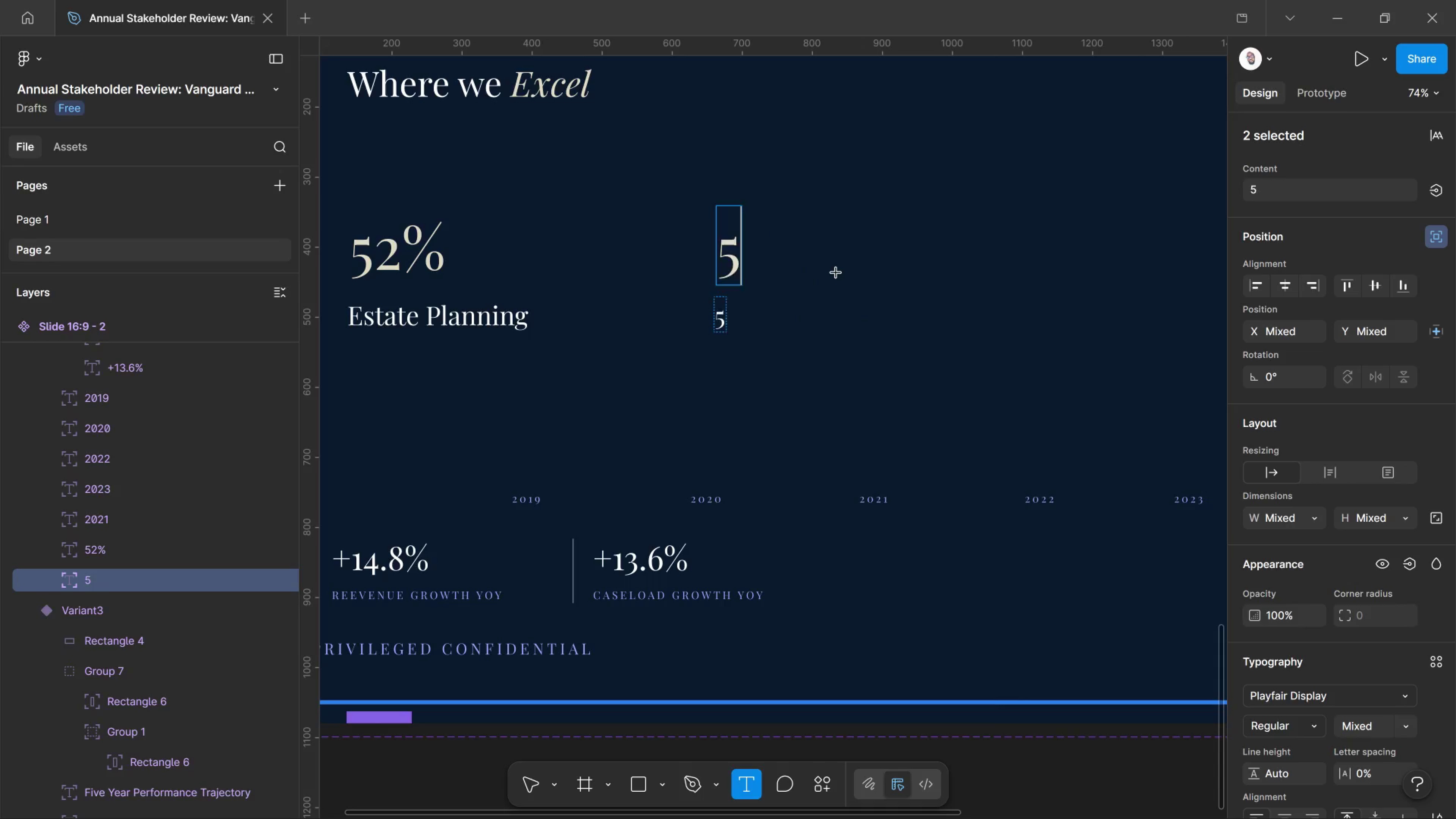 
key(Backspace)
 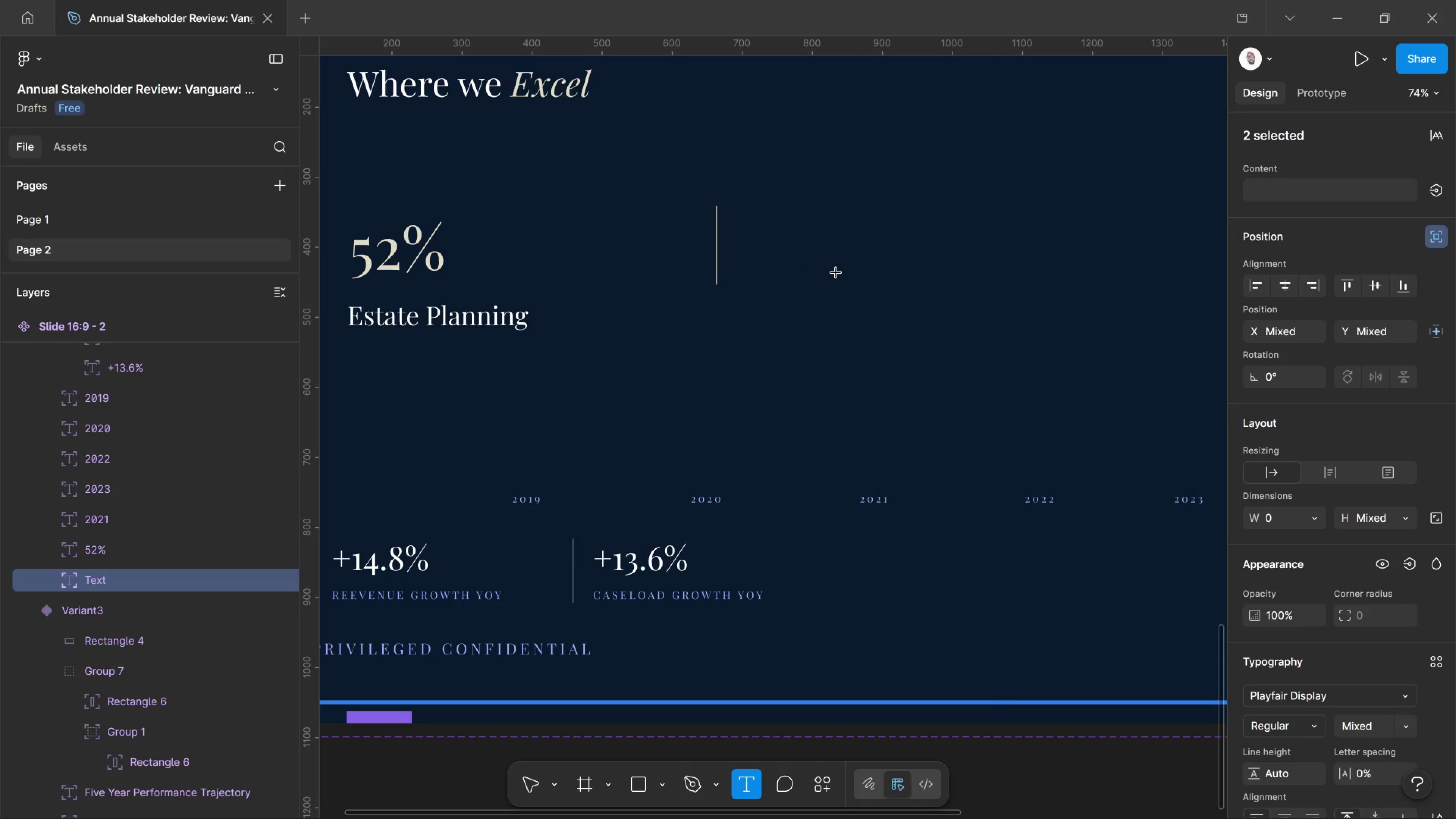 
key(Control+Z)
 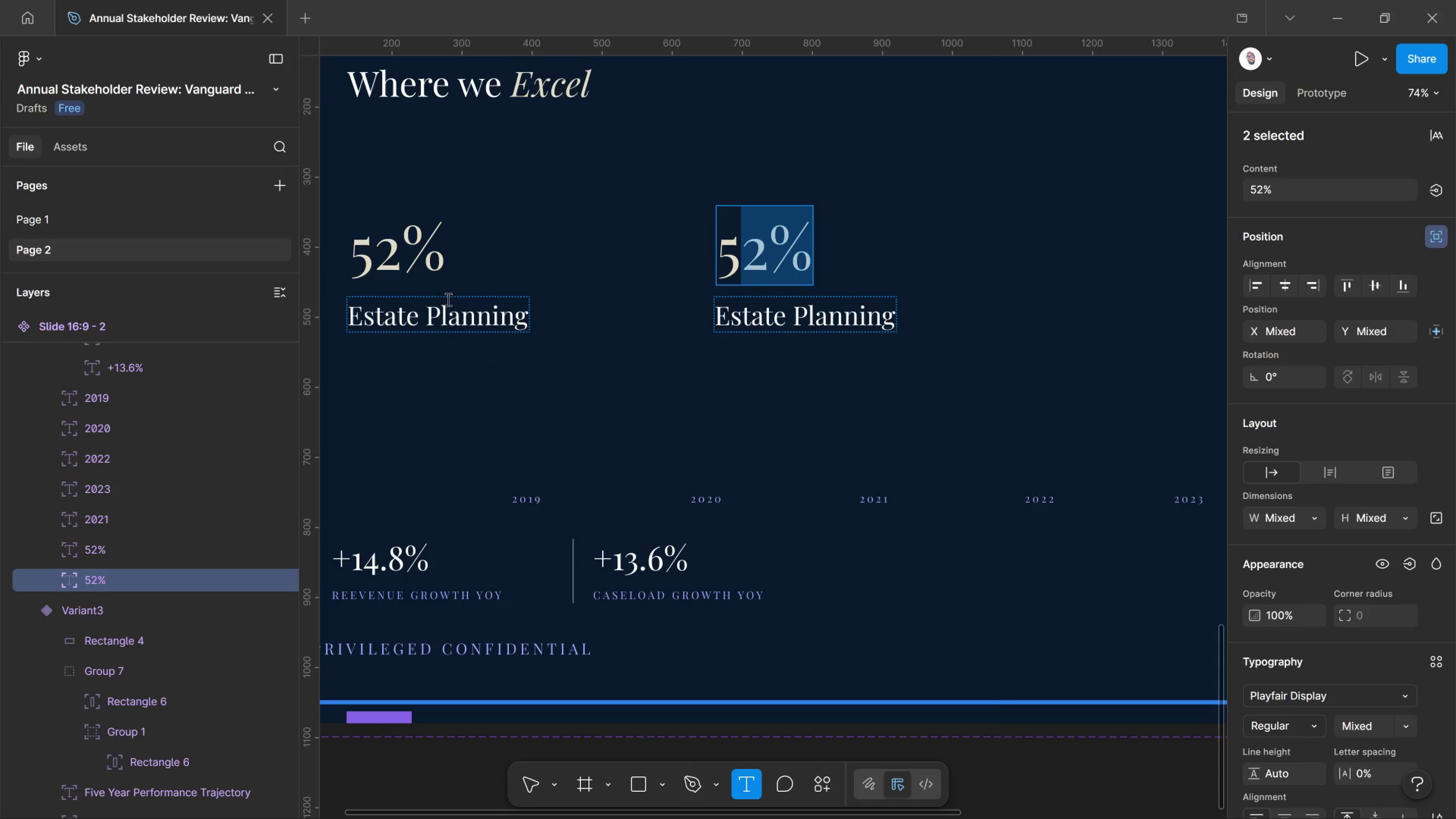 
wait(5.56)
 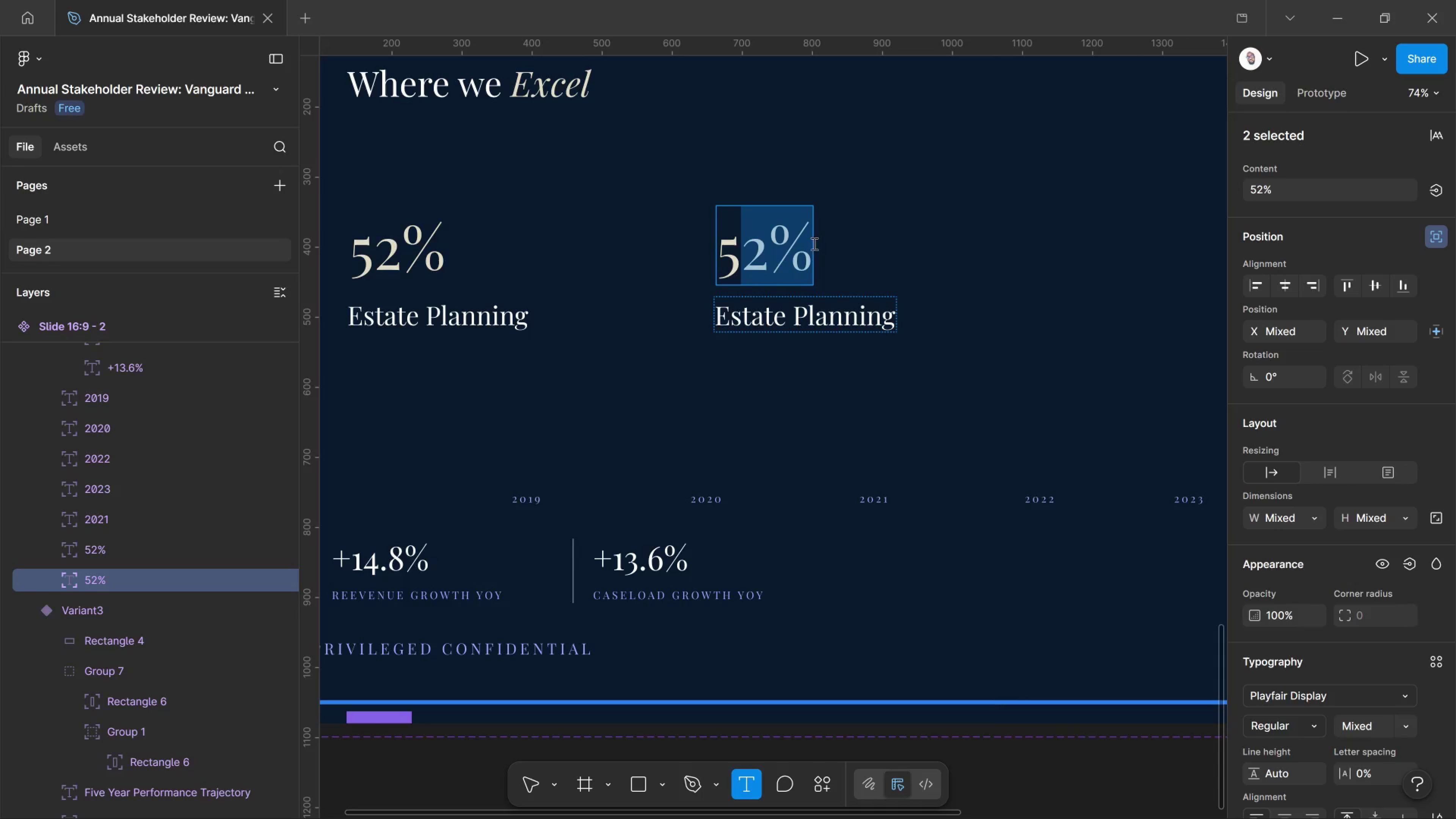 
left_click([755, 249])
 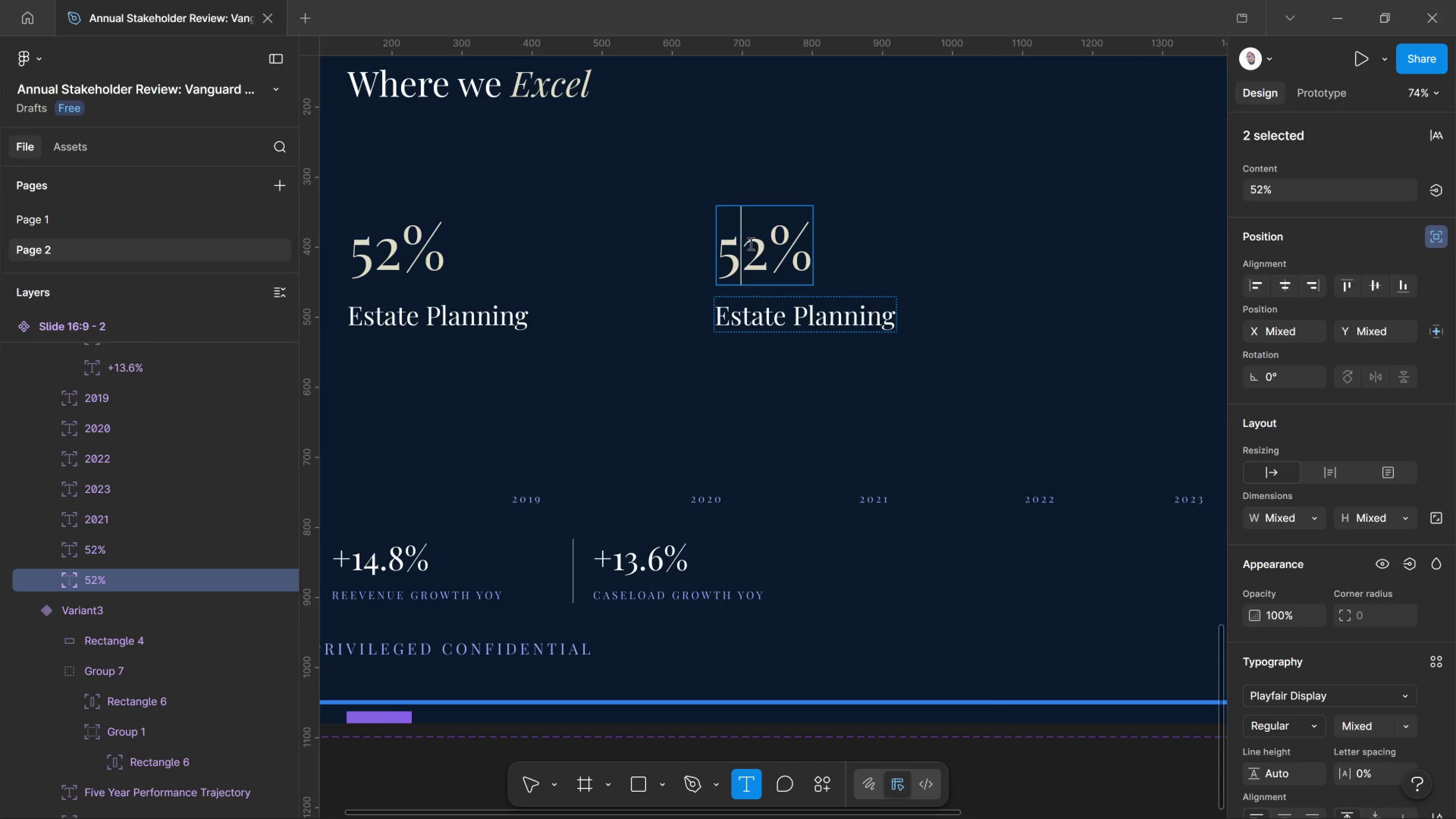 
key(Delete)
 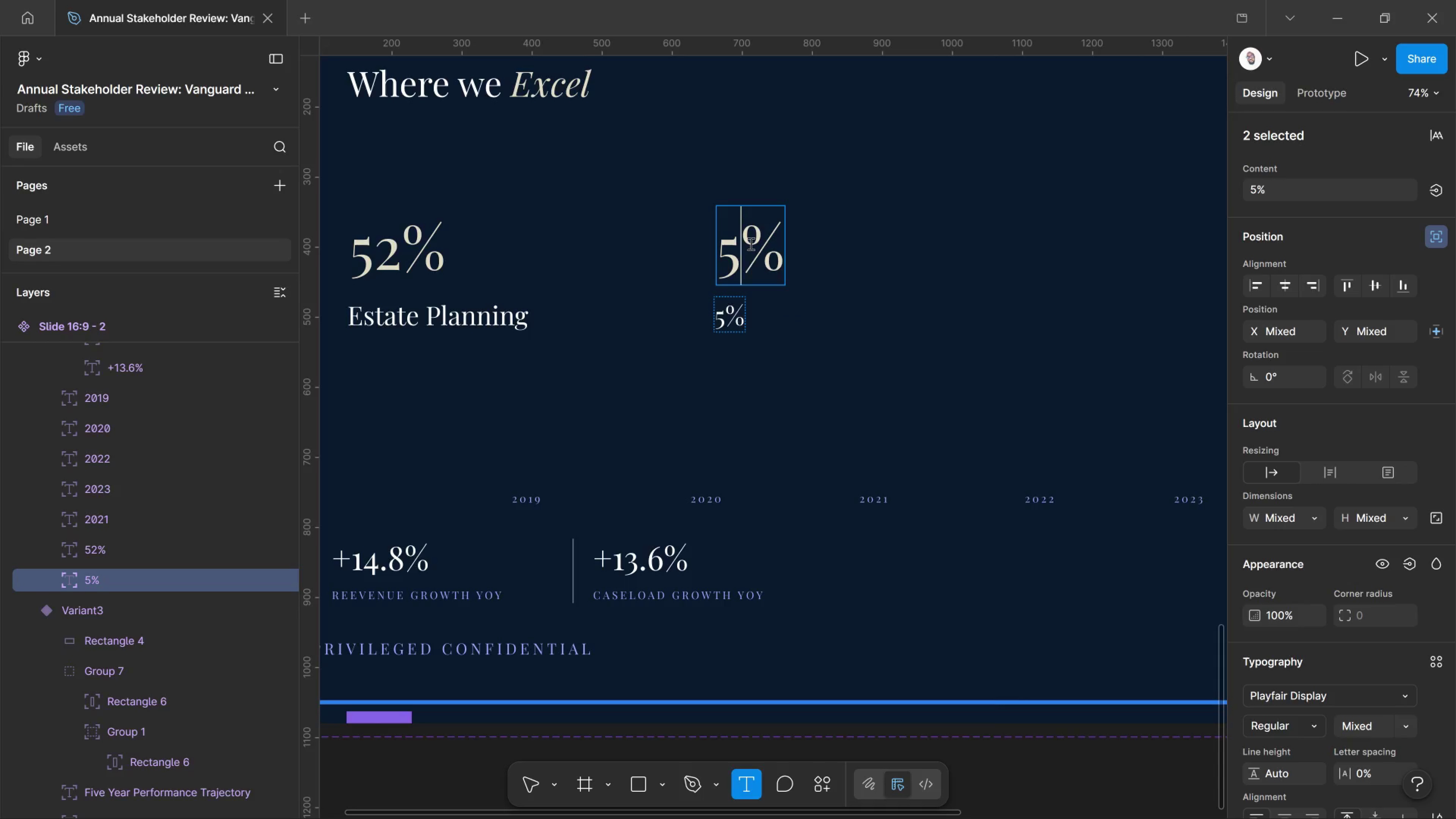 
key(Delete)
 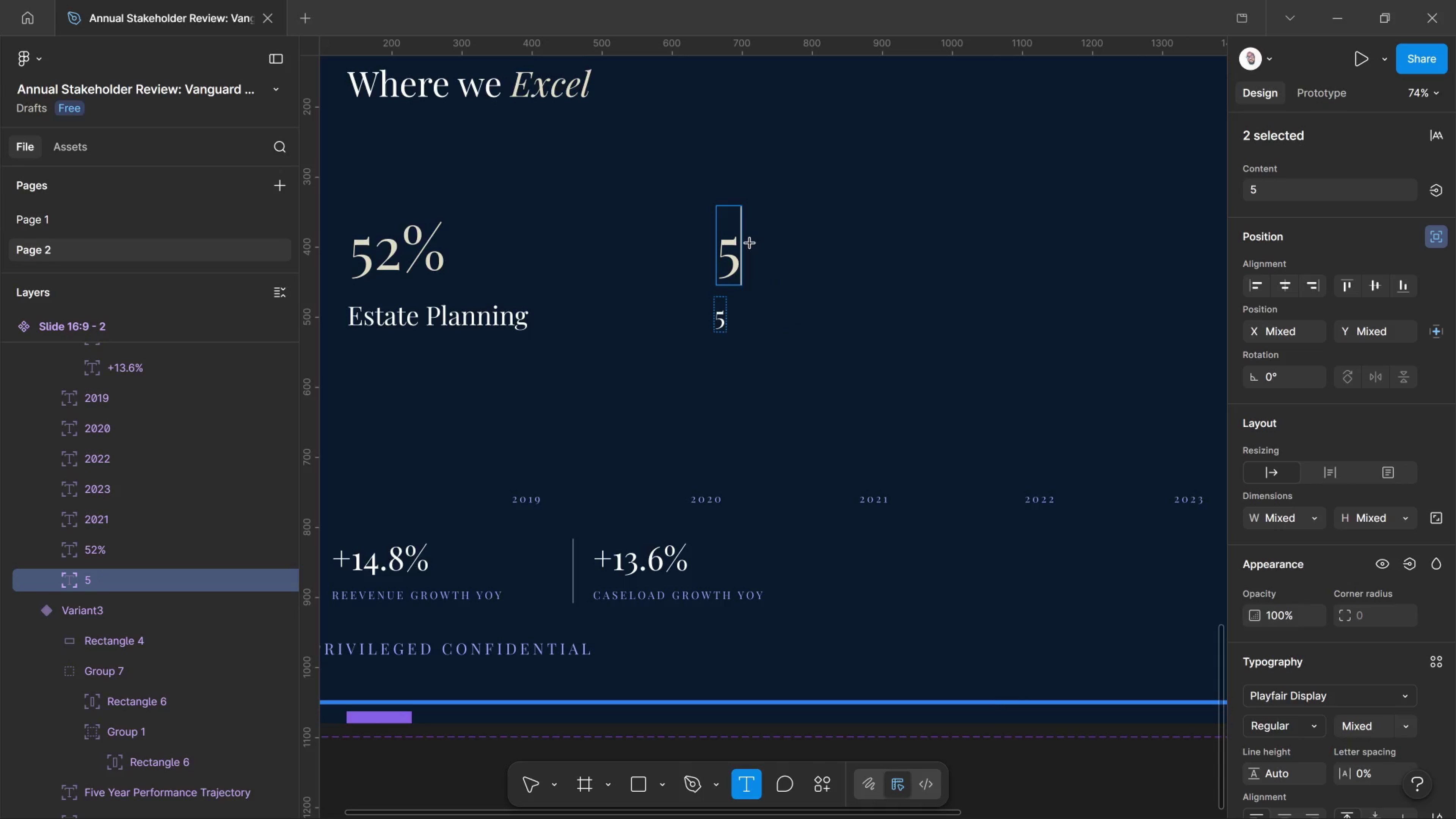 
key(Backspace)
 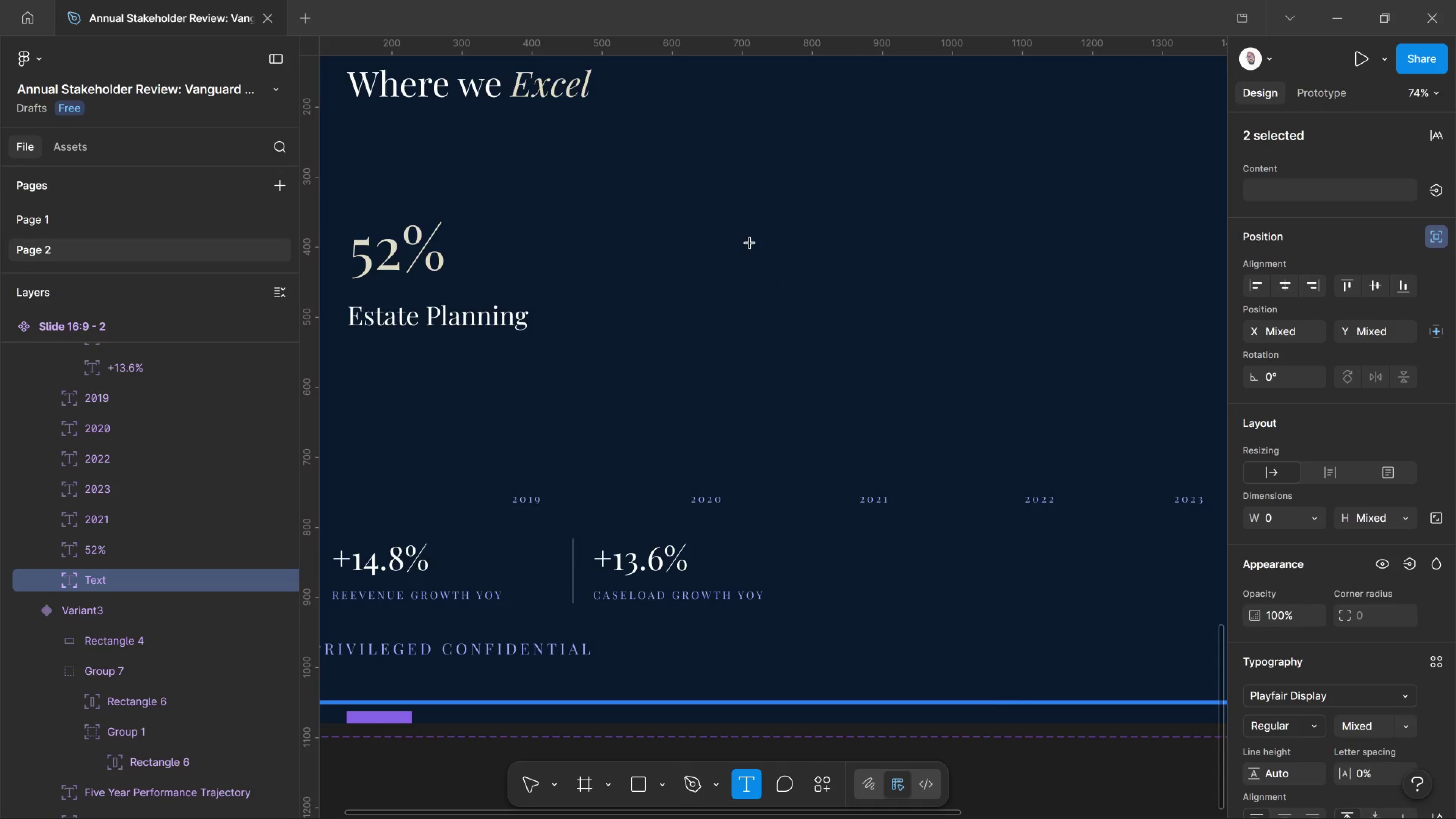 
type(28)
 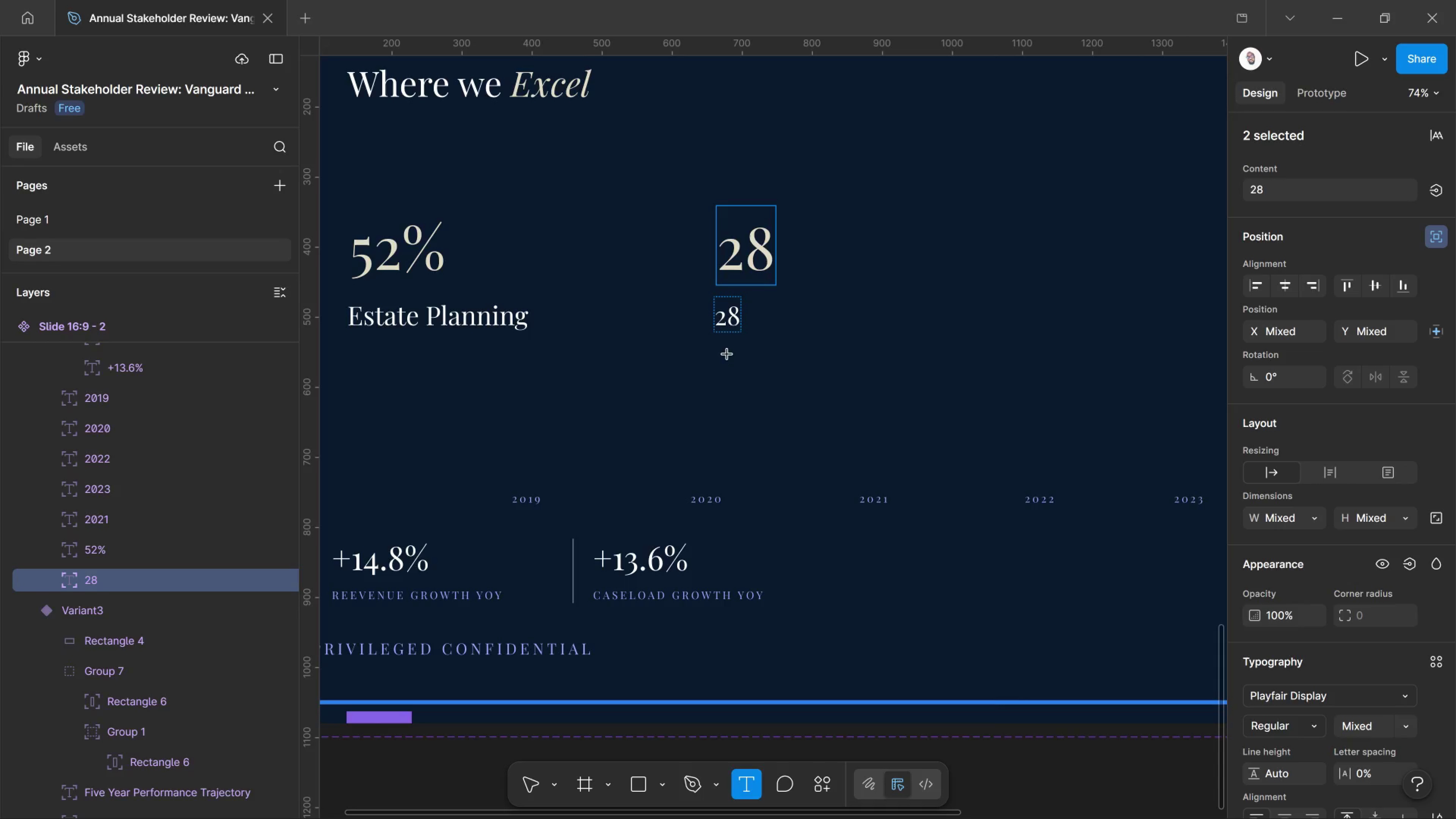 
double_click([736, 249])
 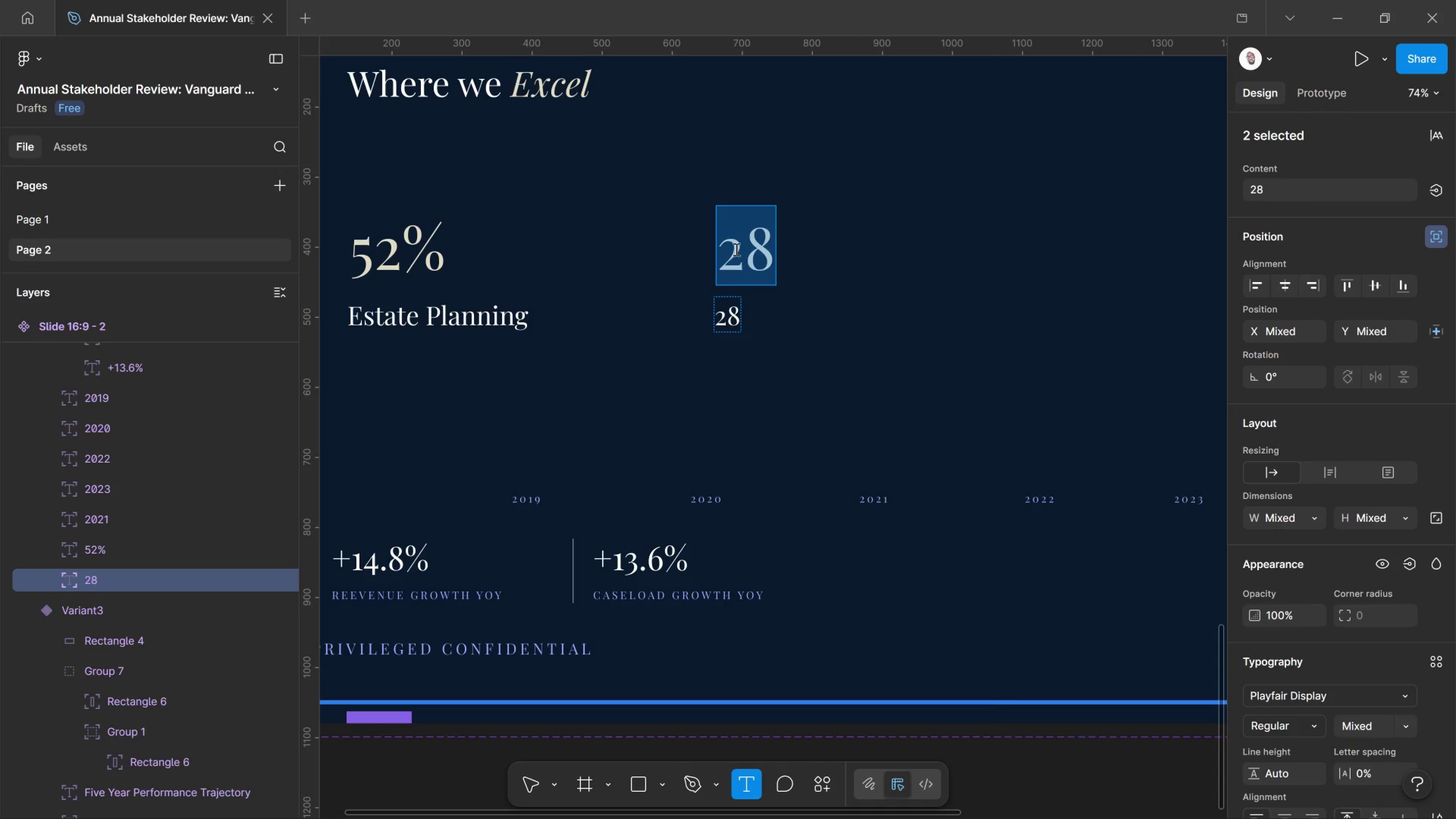 
type(ss)
 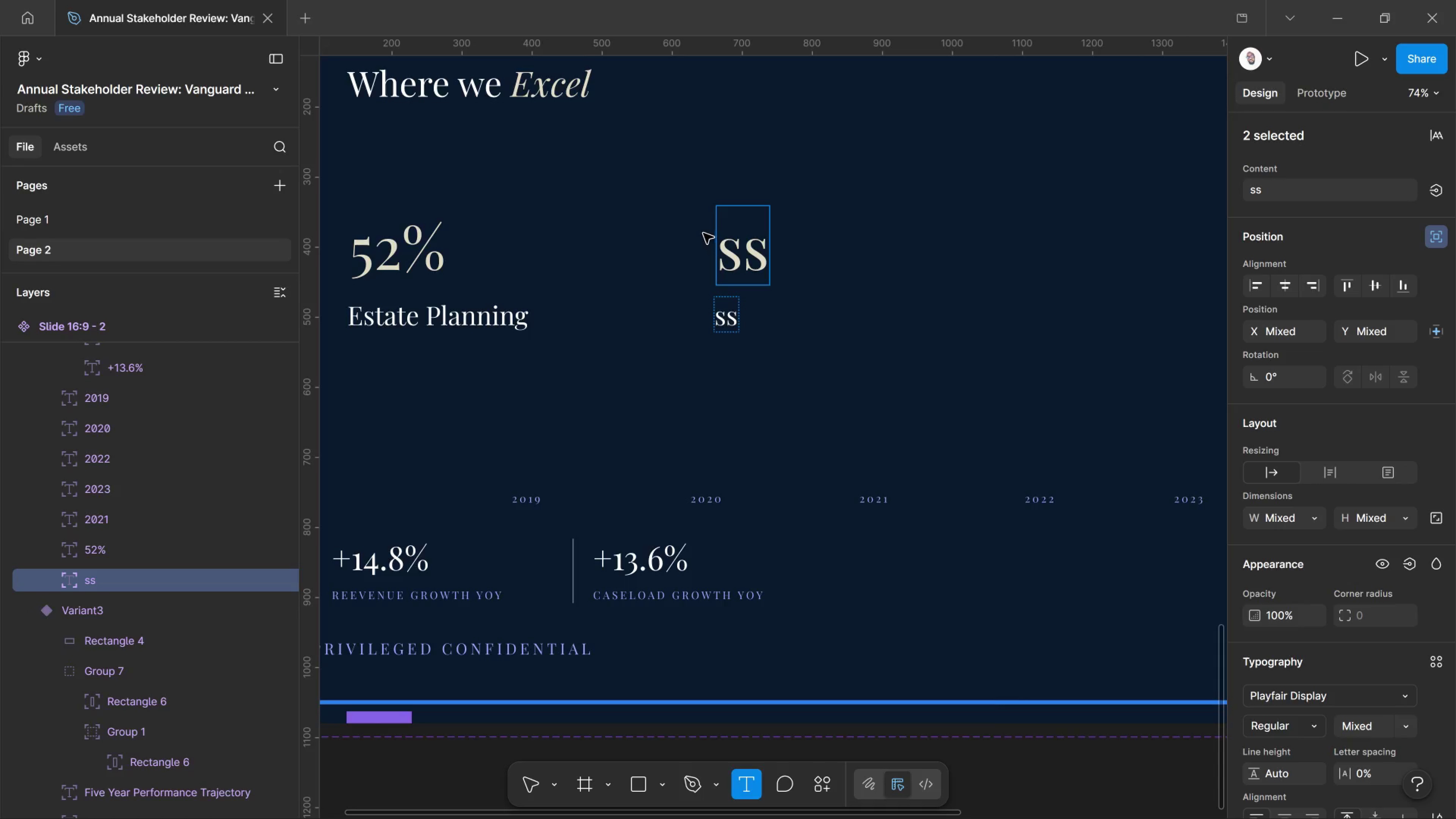 
wait(5.17)
 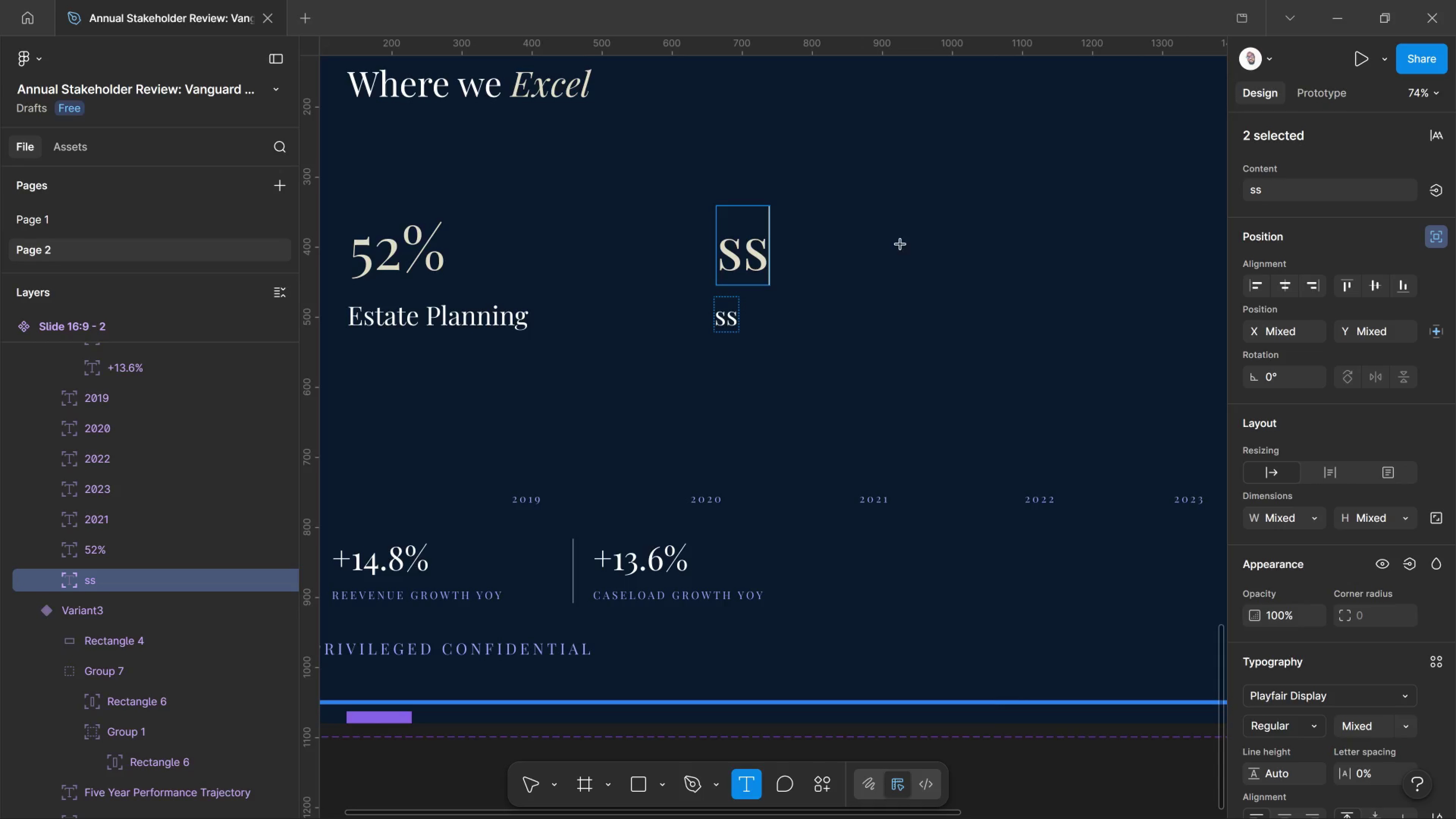 
key(Control+Z)
 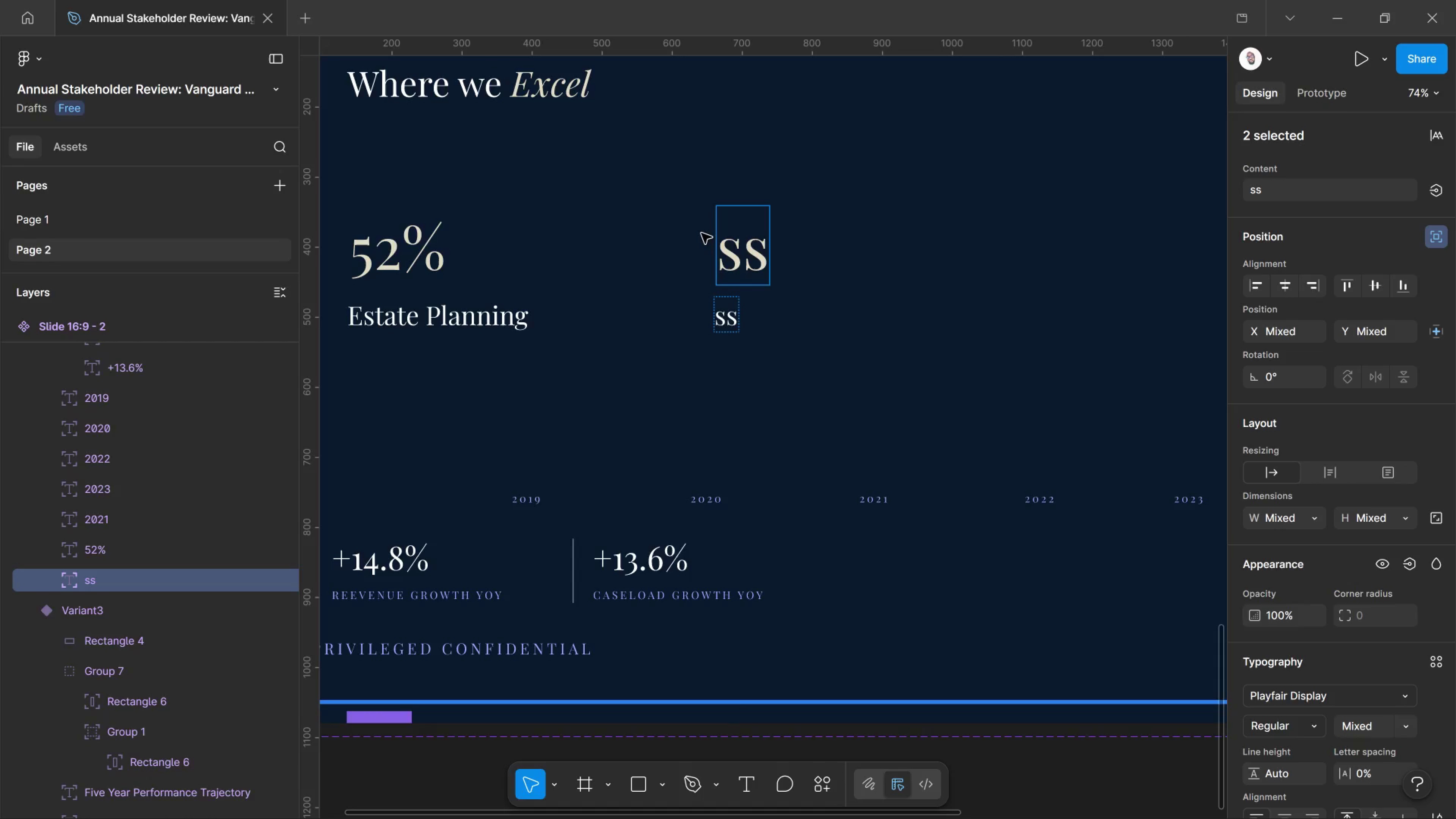 
key(Control+Z)
 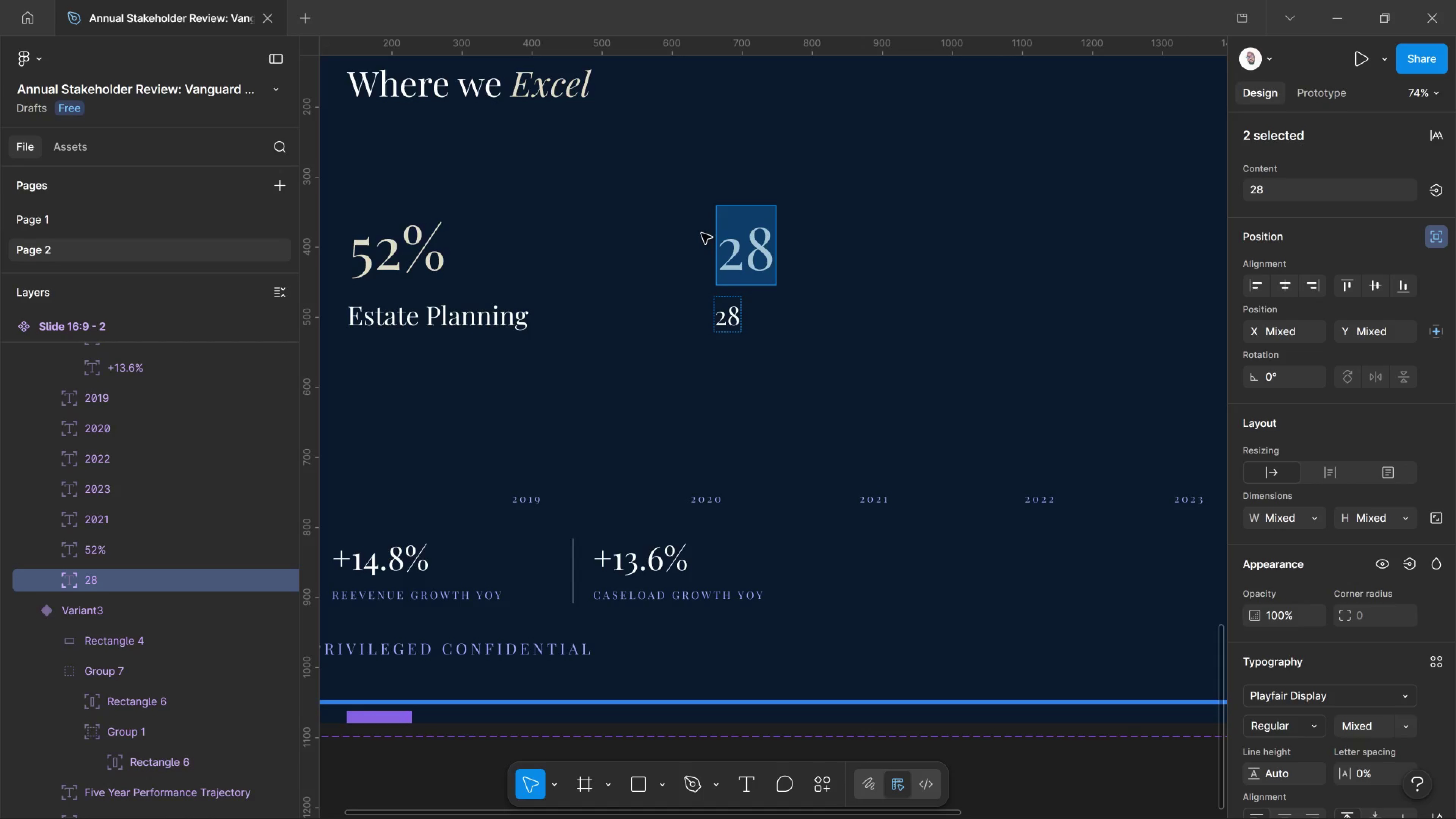 
key(Control+Z)
 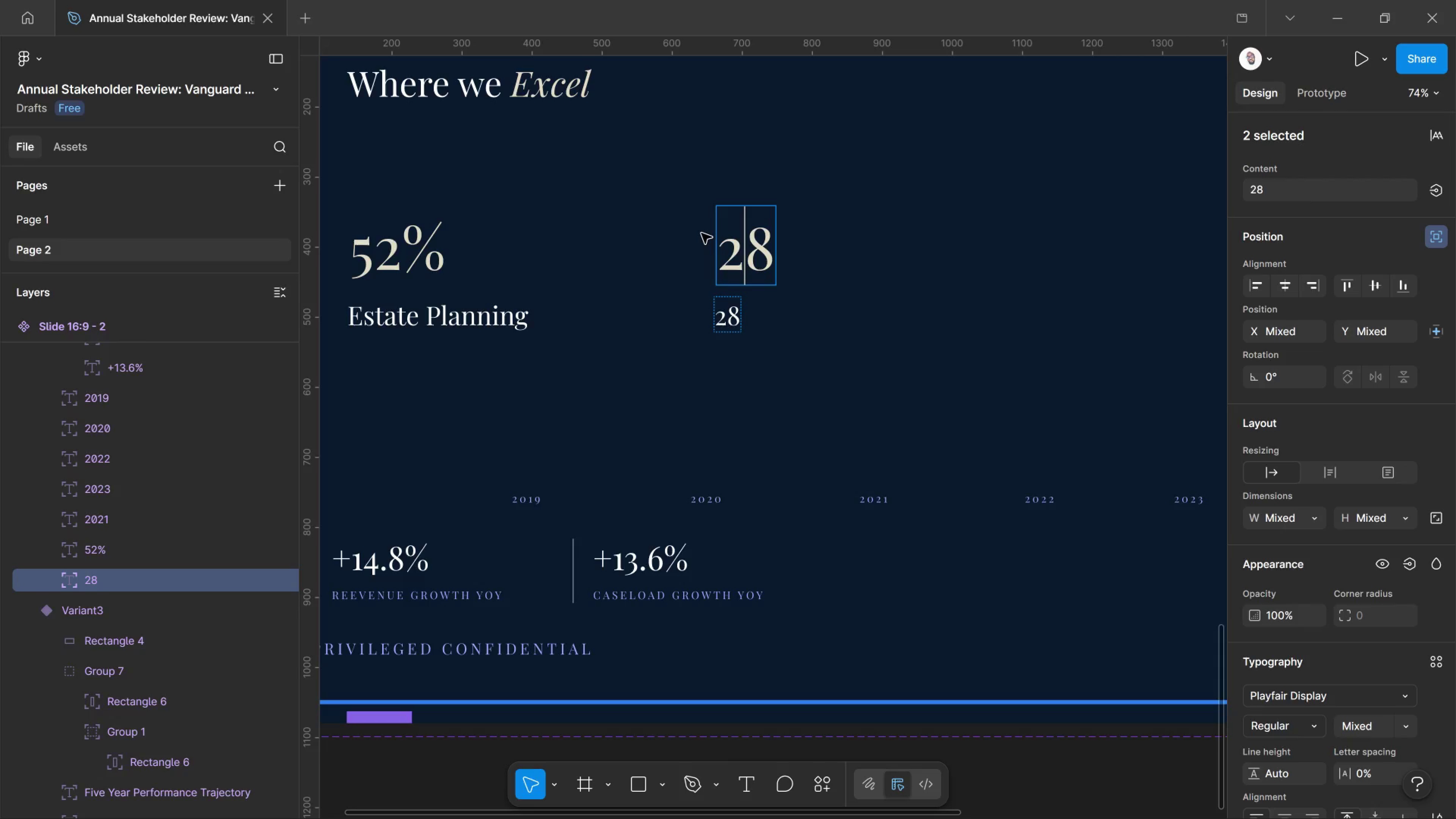 
key(Control+Z)
 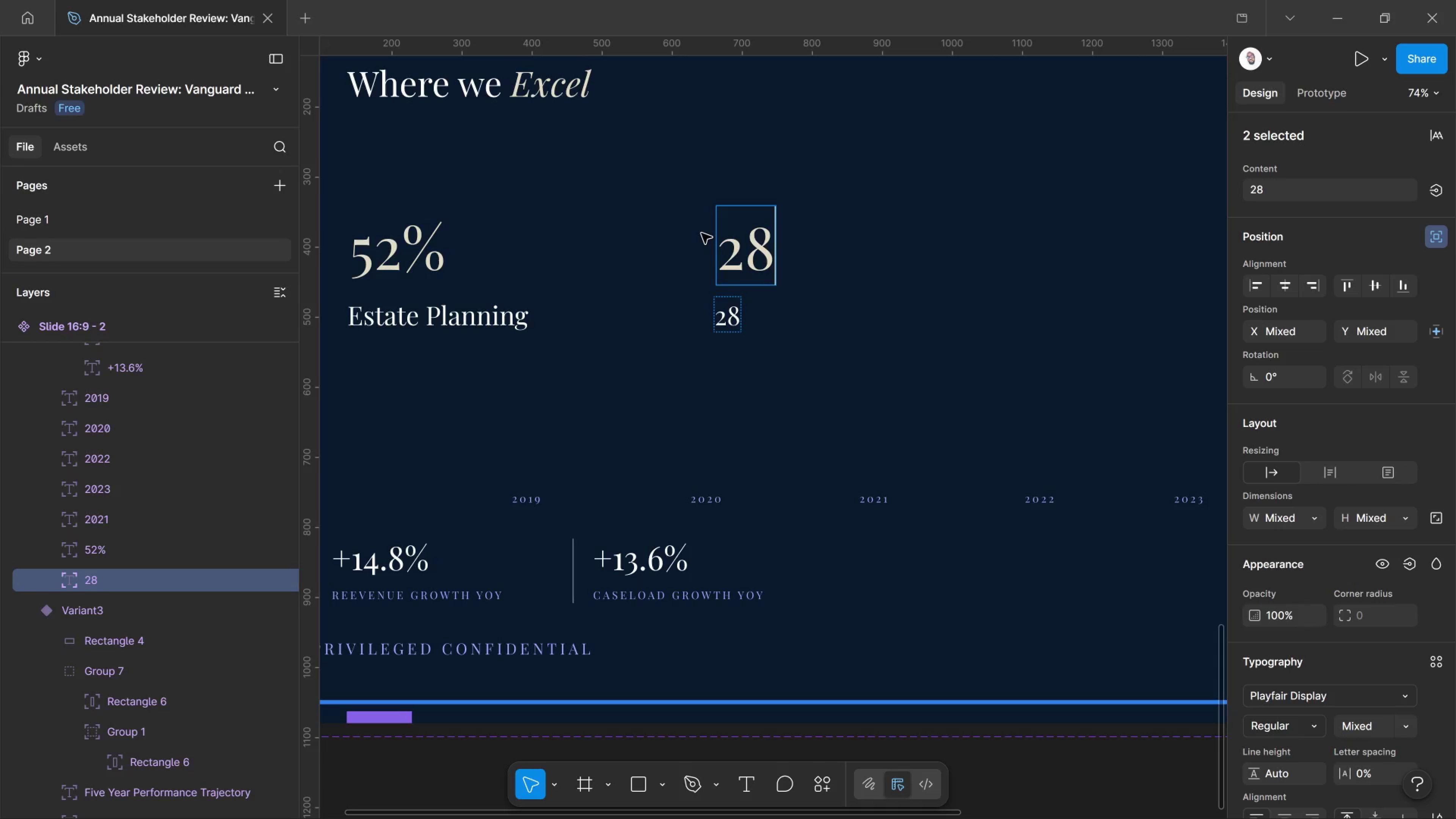 
key(Control+Z)
 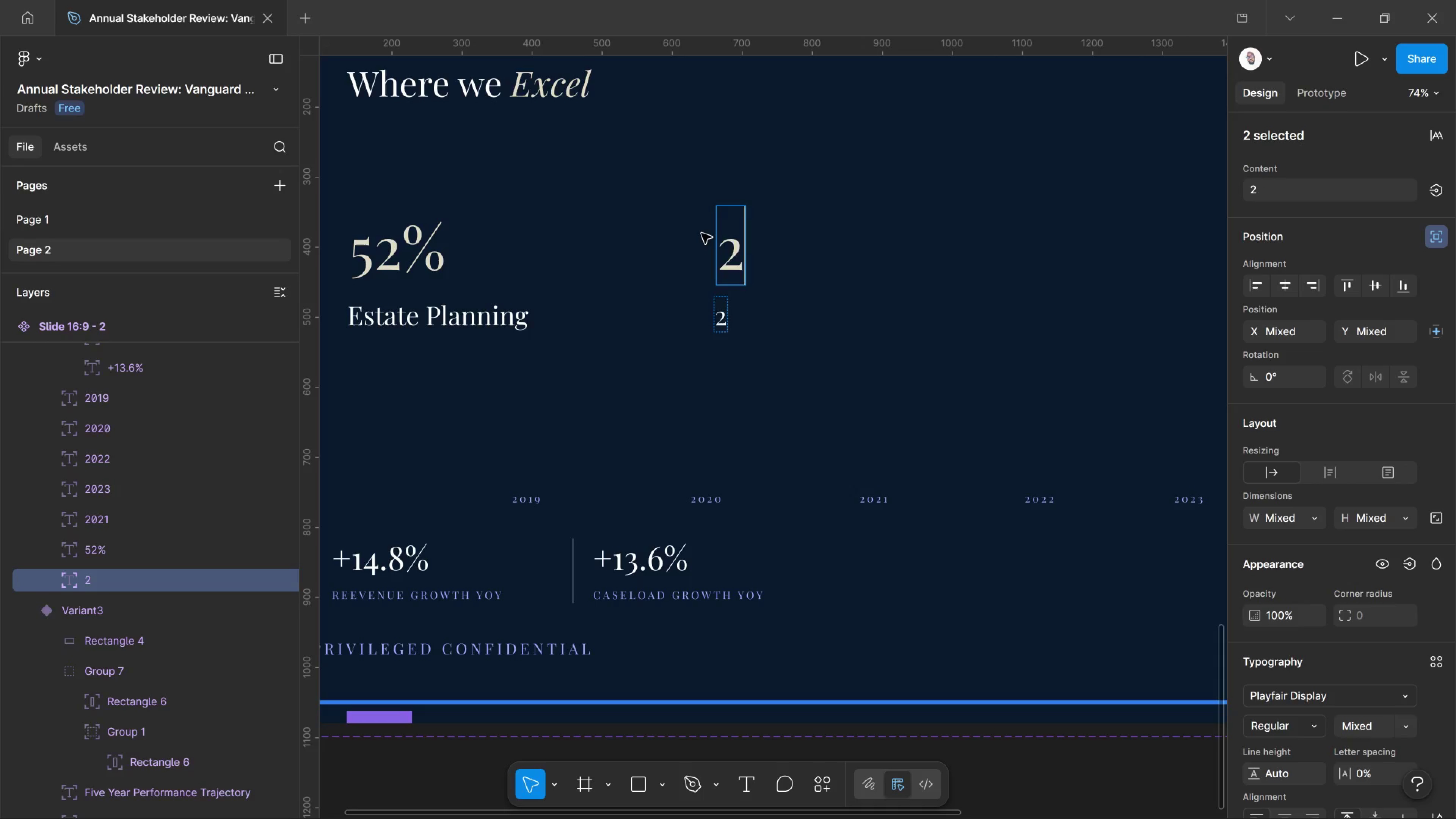 
key(Control+Z)
 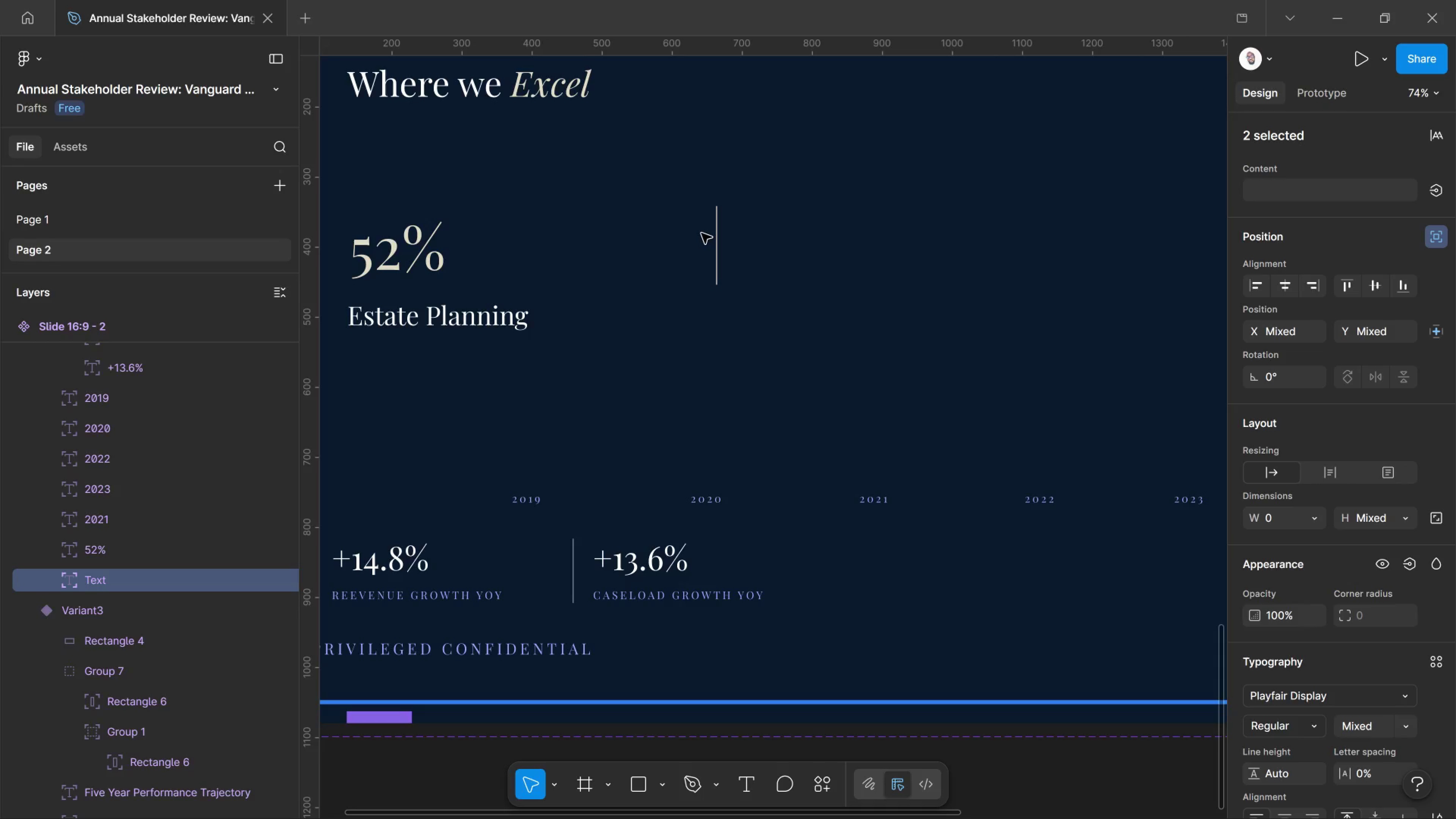 
key(Control+Z)
 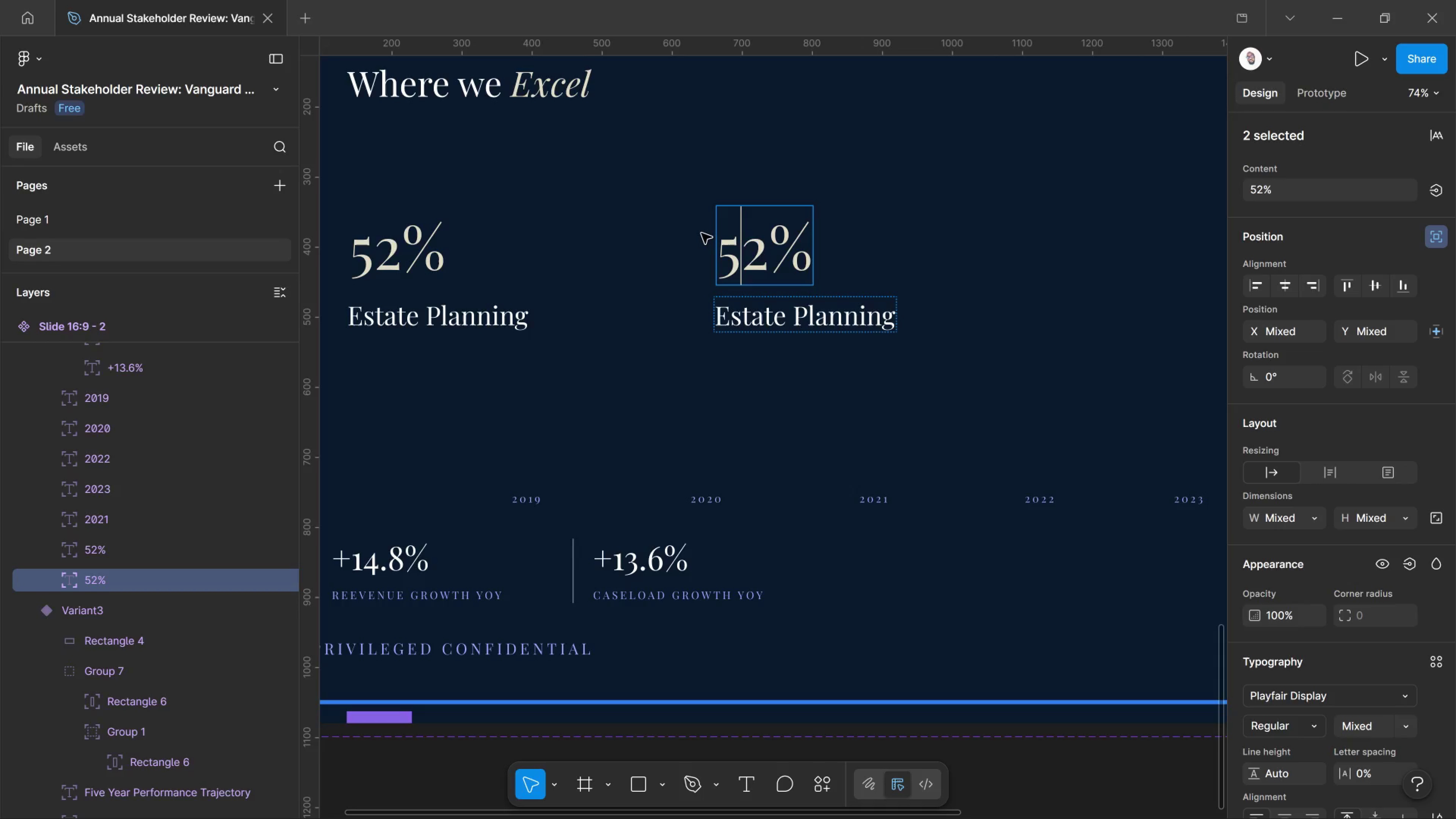 
key(Control+Z)
 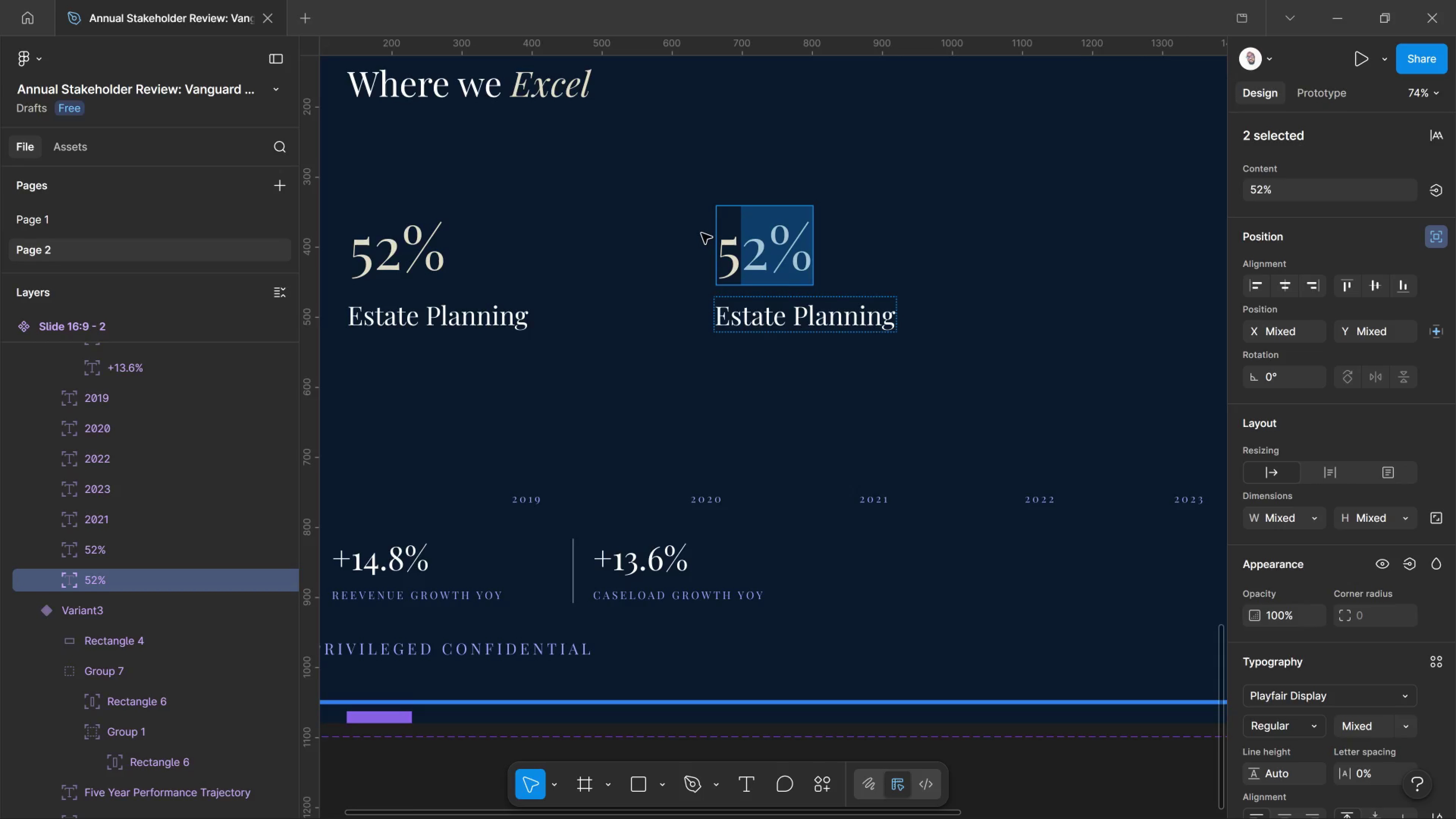 
key(Control+Z)
 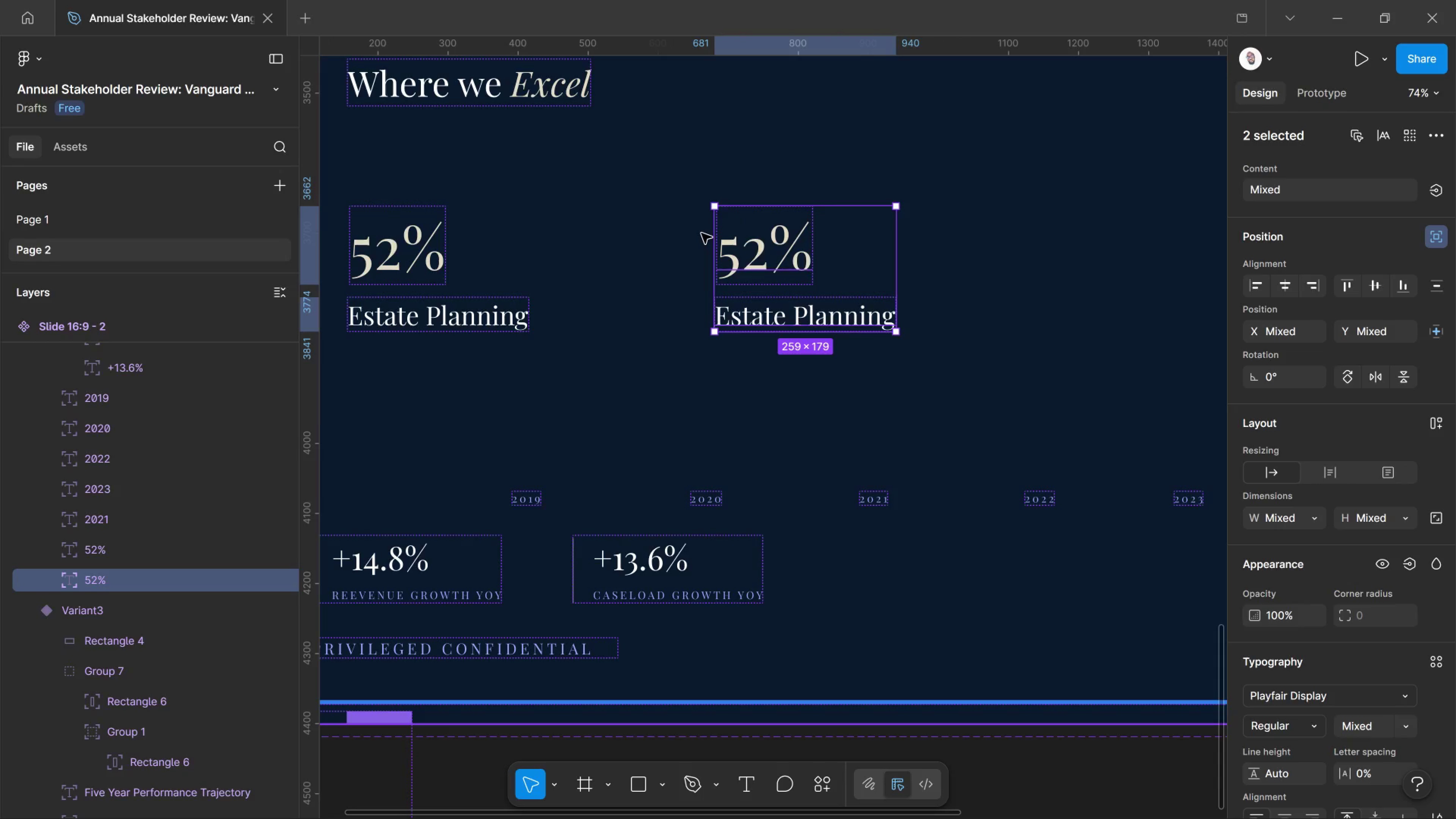 
key(Control+Z)
 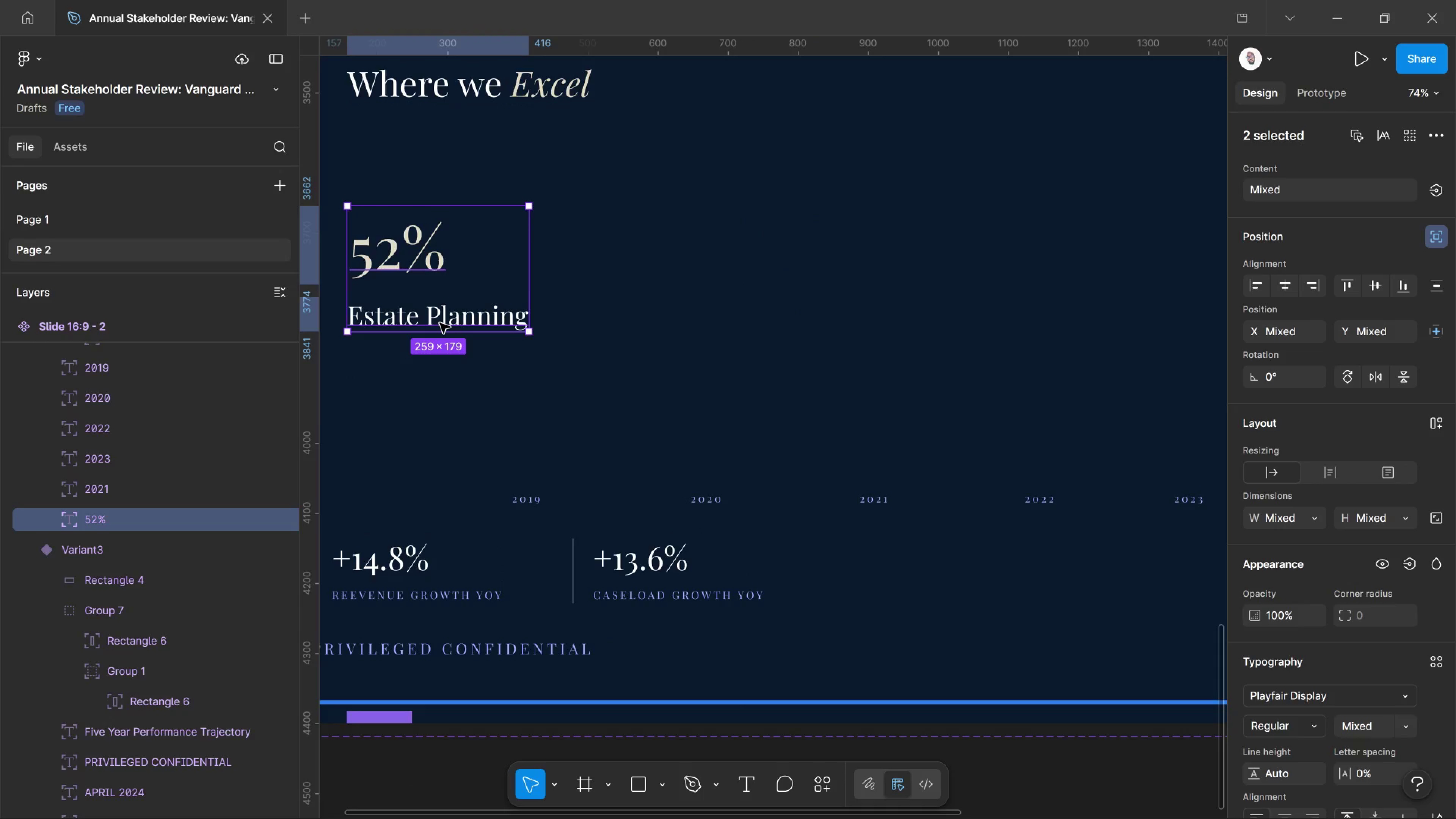 
hold_key(key=AltLeft, duration=2.41)
left_click_drag(start_coordinate=[439, 322], to_coordinate=[737, 312])
 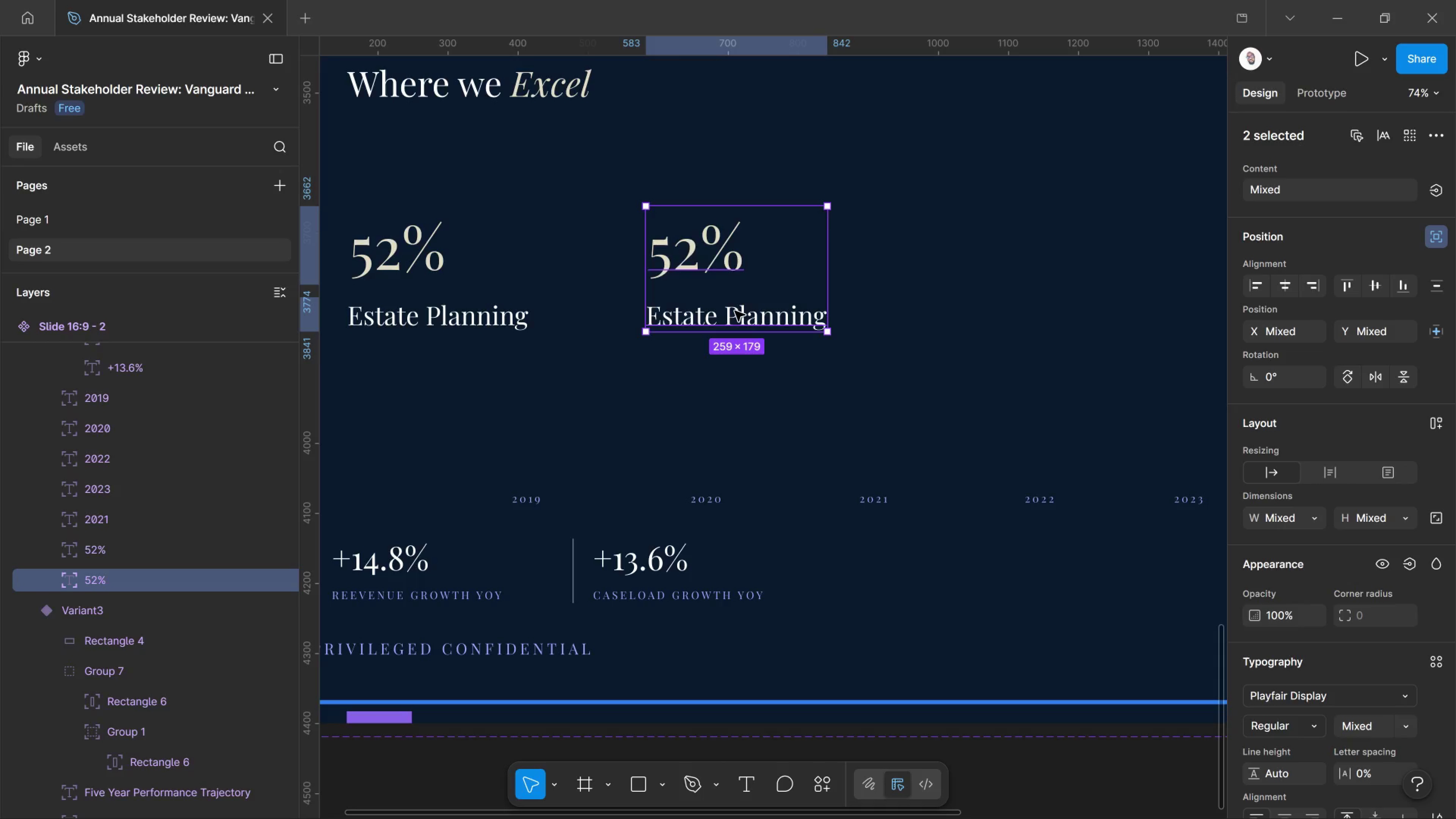 
hold_key(key=ShiftLeft, duration=1.12)
 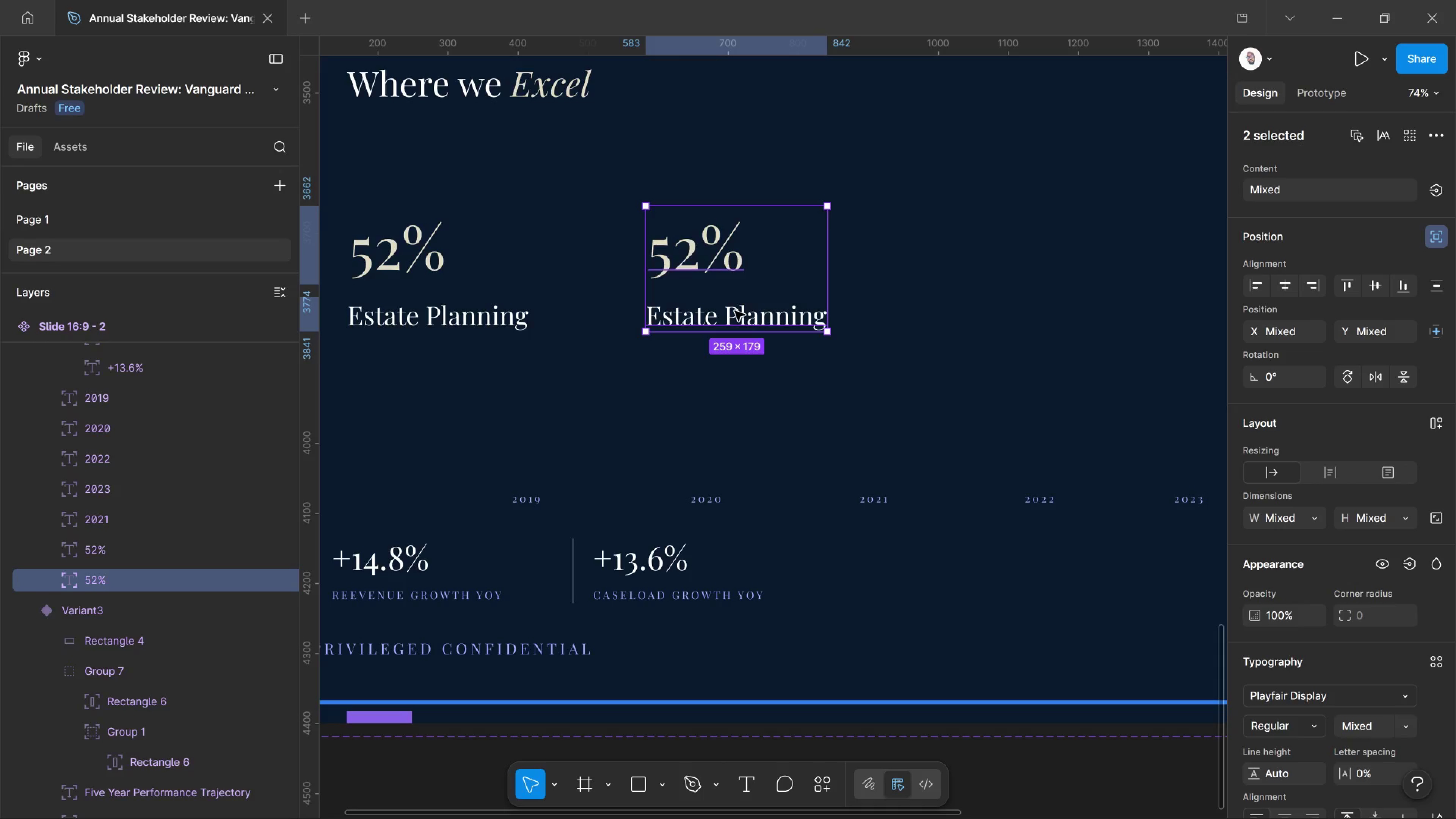 
key(T)
 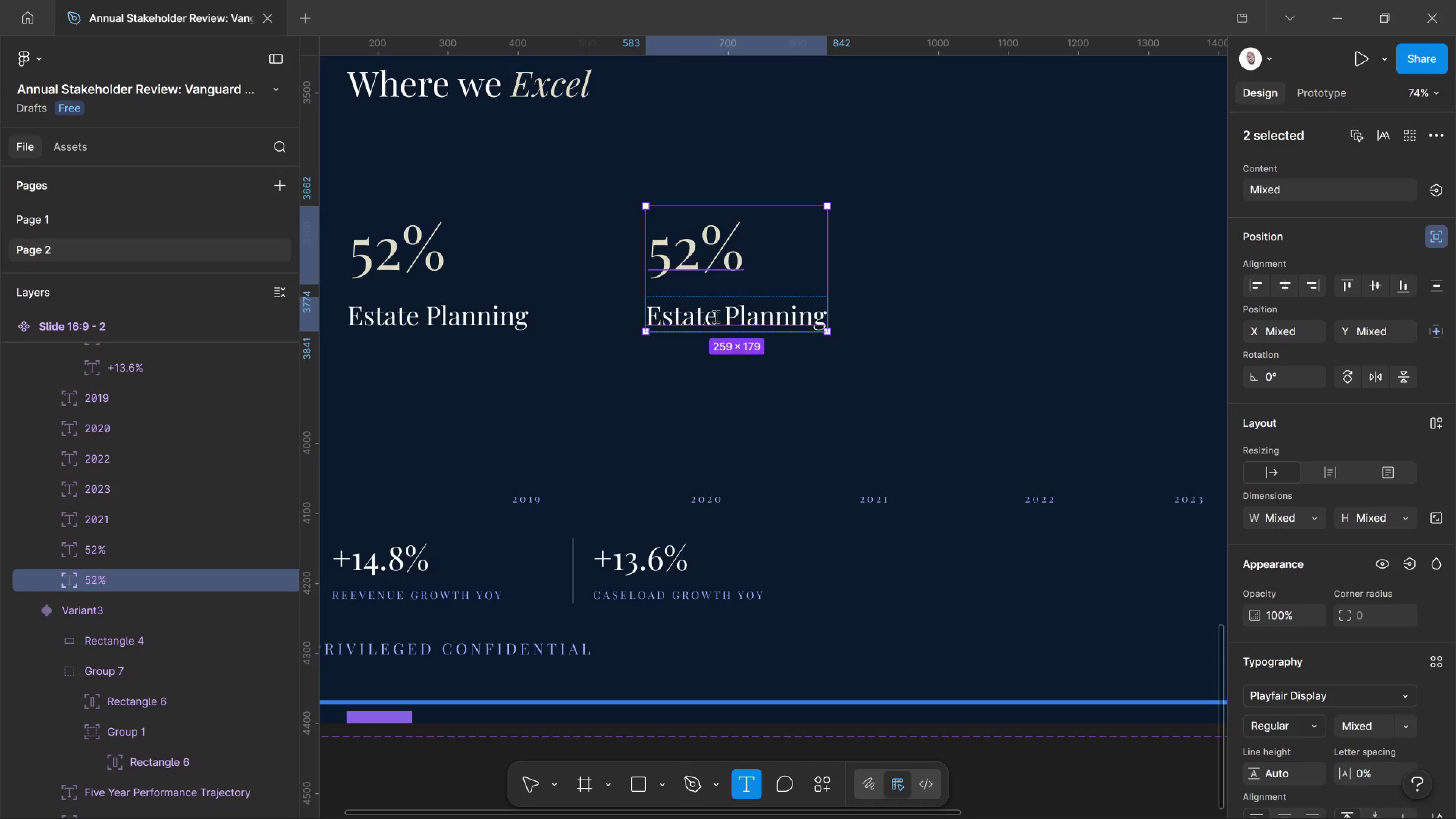 
left_click([717, 317])
 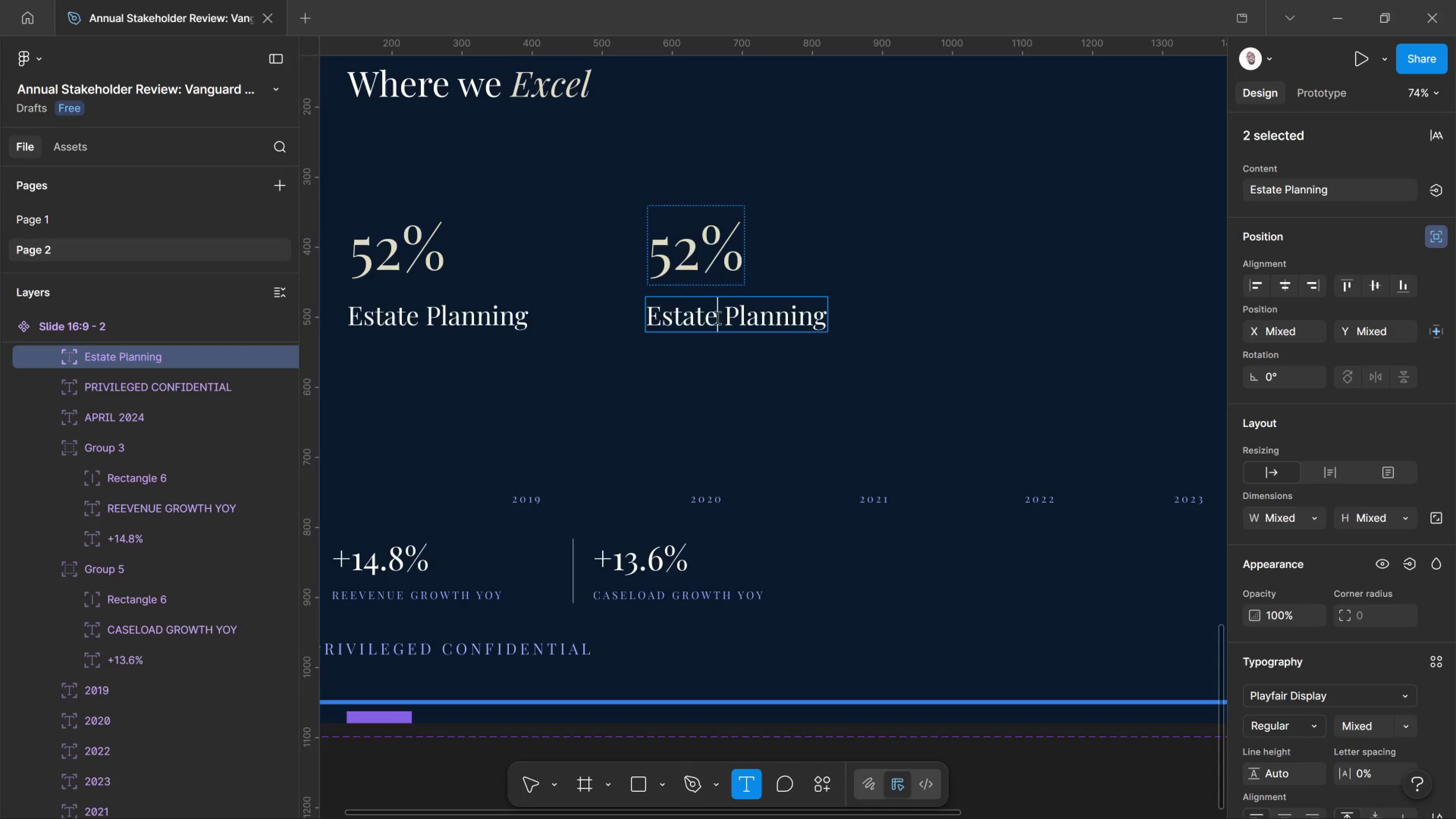 
key(Delete)
 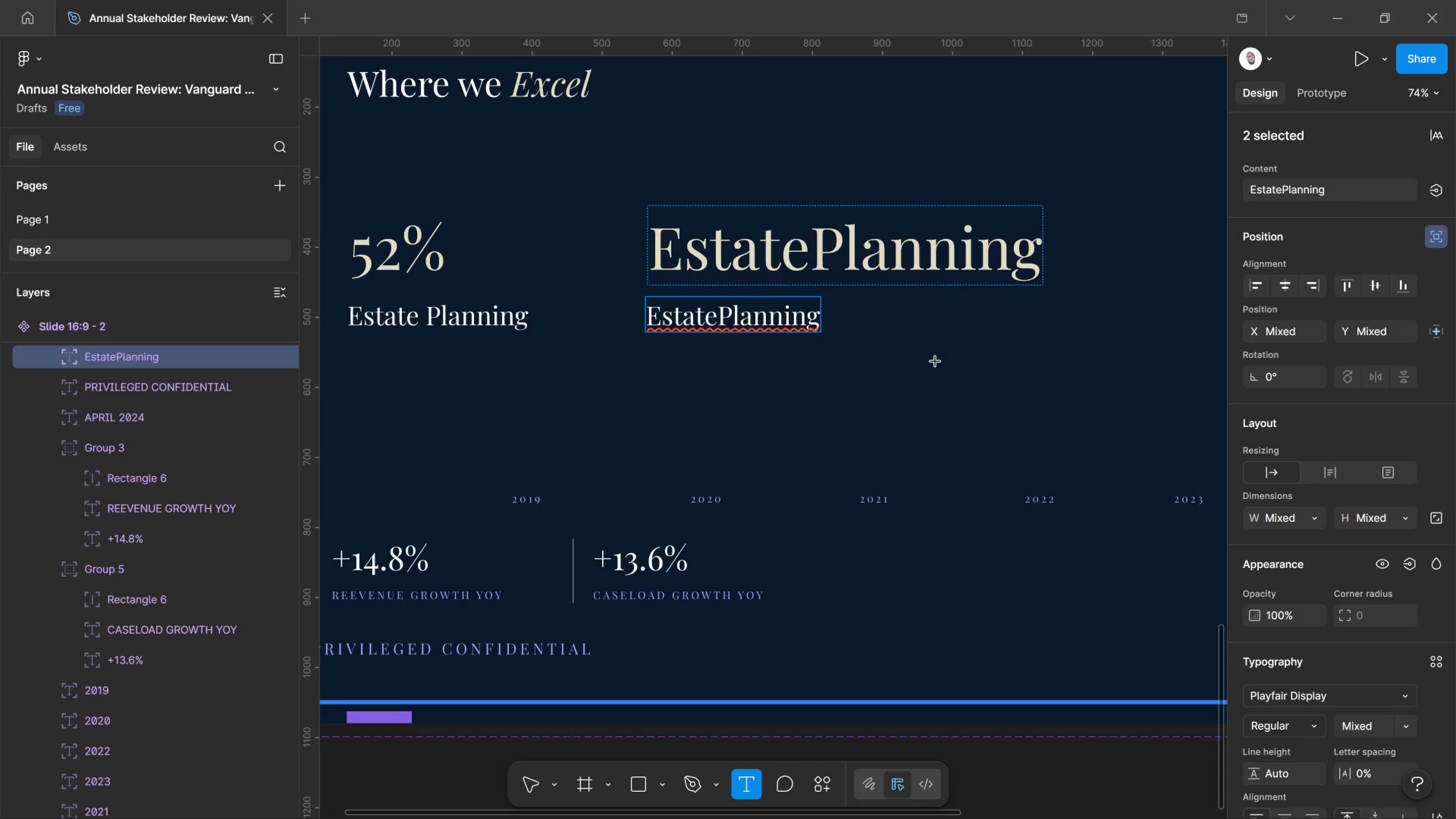 
key(Control+Z)
 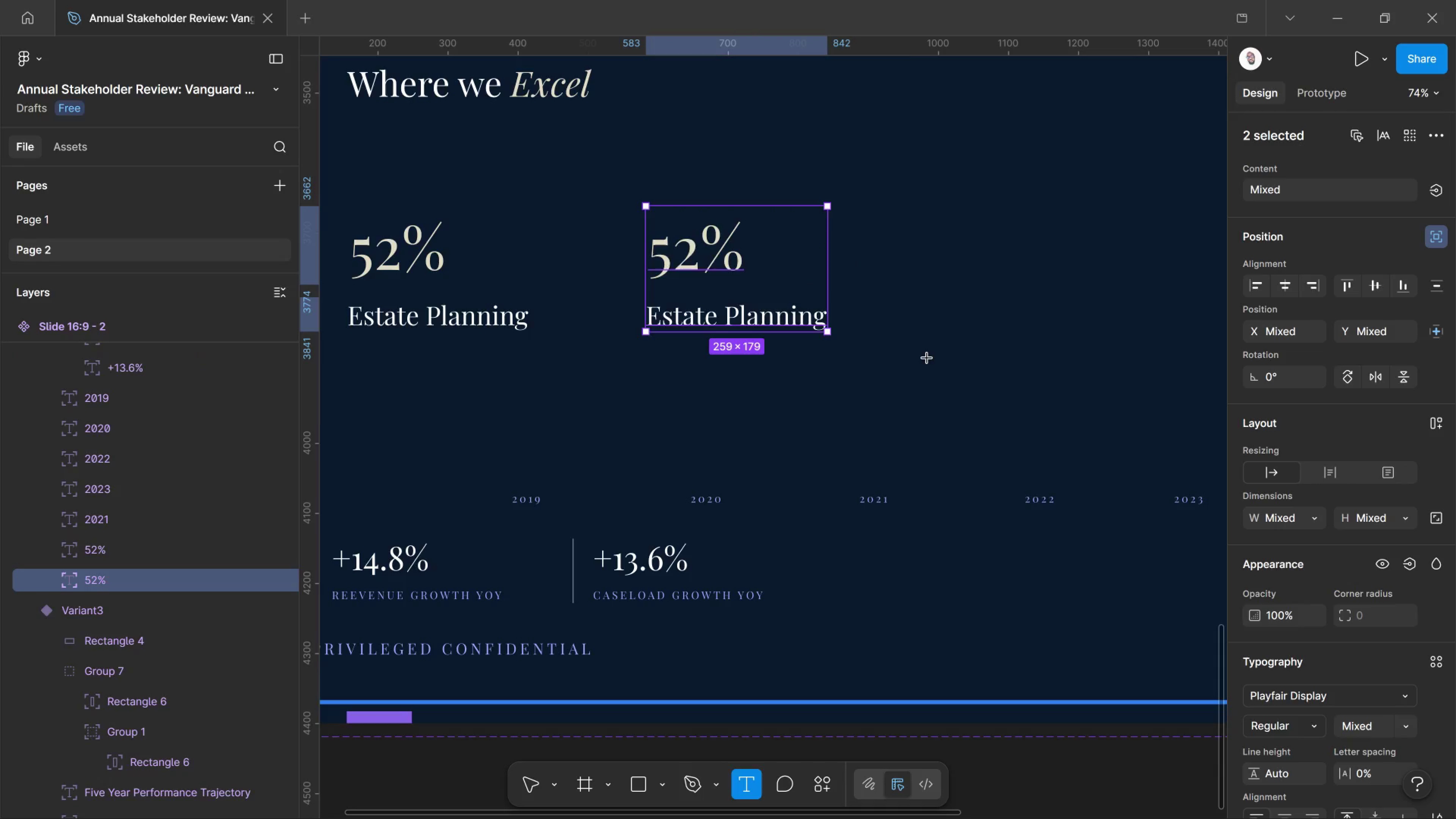 
key(Control+Z)
 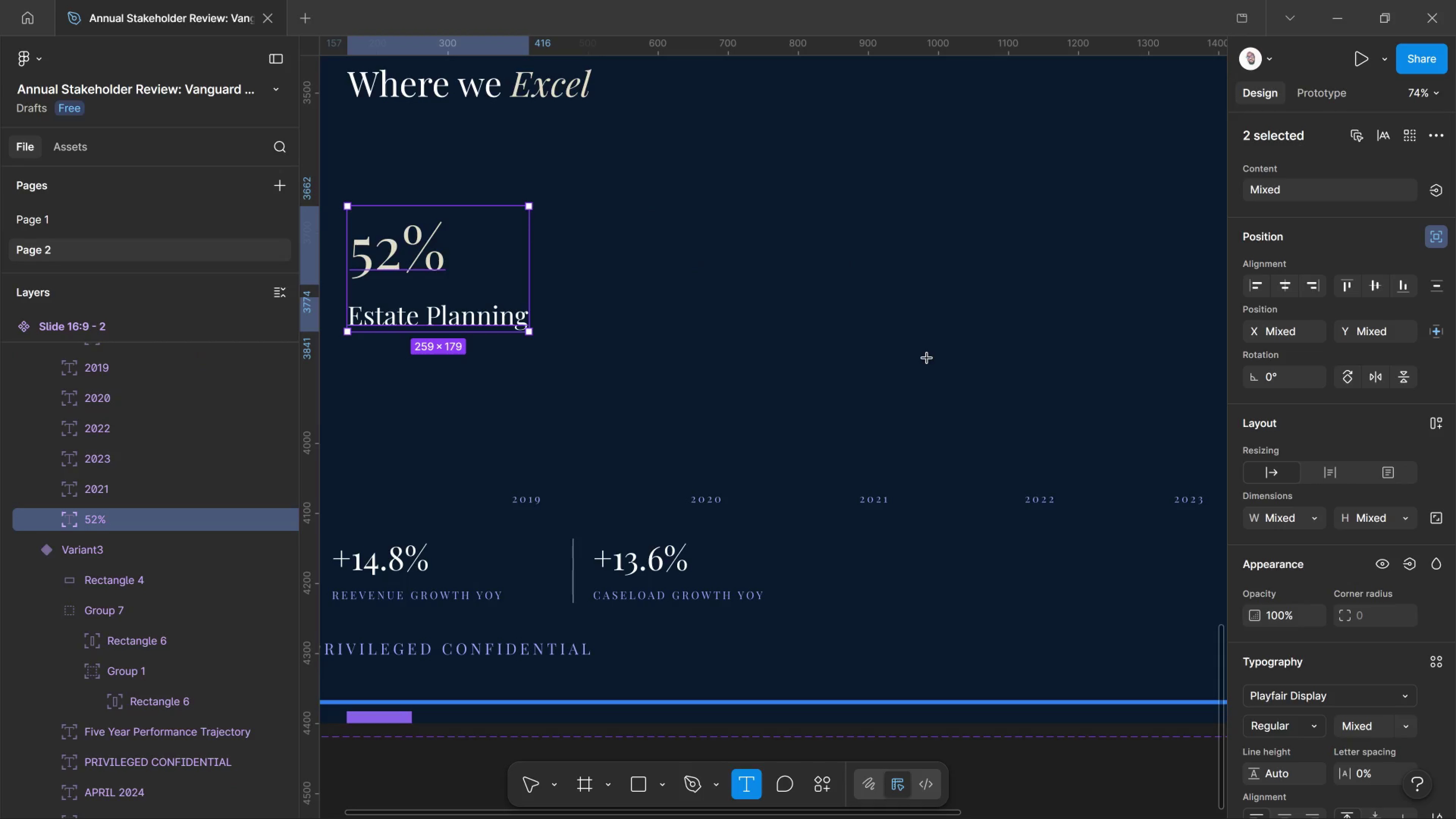 
key(Control+Z)
 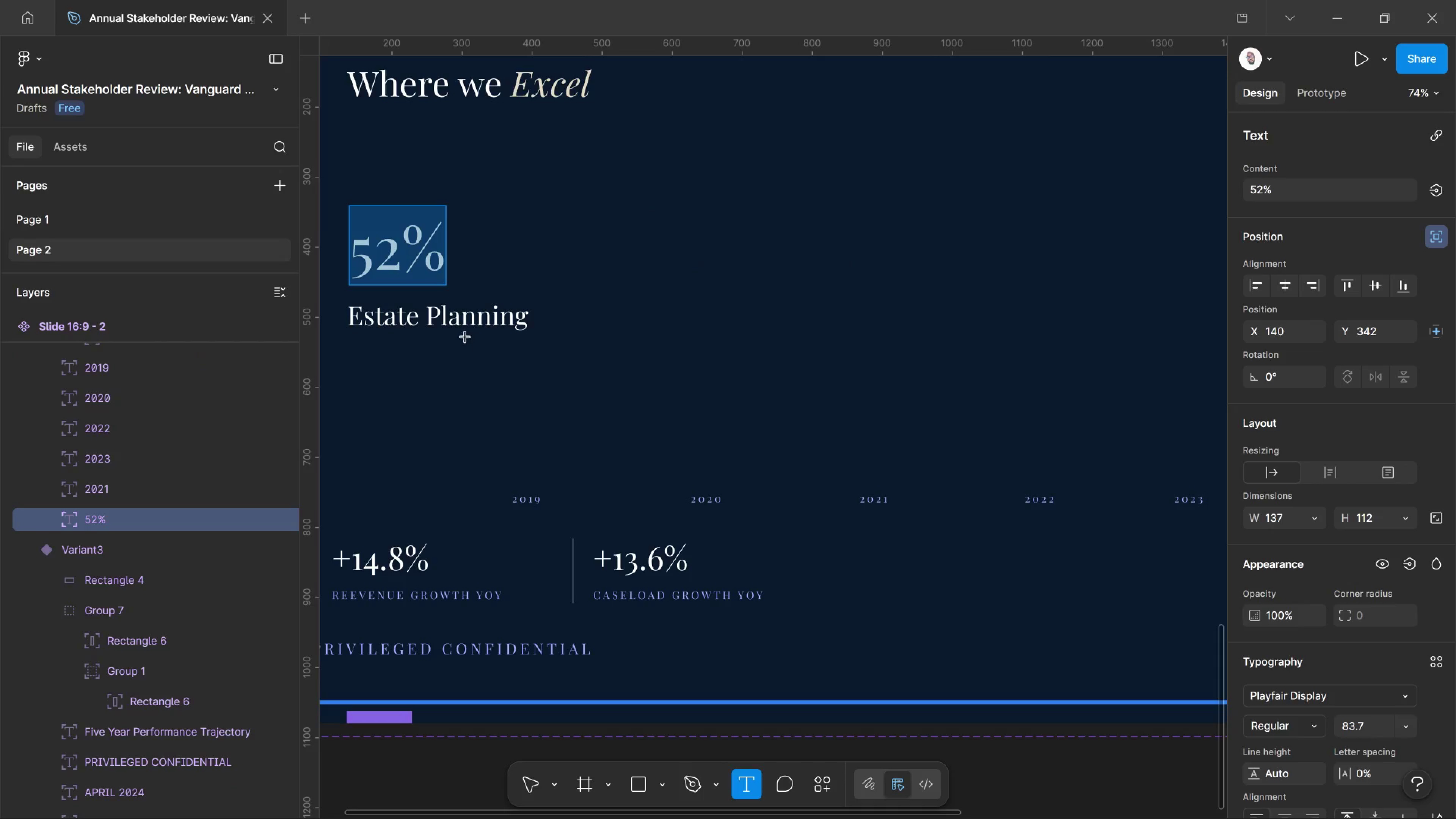 
key(Control+Z)
 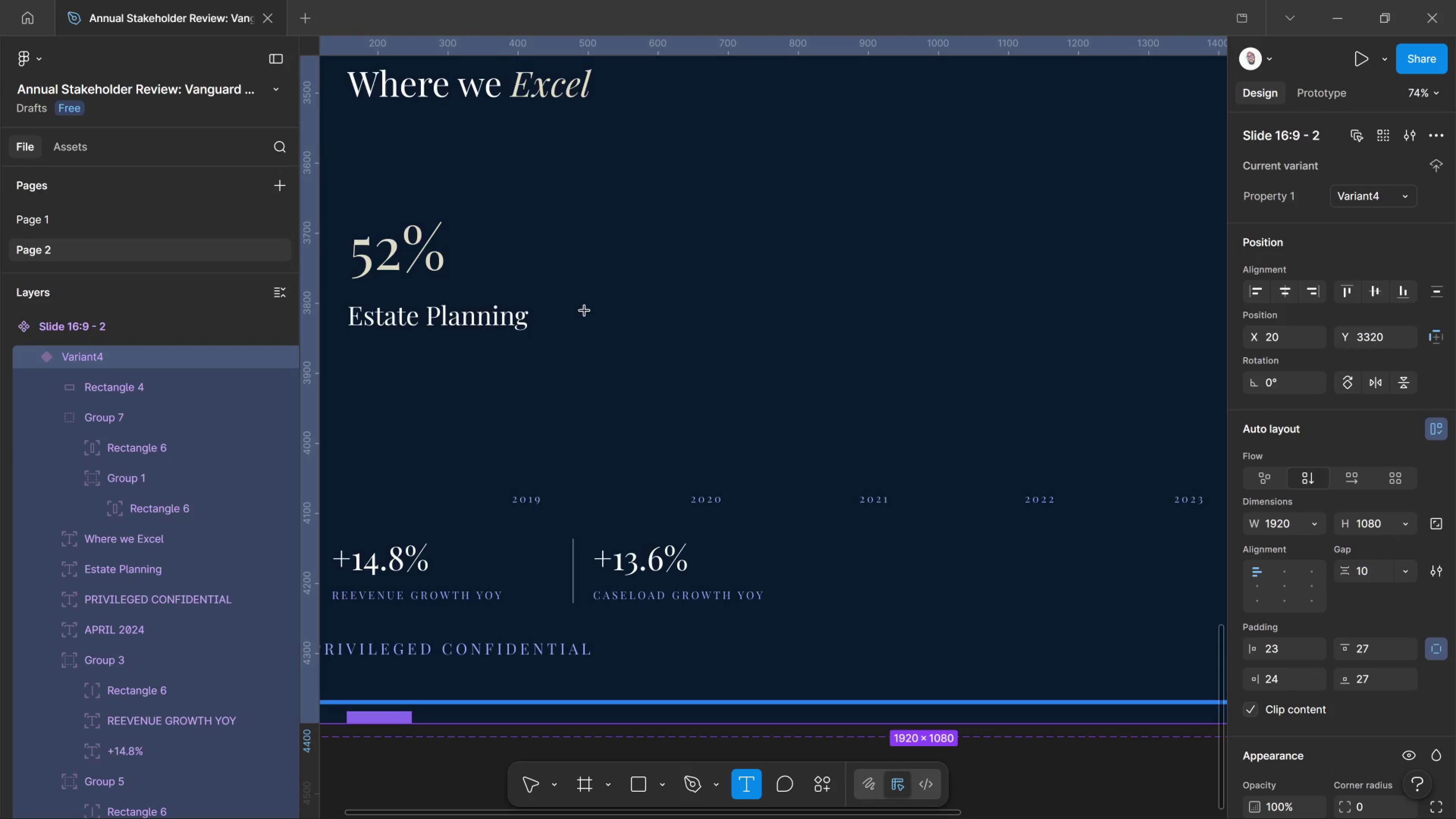 
key(Control+Z)
 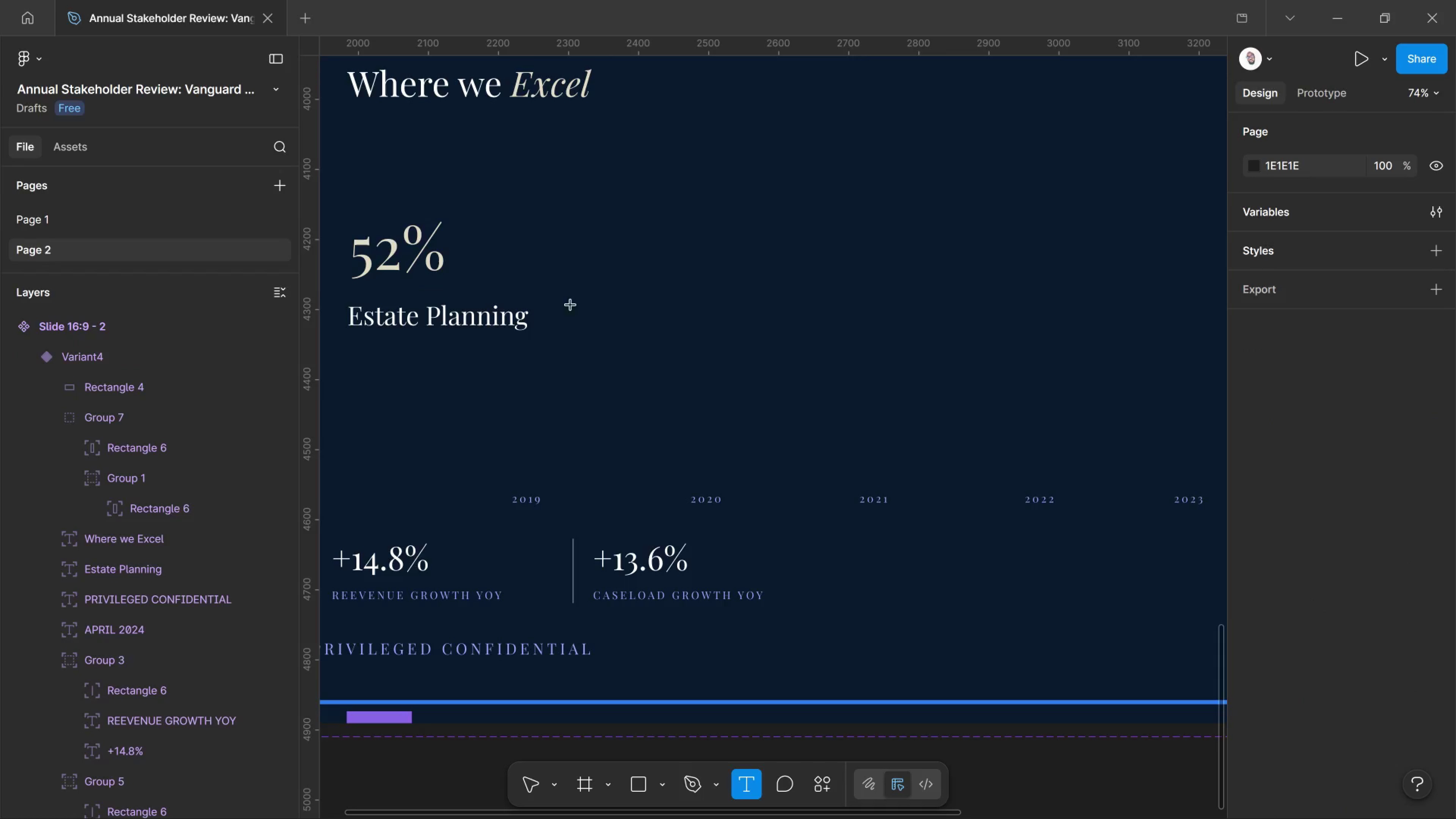 
key(Control+Z)
 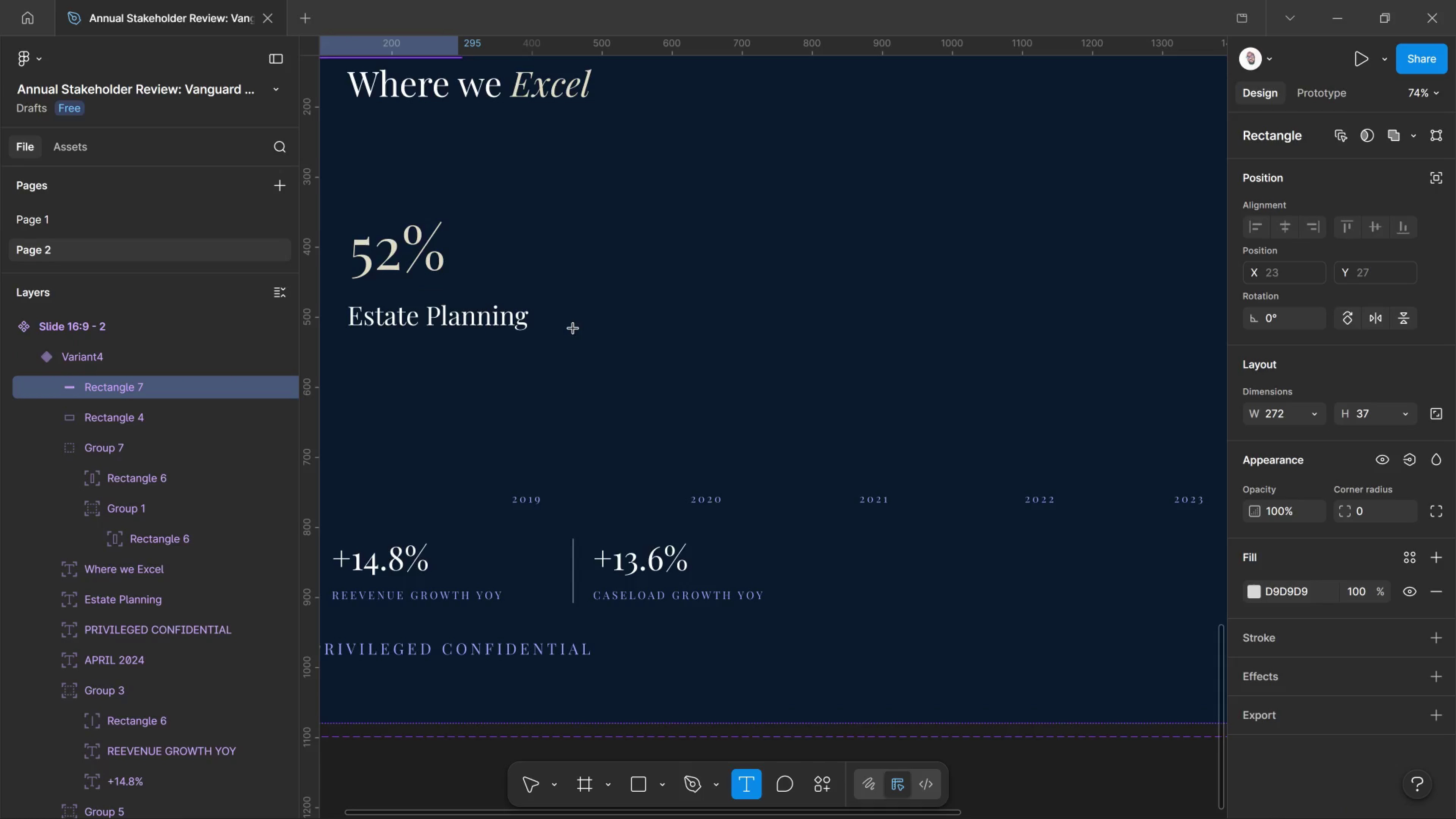 
key(Control+Z)
 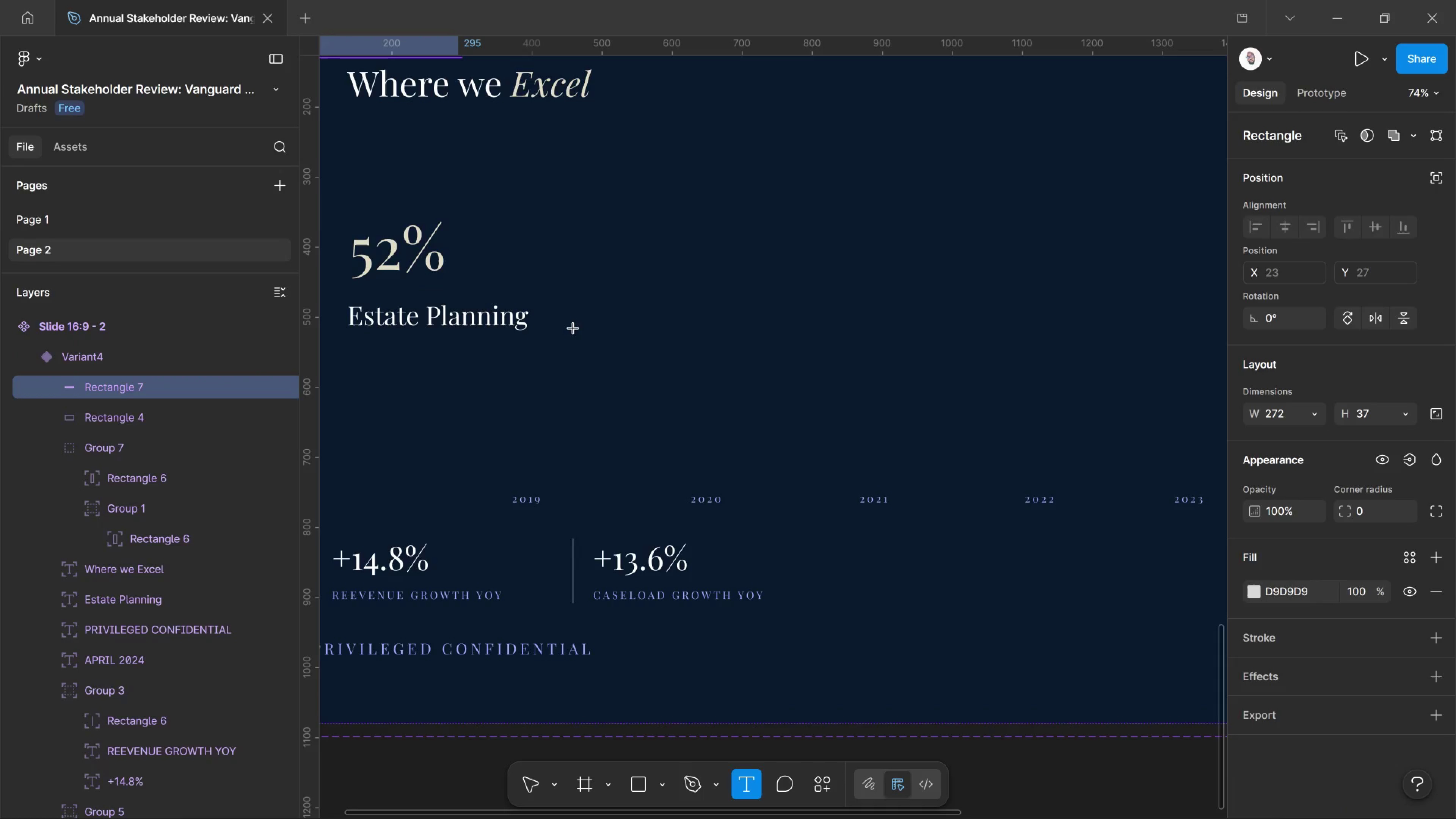 
key(Control+Z)
 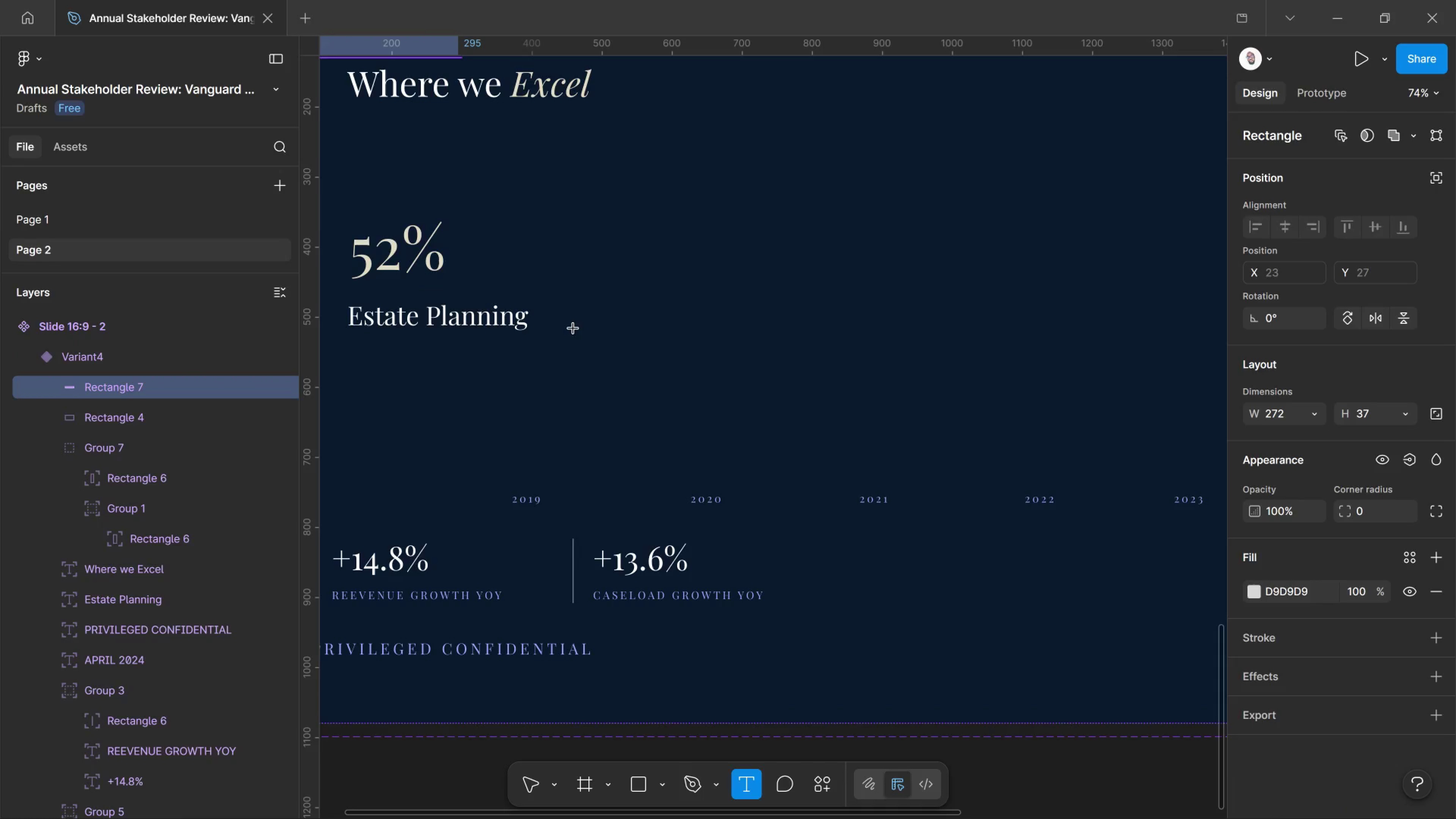 
key(Control+Z)
 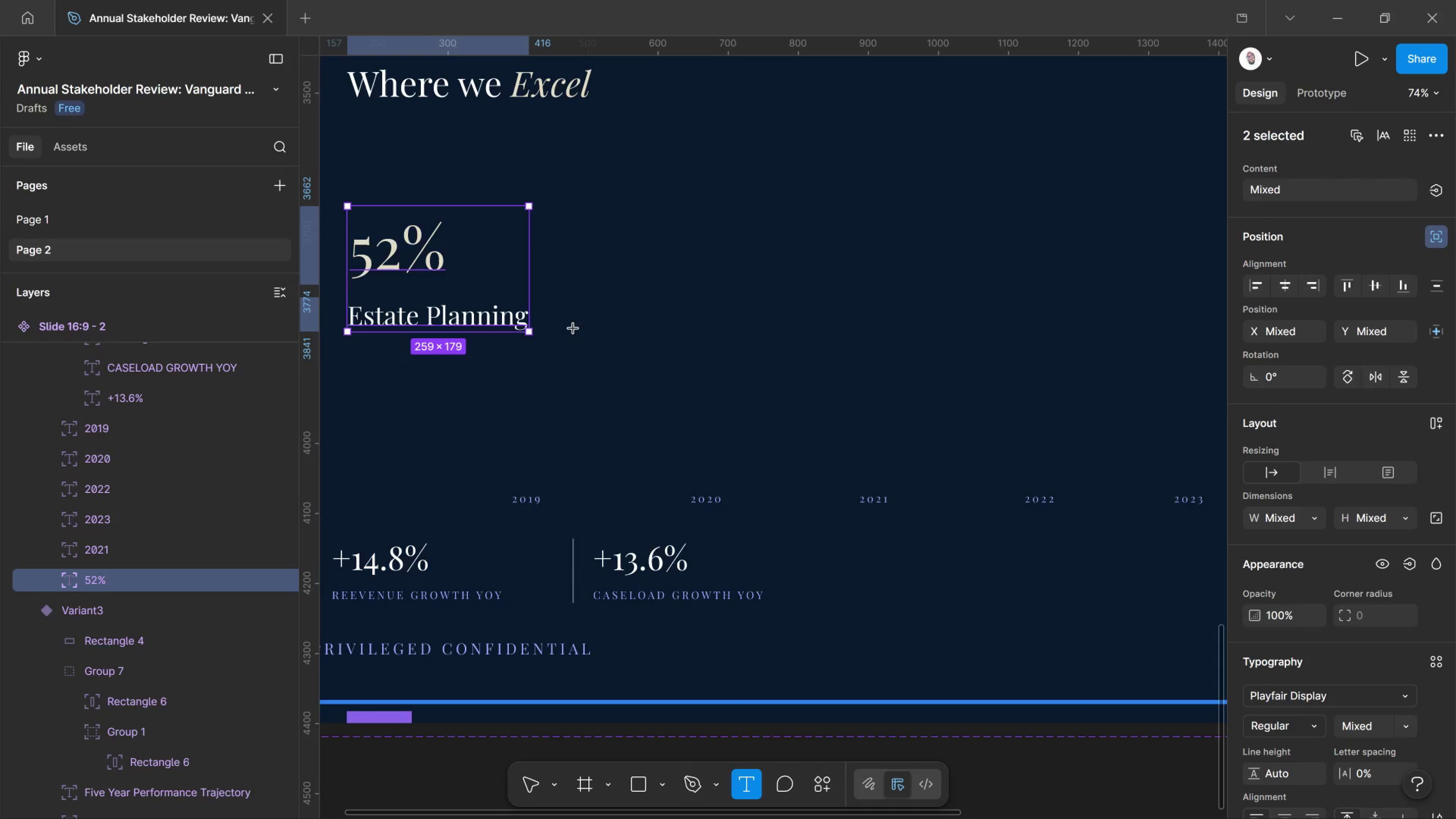 
key(Control+Z)
 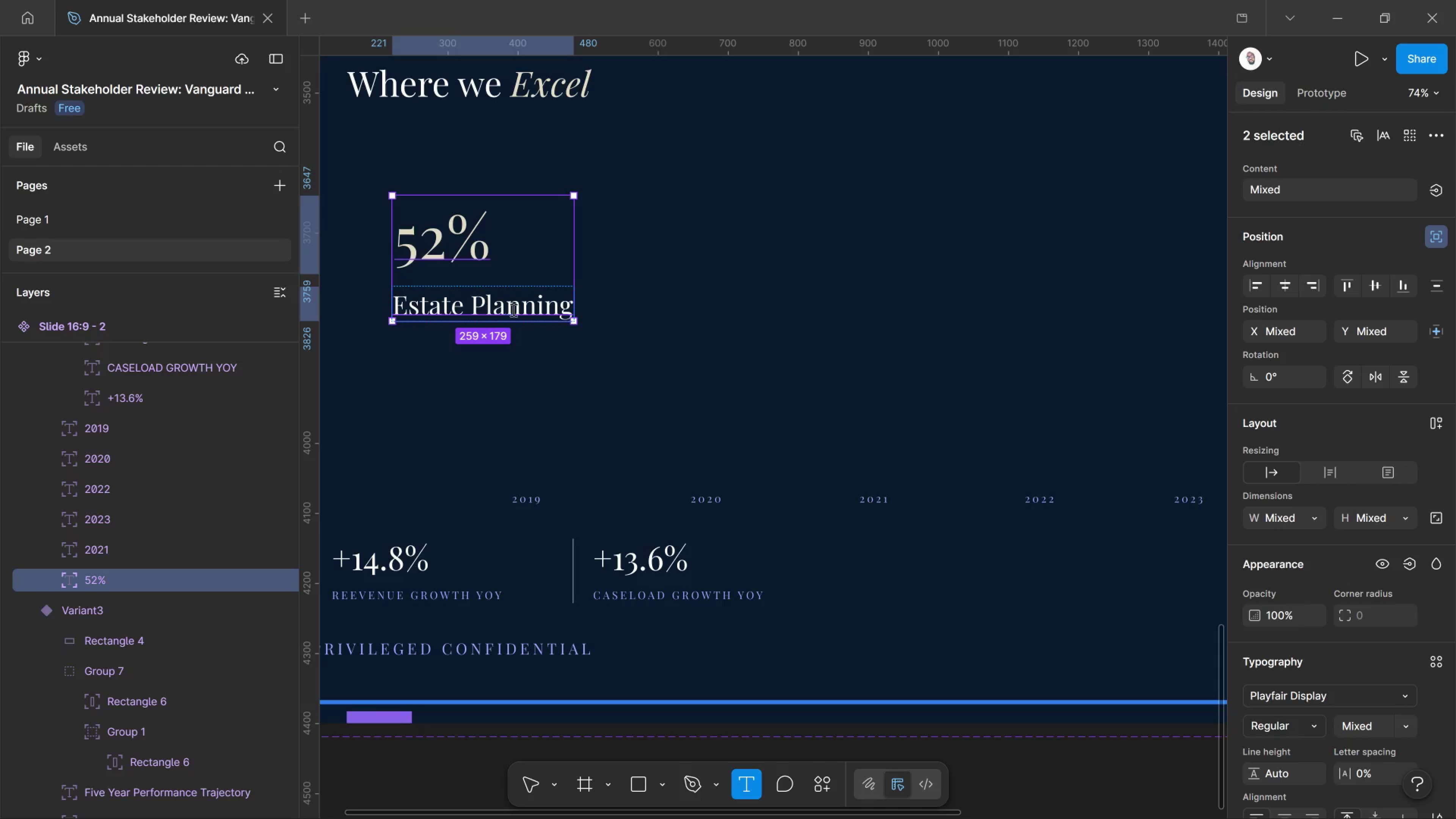 
wait(5.45)
 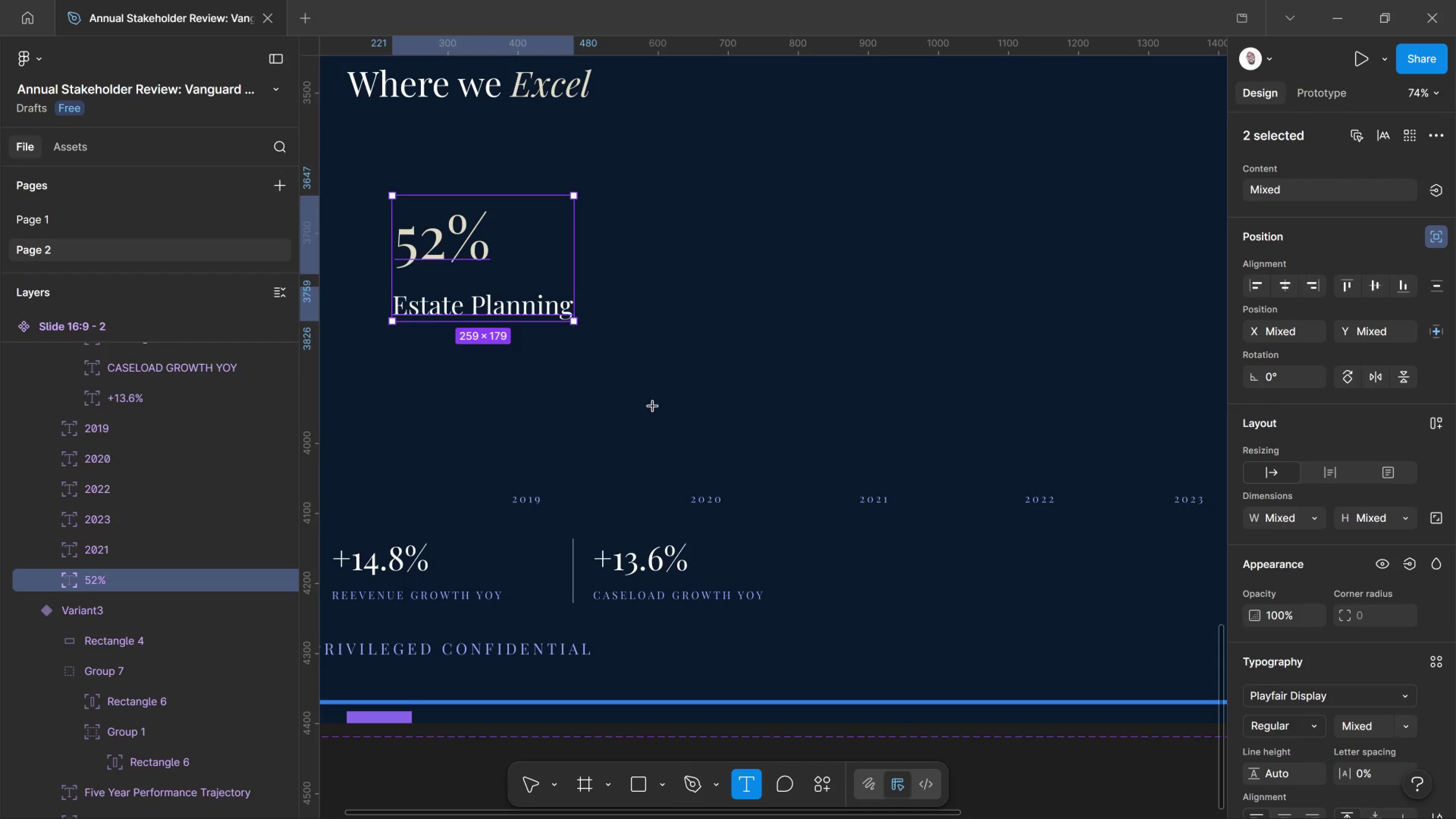 
left_click([522, 789])
 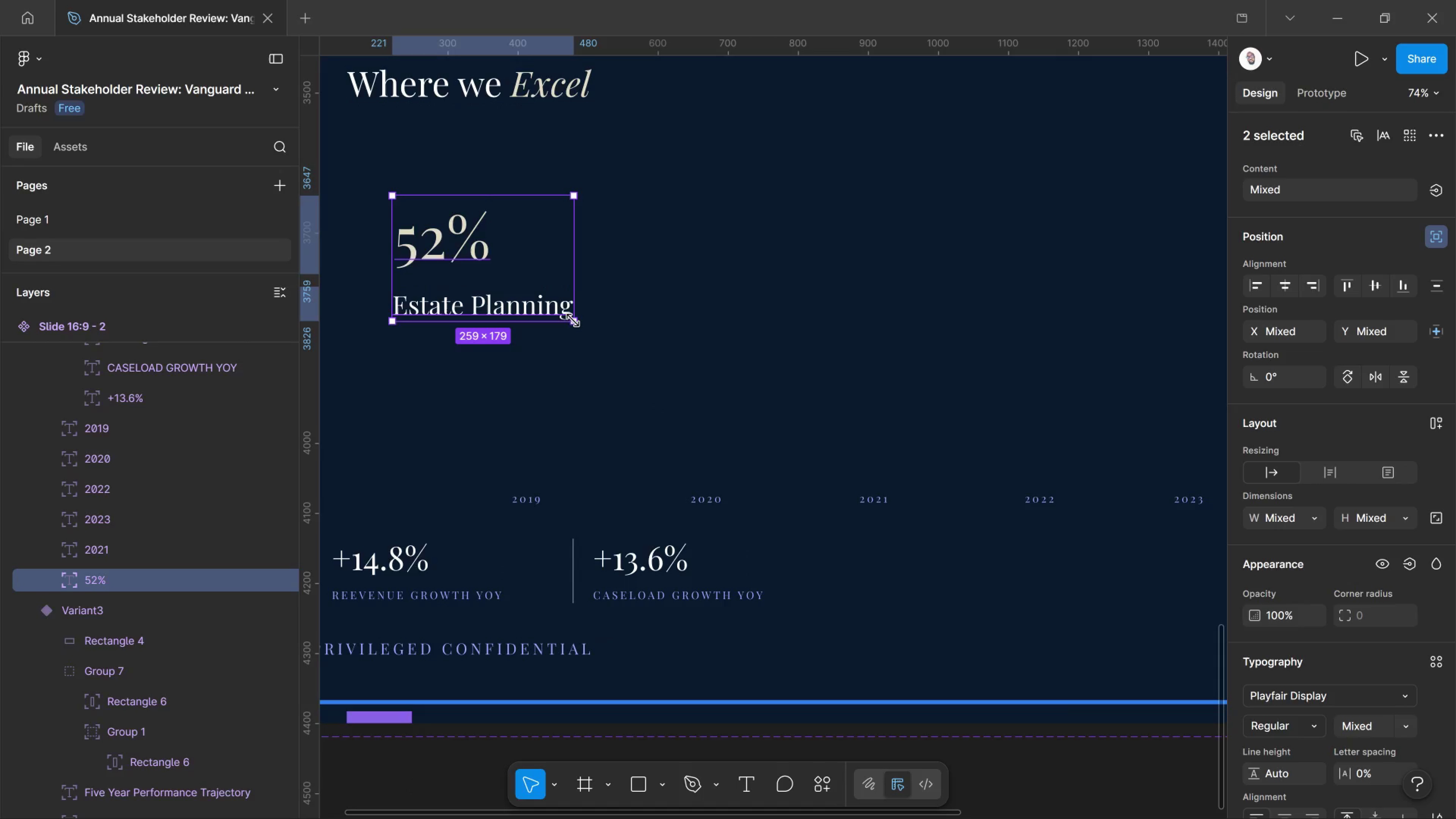 
wait(10.47)
 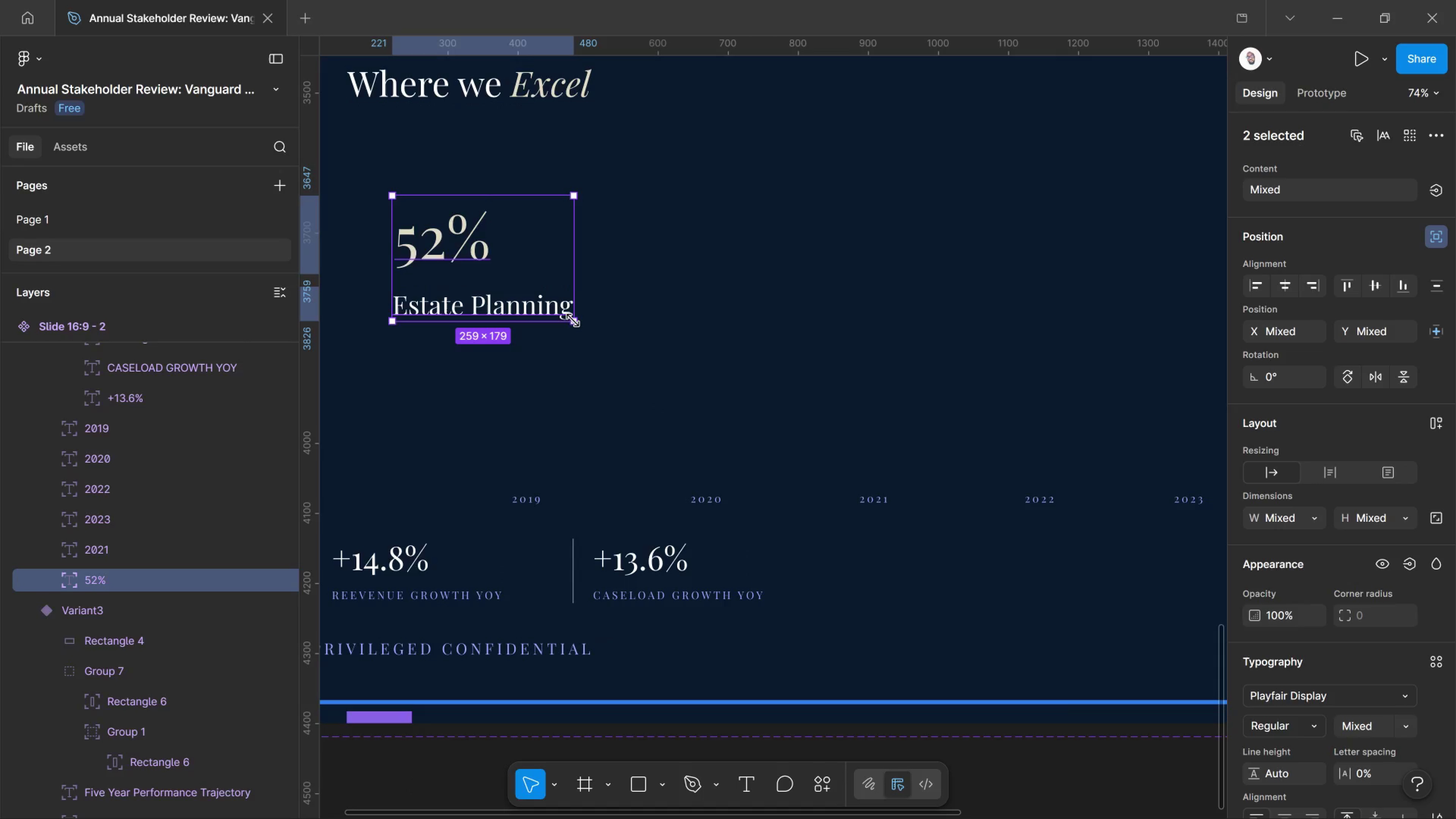 
key(T)
 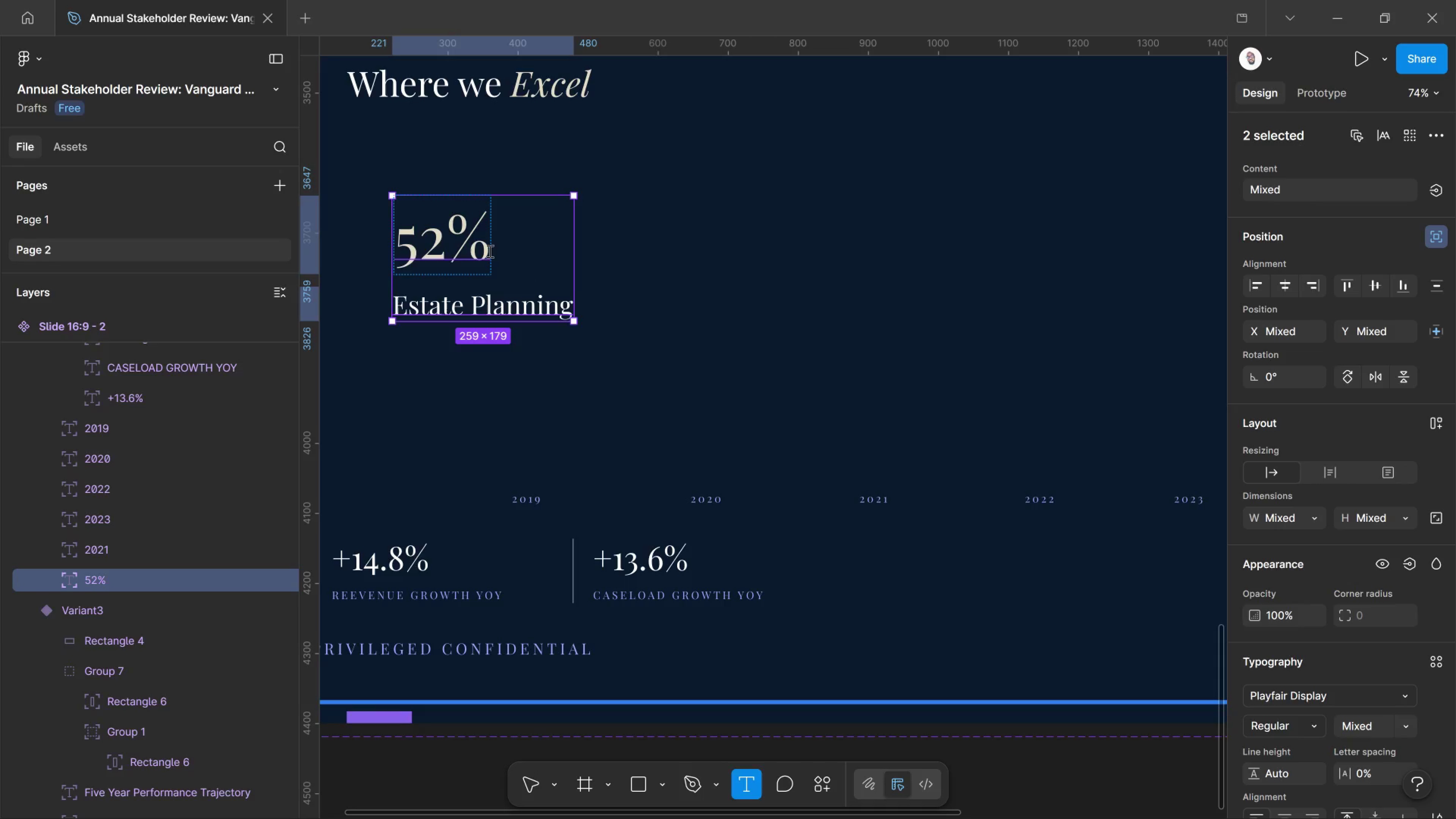 
left_click([489, 251])
 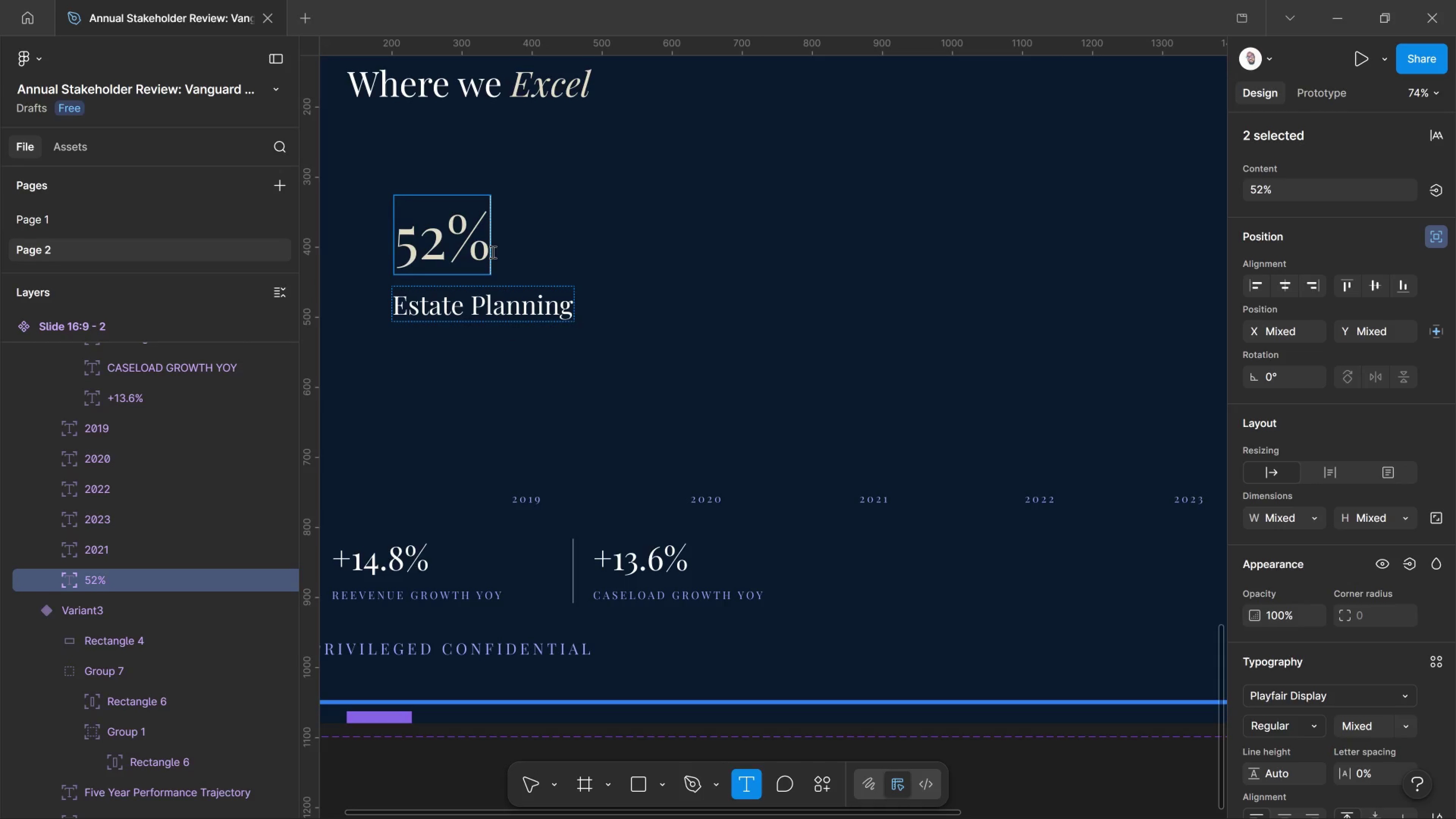 
key(Enter)
 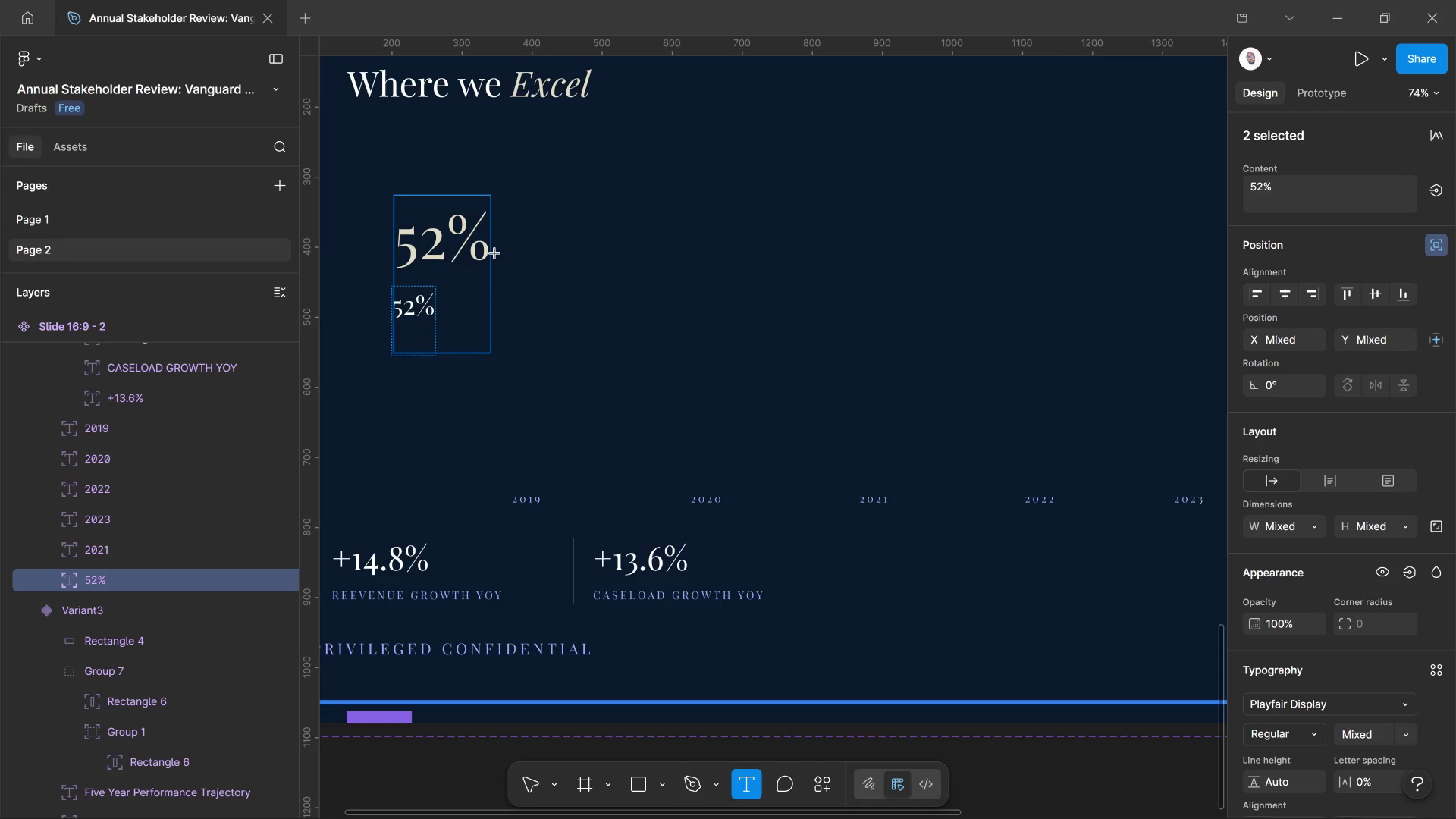 
key(Control+Z)
 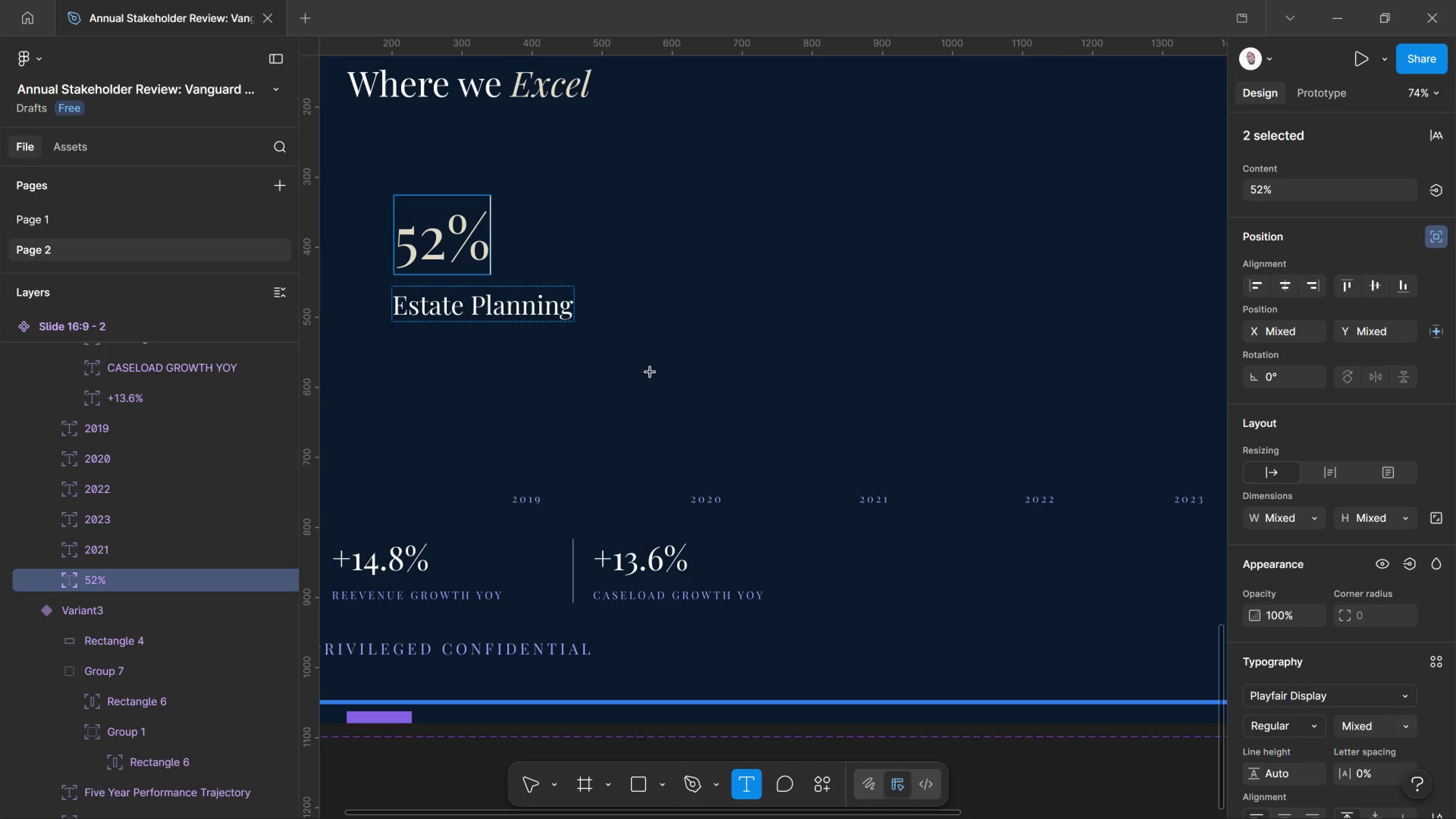 
hold_key(key=ControlLeft, duration=0.55)
 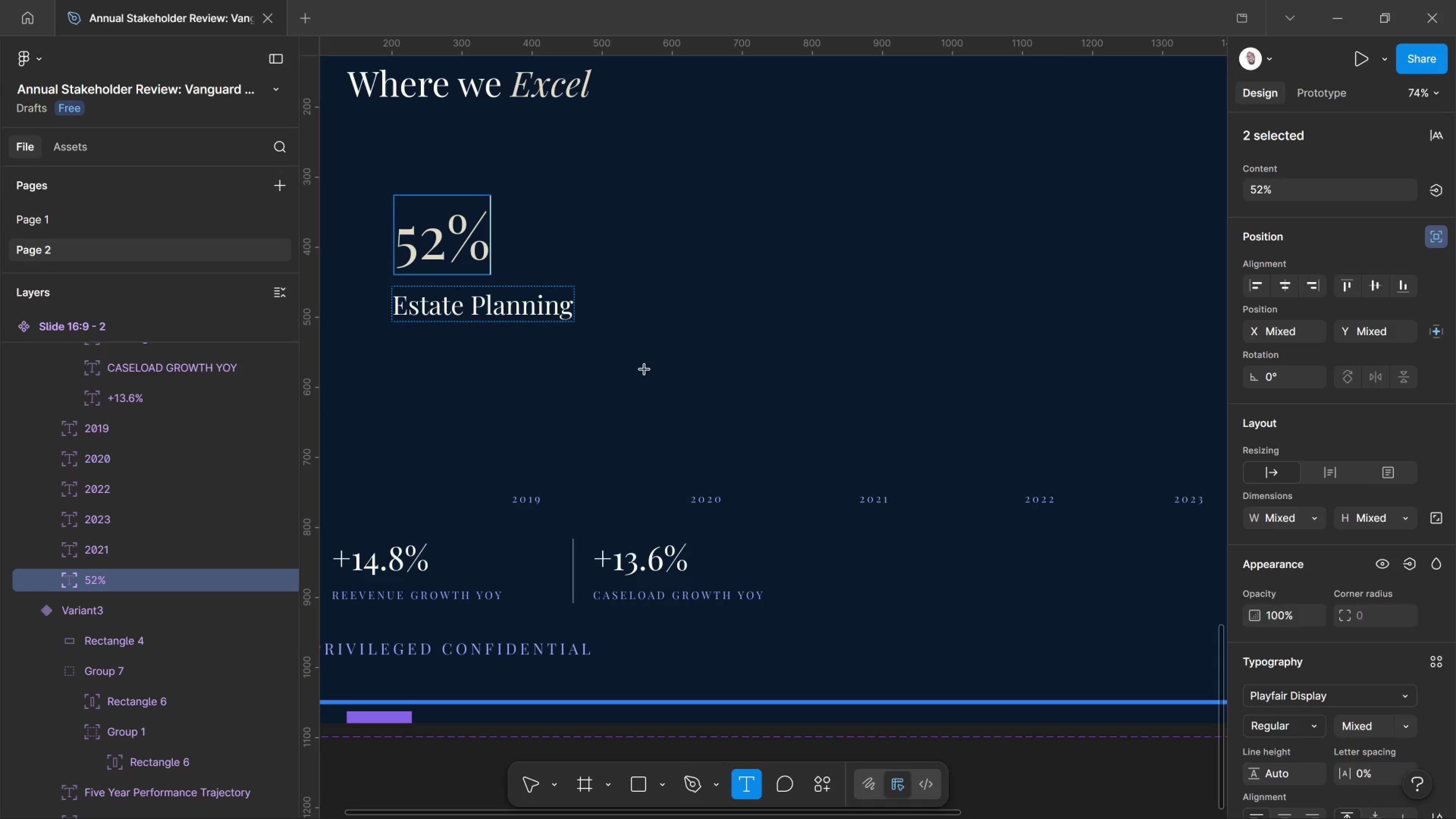 
key(Control+Z)
 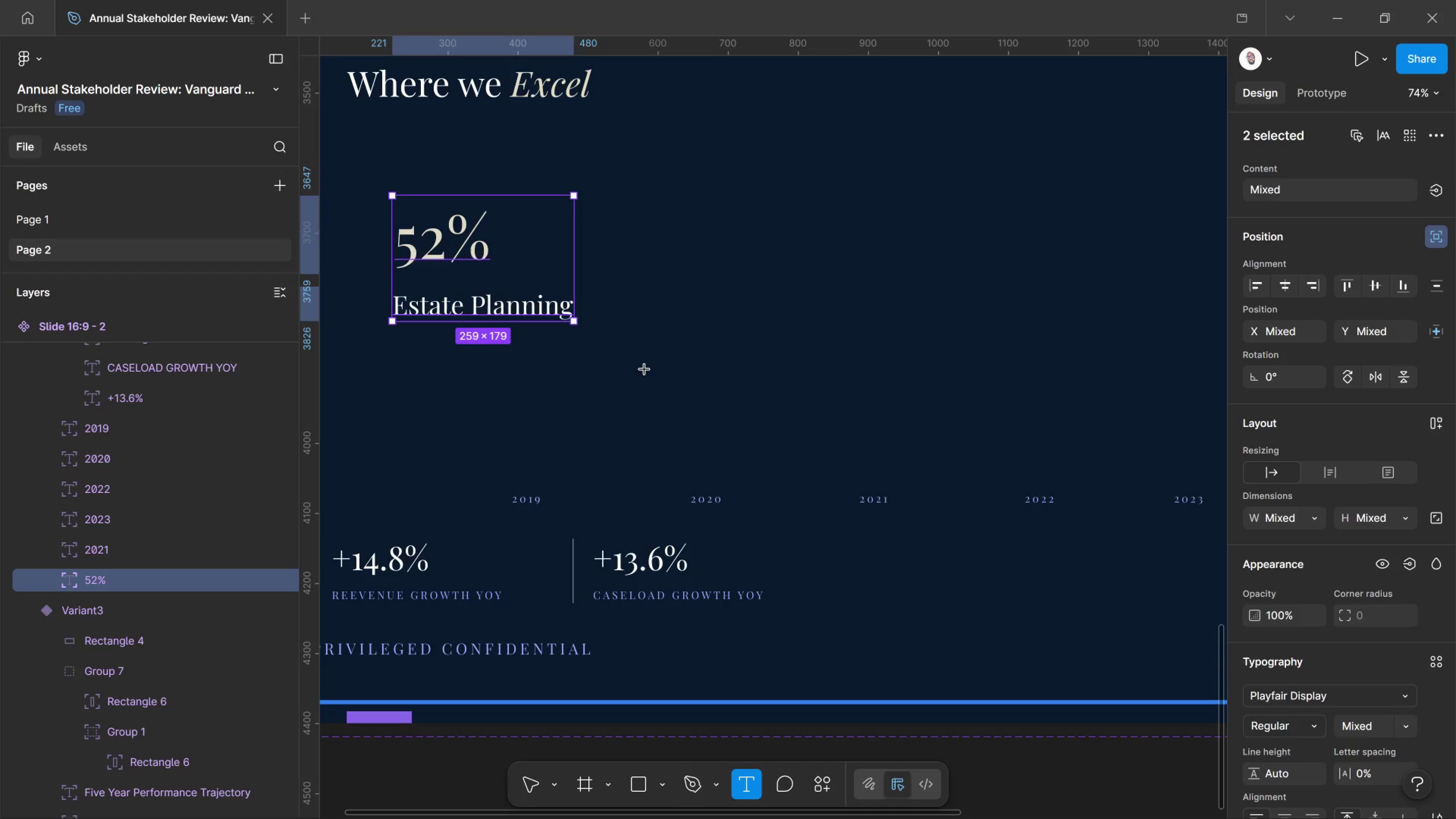 
key(Control+Z)
 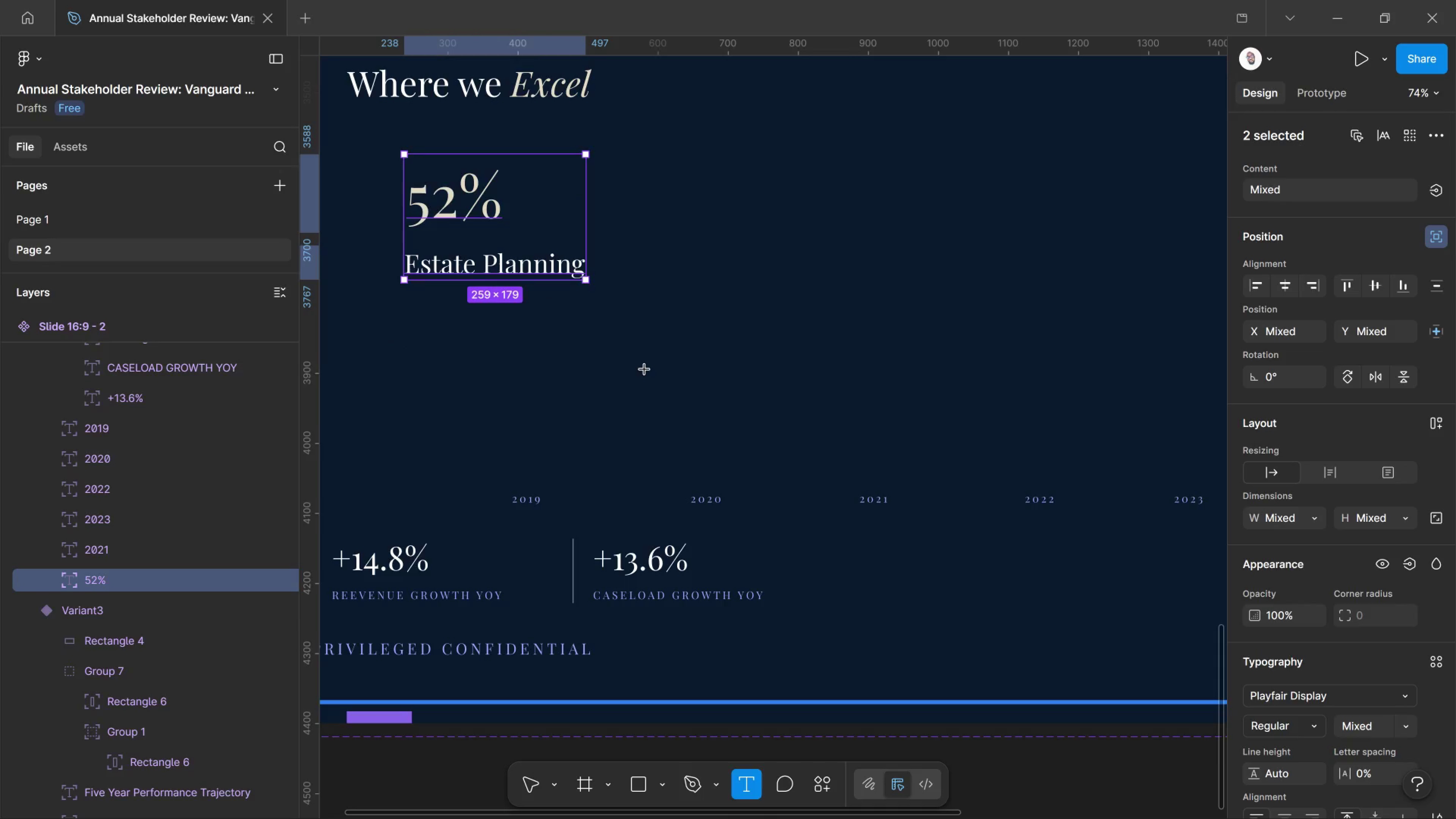 
key(Control+Z)
 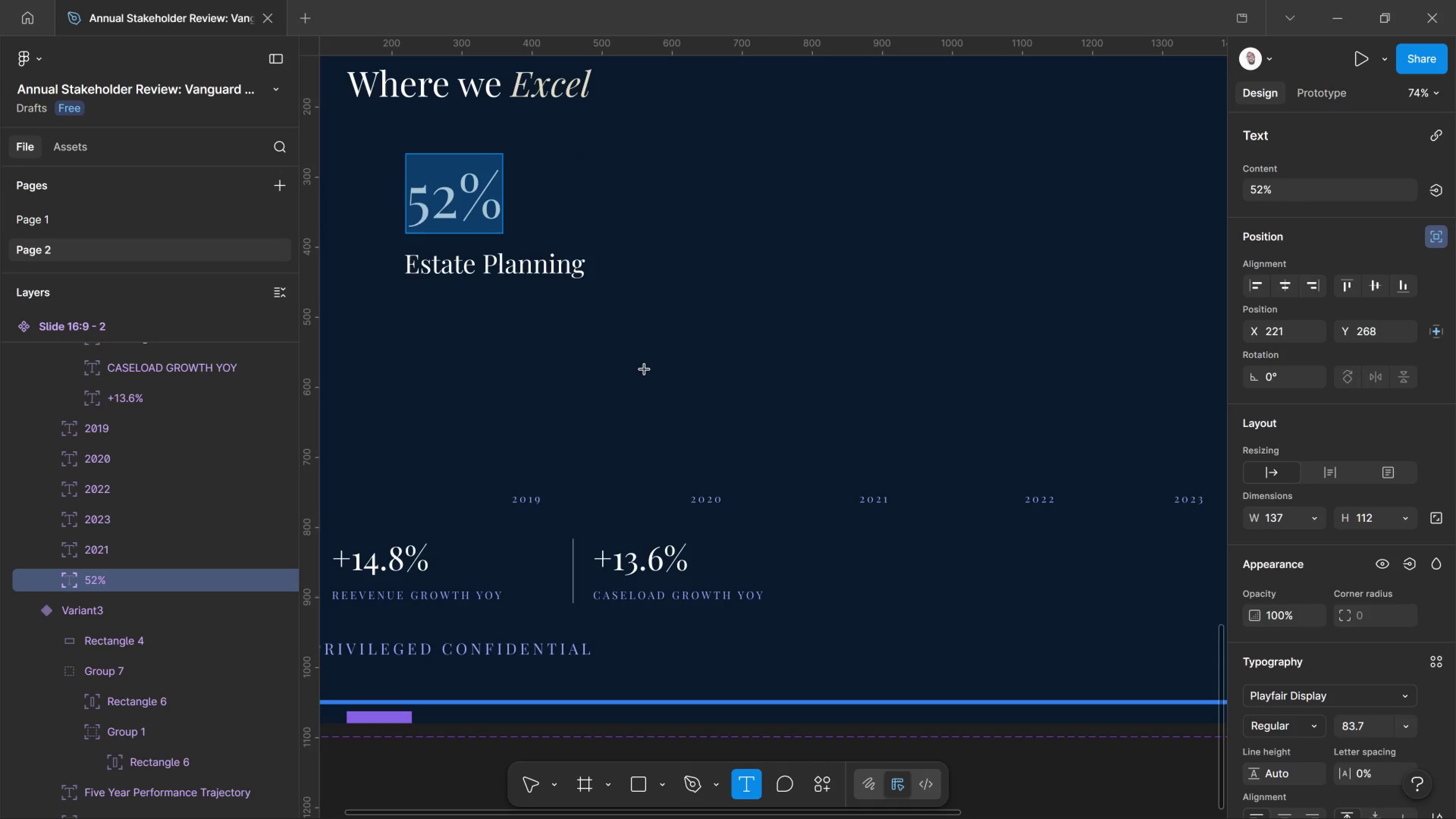 
key(Control+Z)
 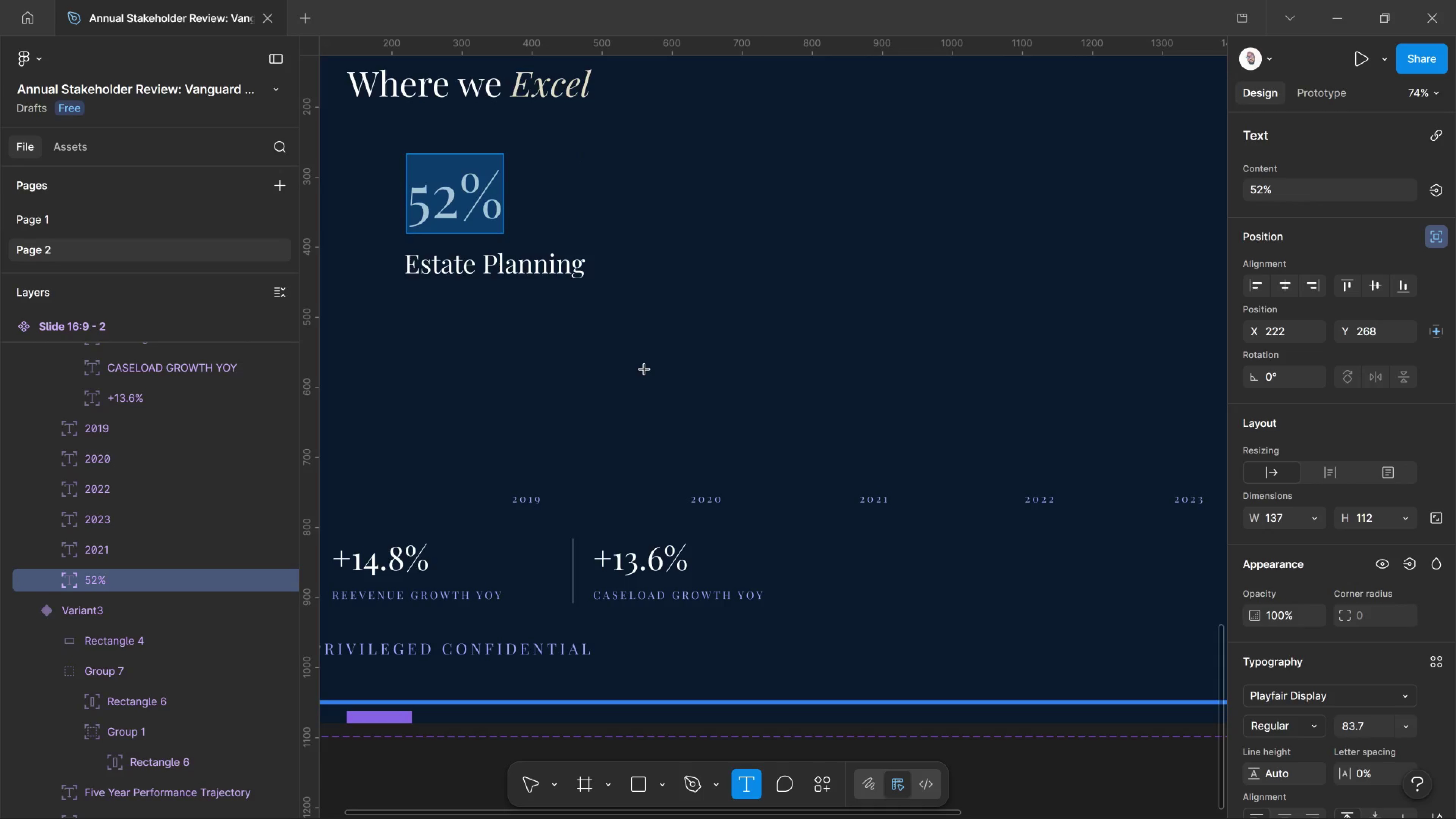 
key(Control+Z)
 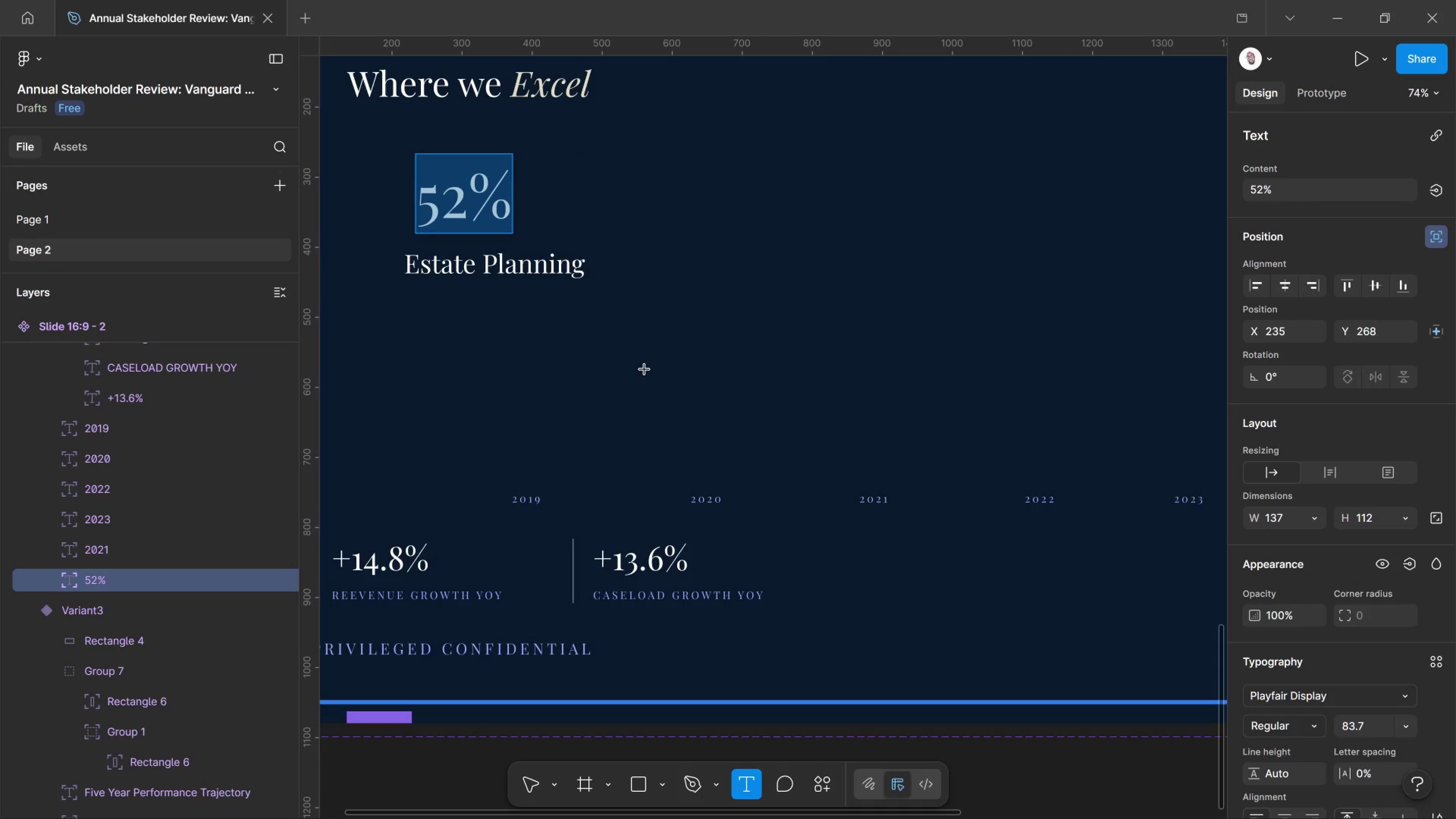 
key(Control+Z)
 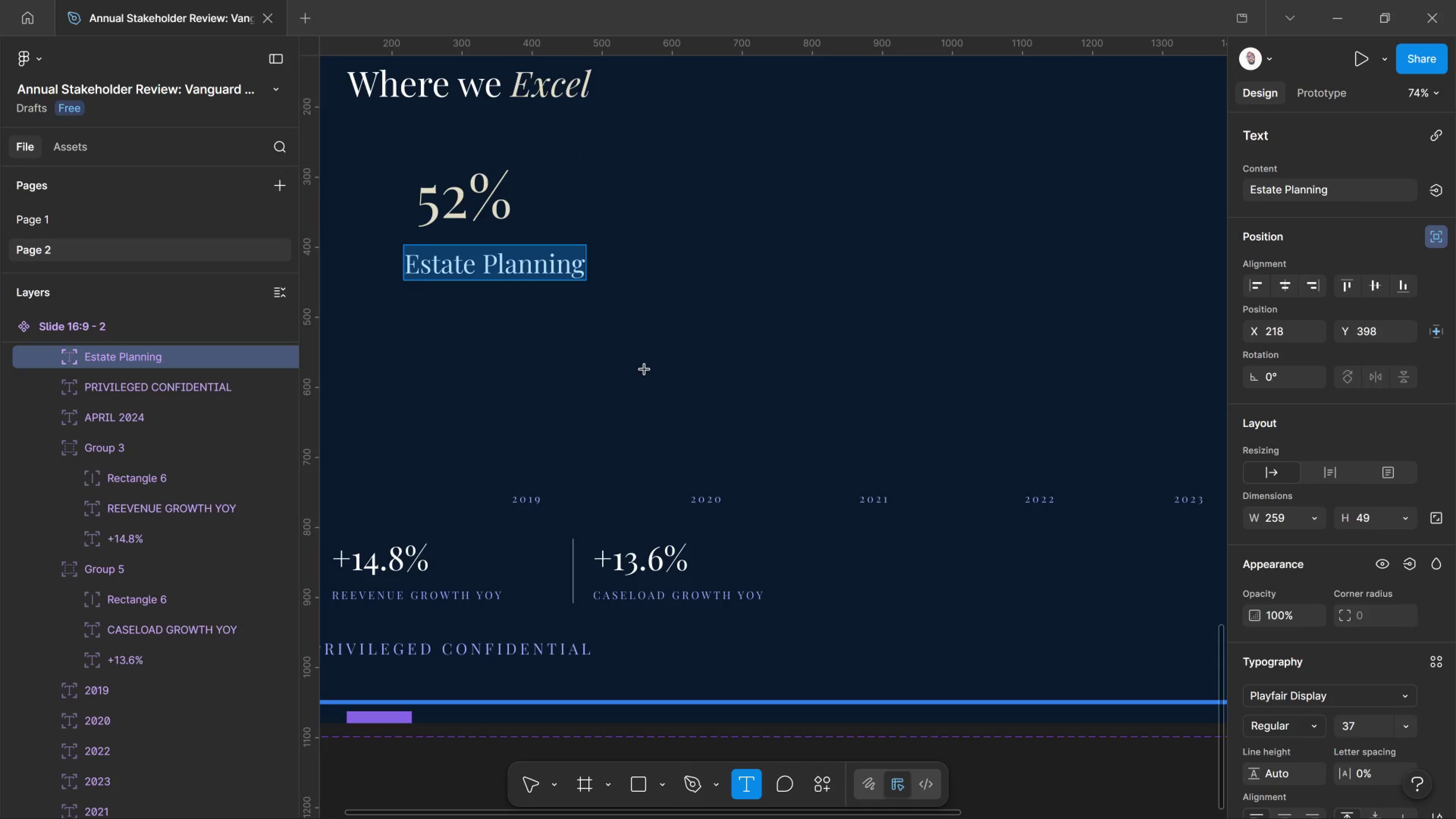 
key(Control+Z)
 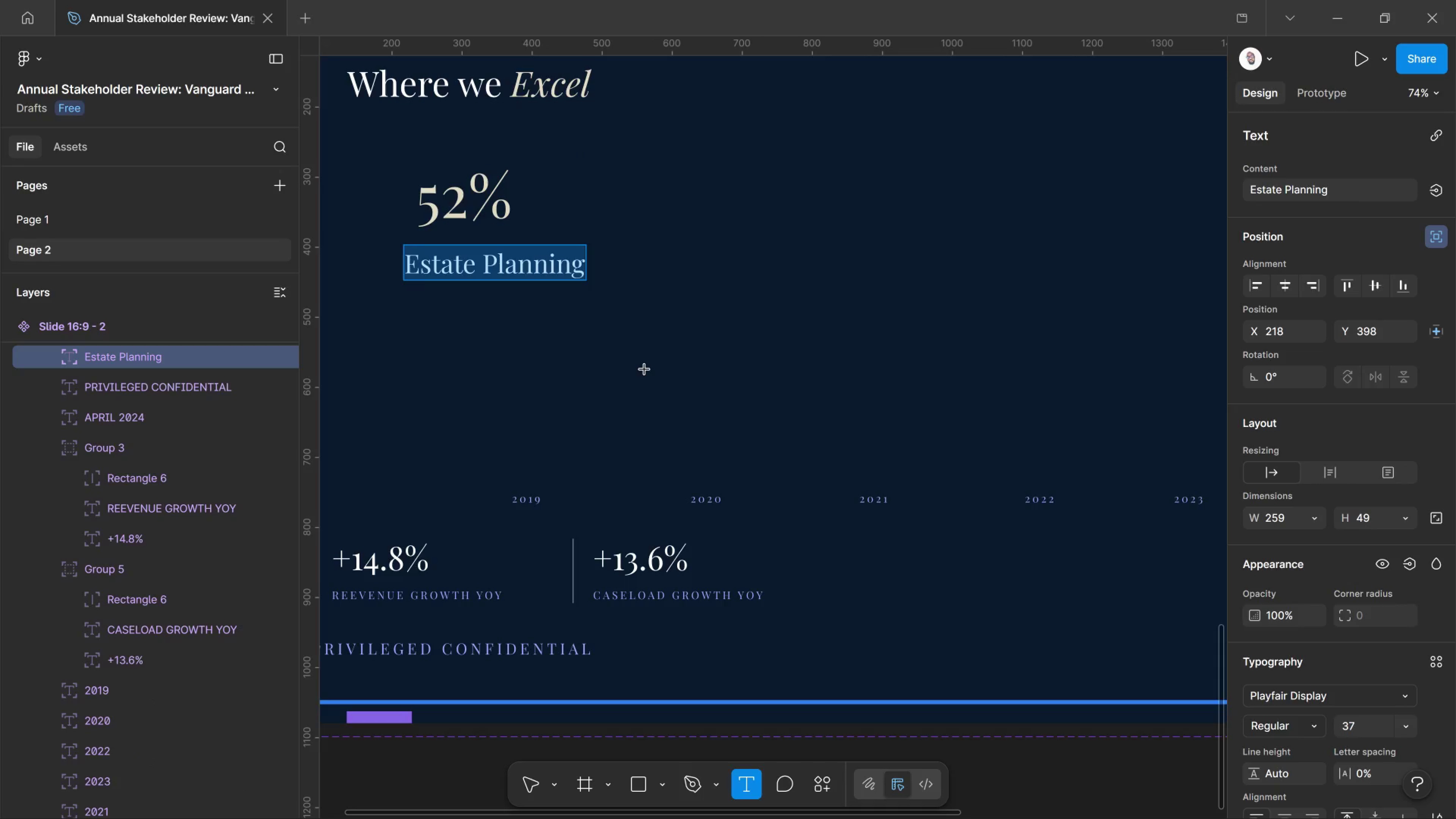 
key(Control+Z)
 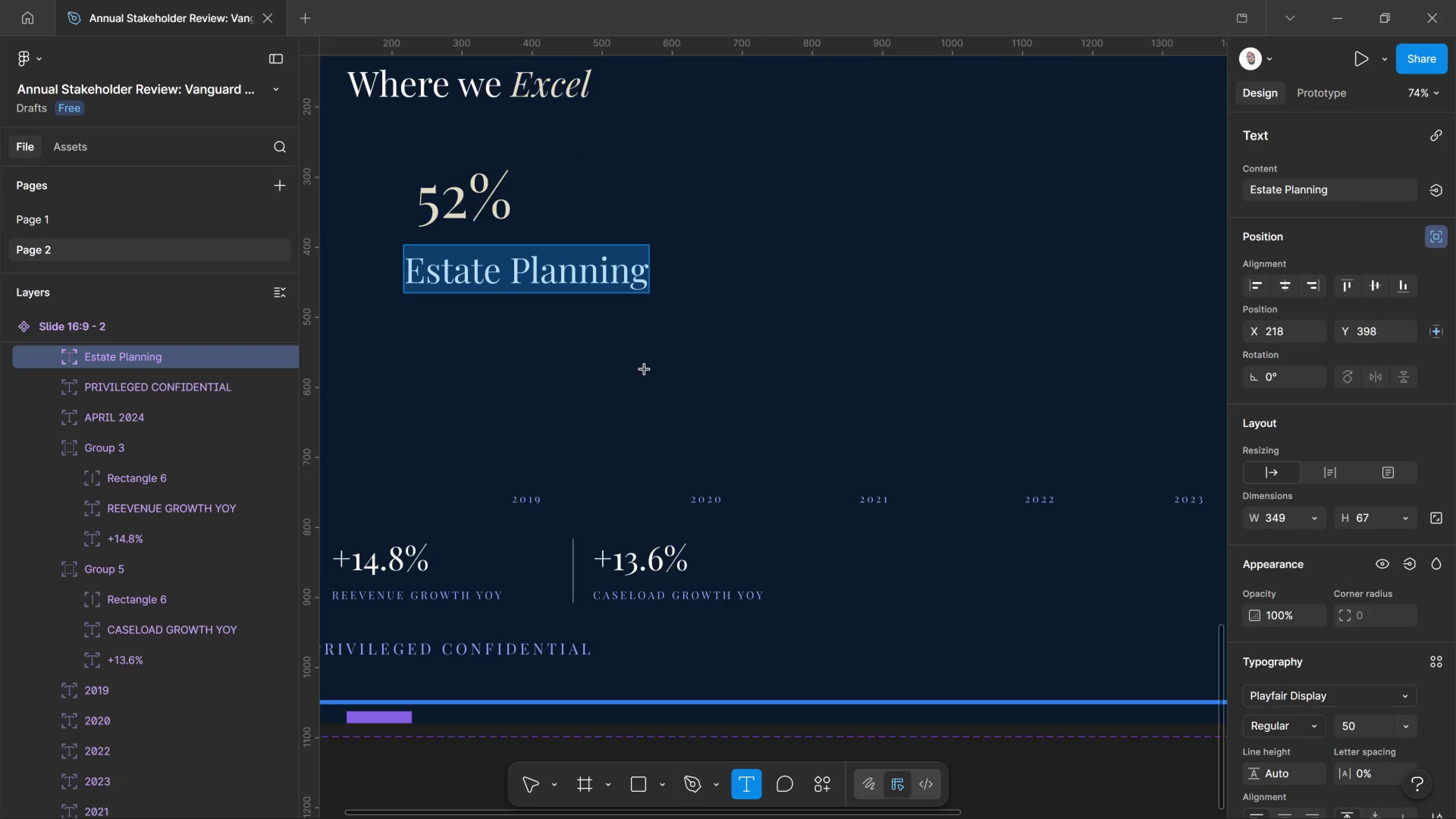 
key(Control+Shift+Z)
 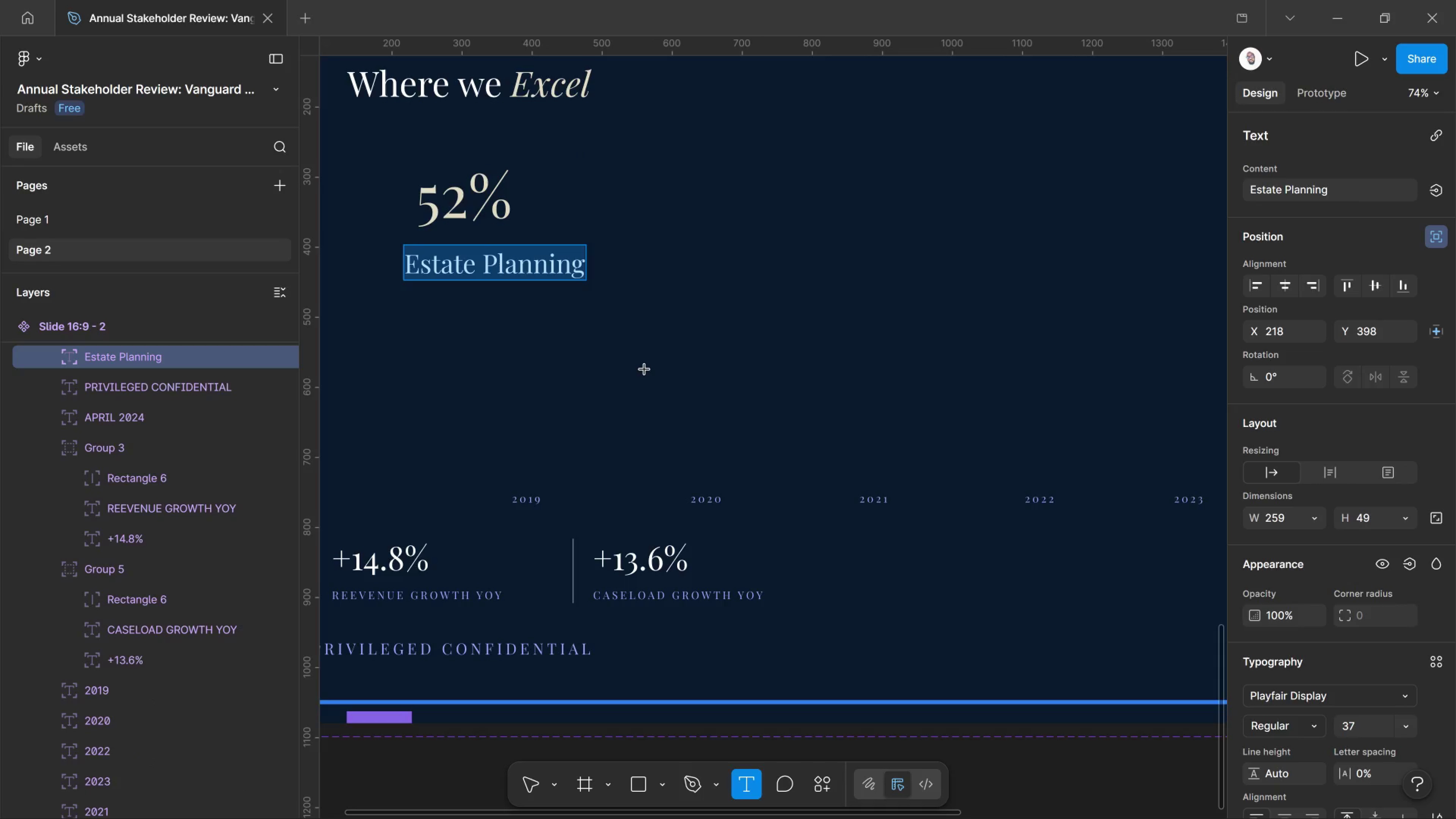 
key(Control+Shift+Z)
 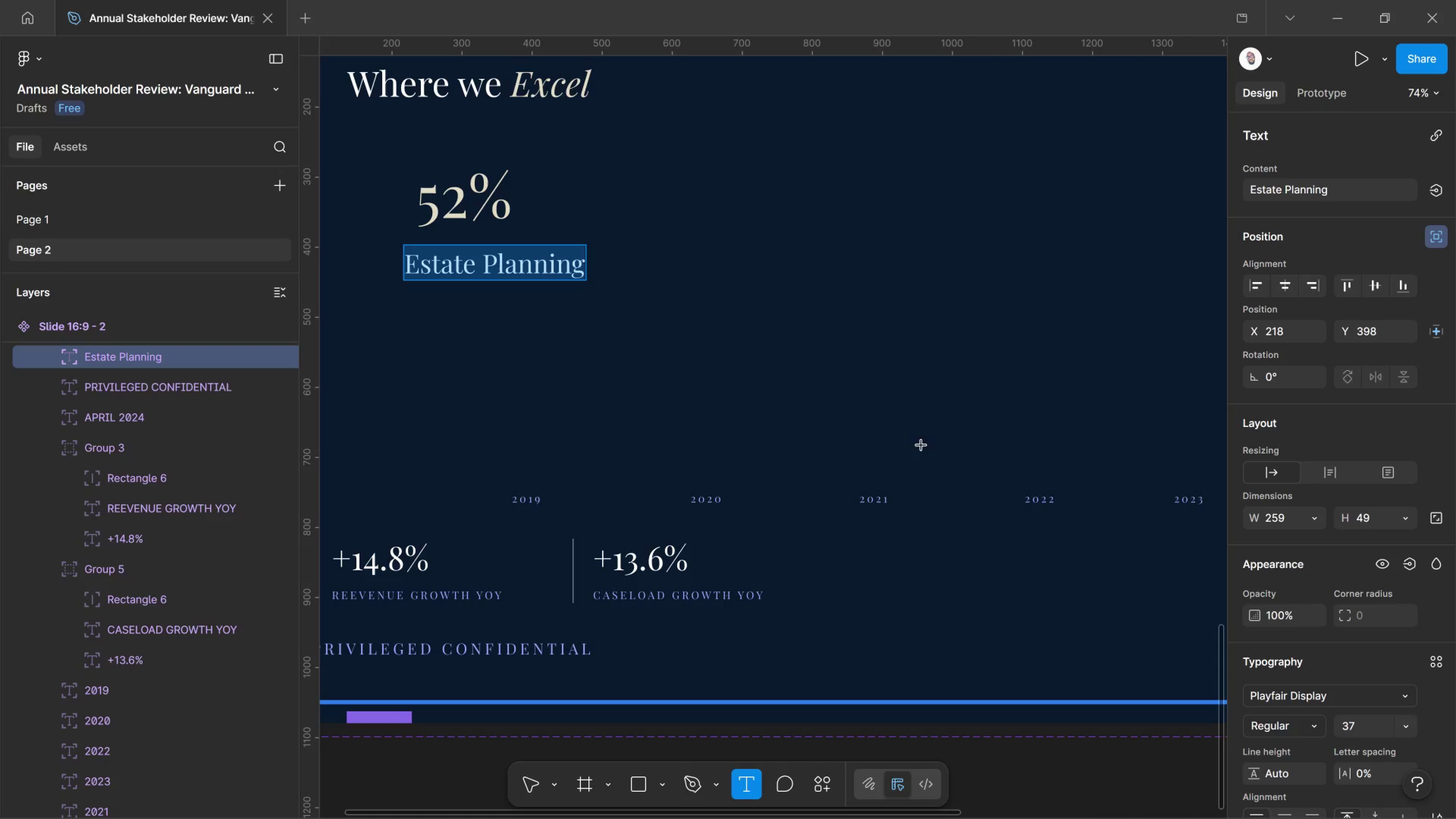 
wait(5.62)
 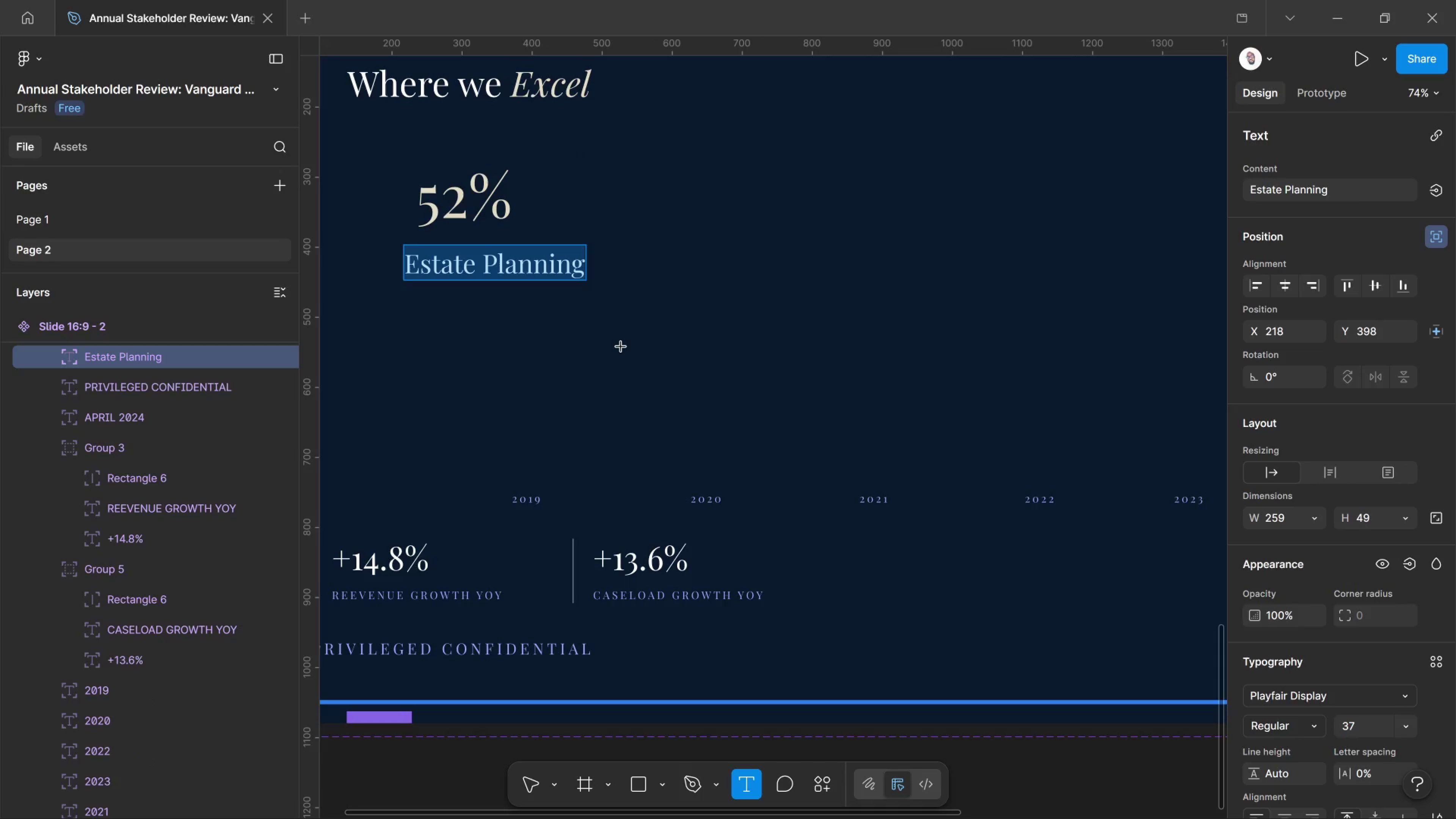 
left_click_drag(start_coordinate=[560, 268], to_coordinate=[560, 270])
 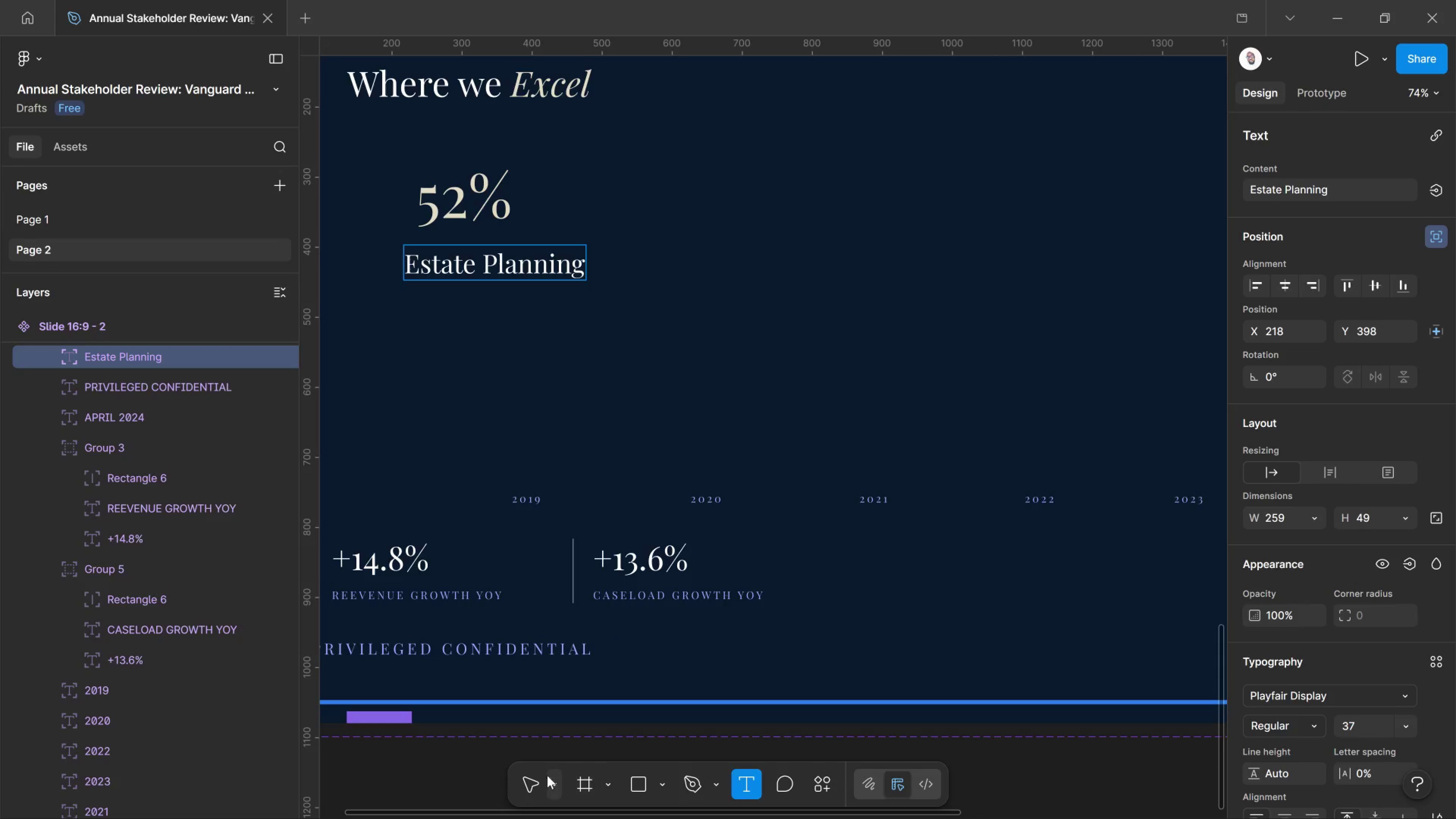 
left_click([538, 775])
 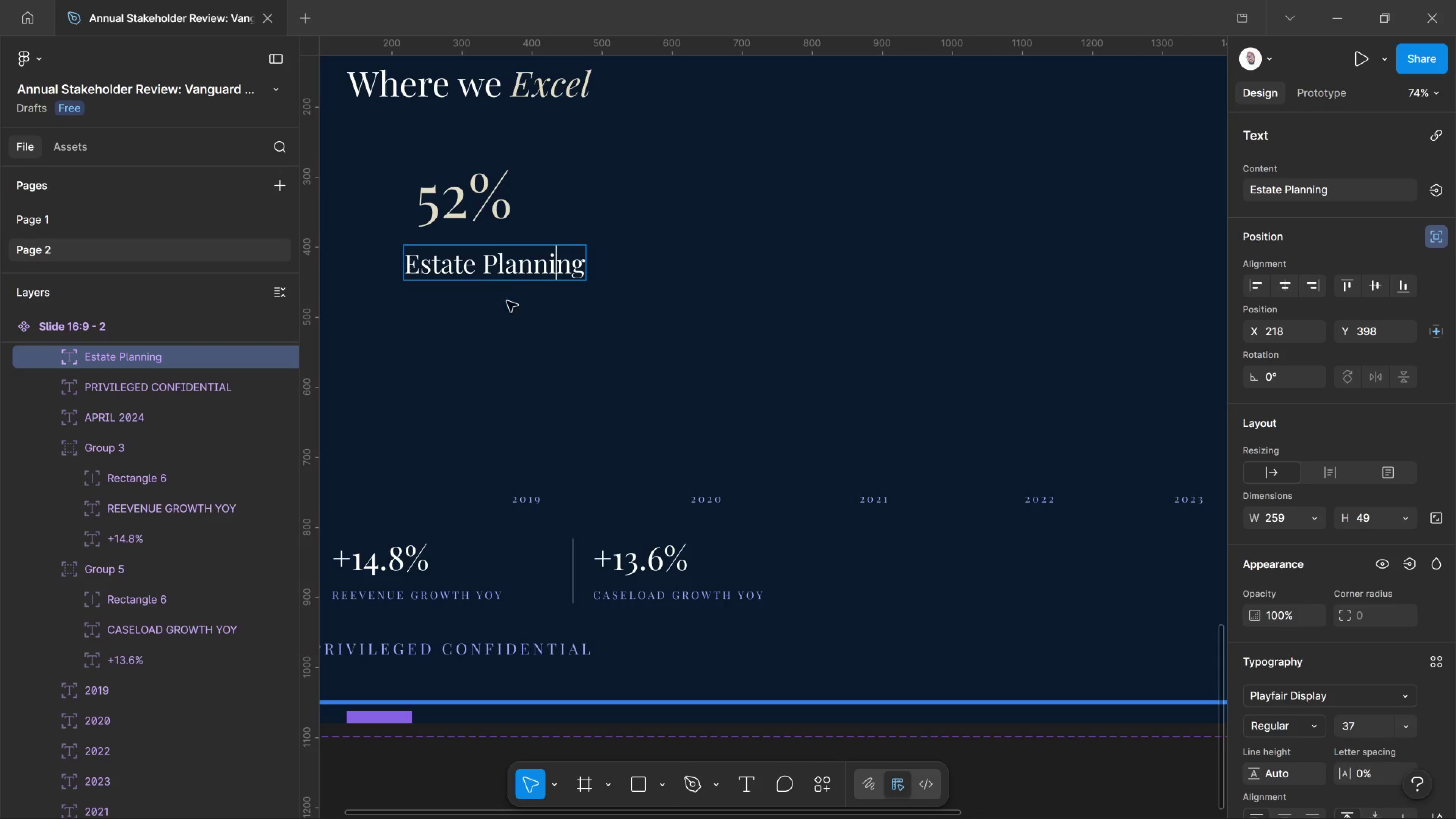 
left_click([525, 317])
 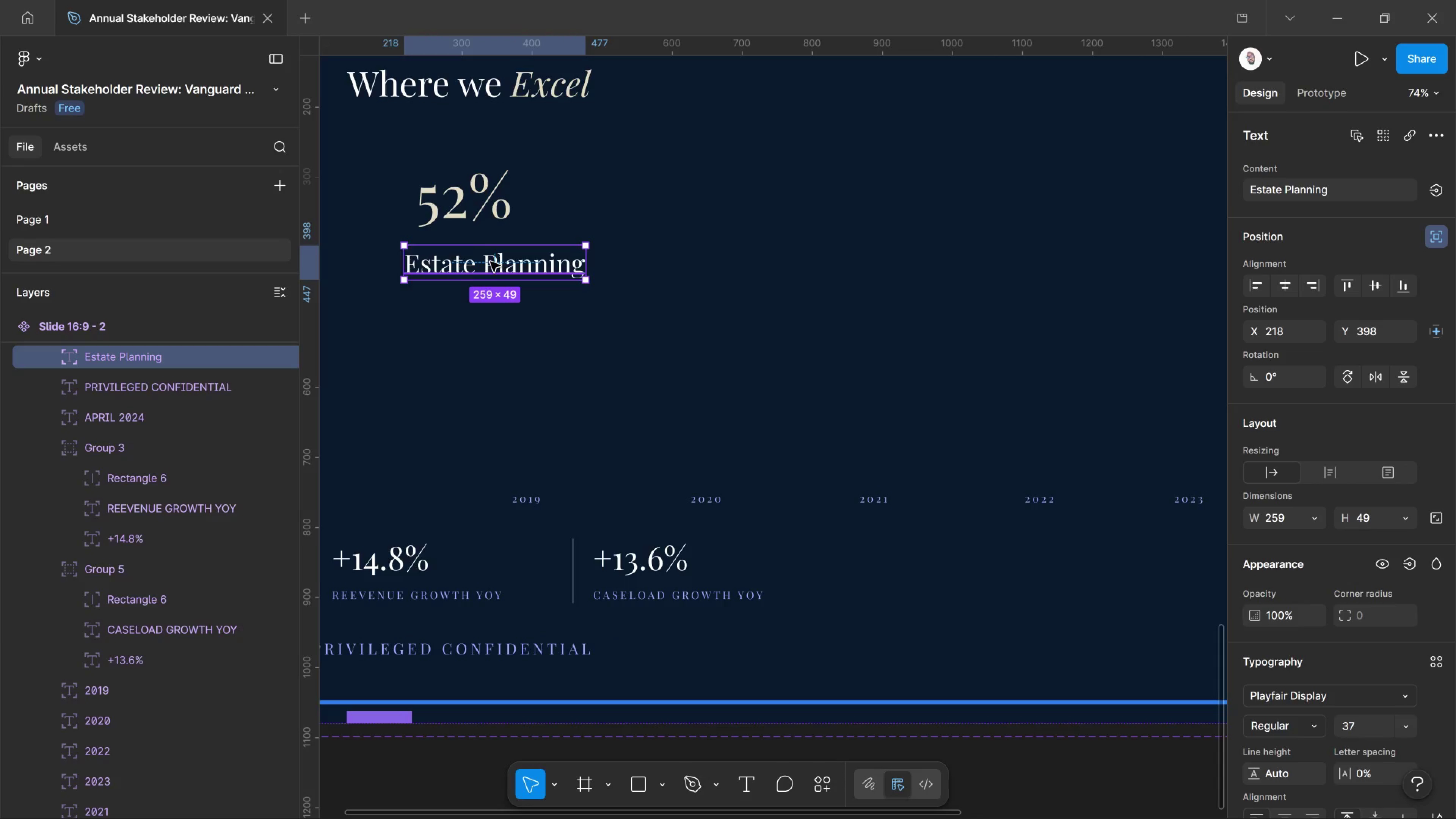 
left_click_drag(start_coordinate=[491, 262], to_coordinate=[505, 264])
 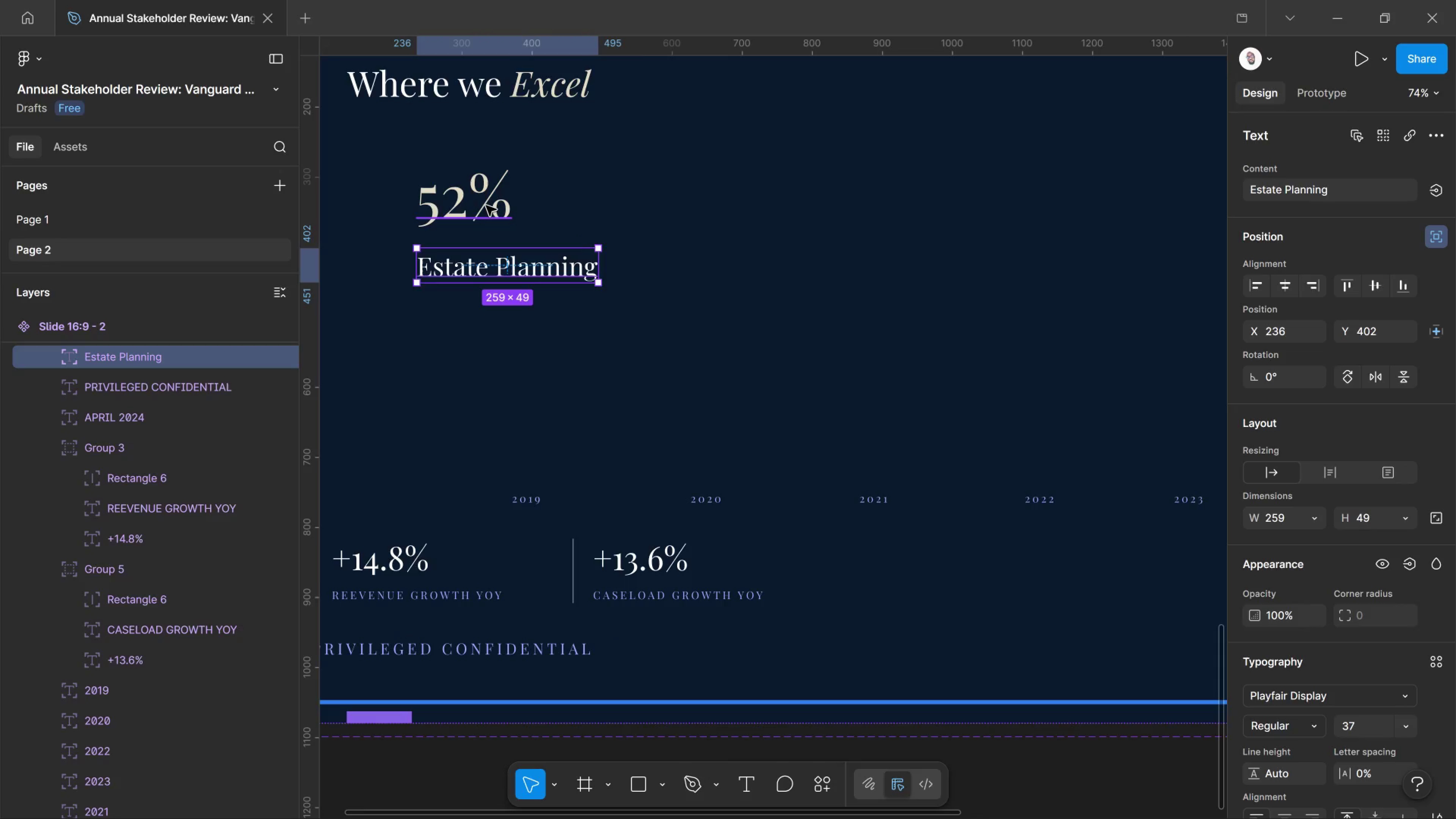 
hold_key(key=ShiftLeft, duration=0.8)
left_click([486, 206])
 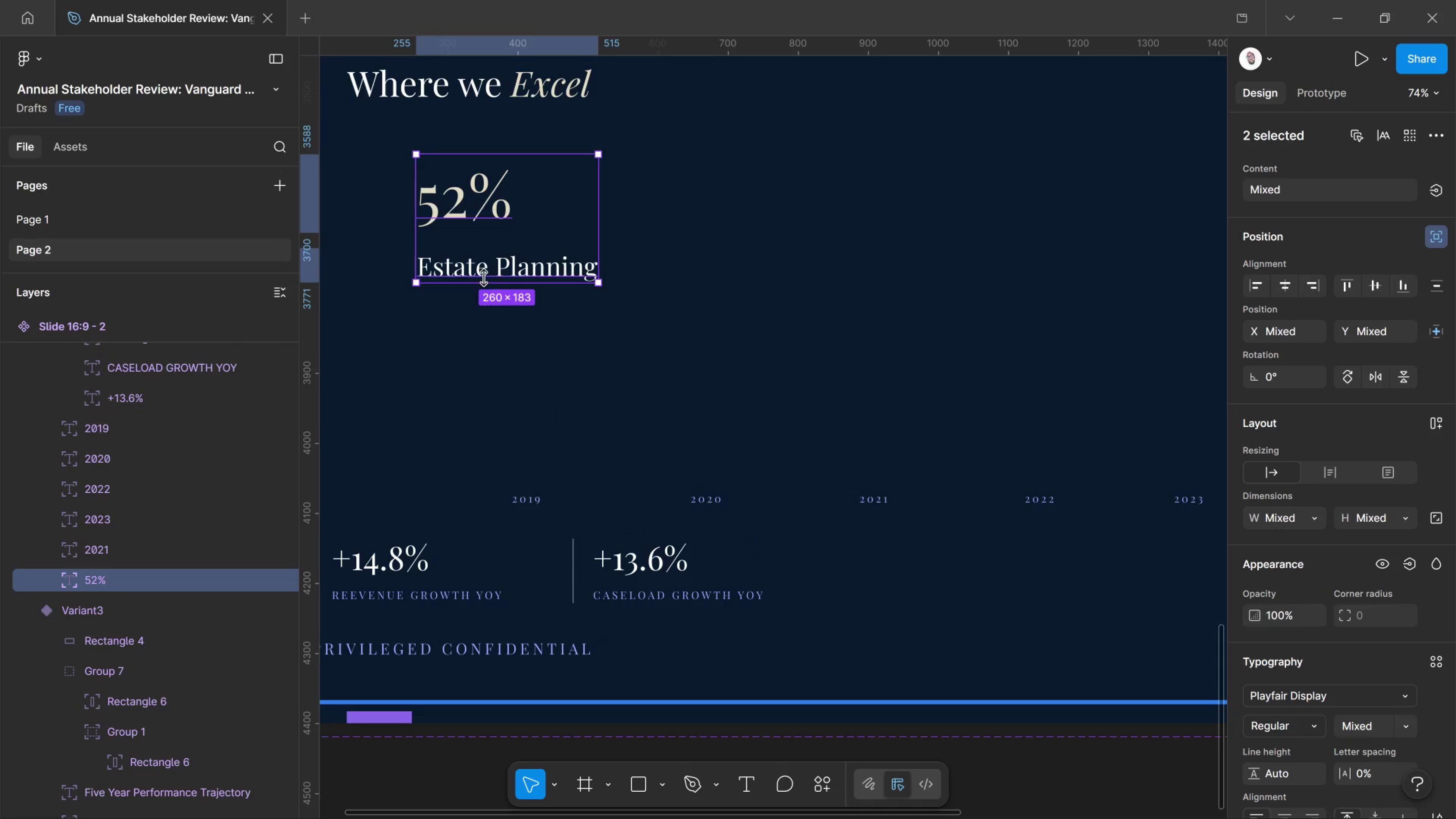 
right_click([481, 266])
 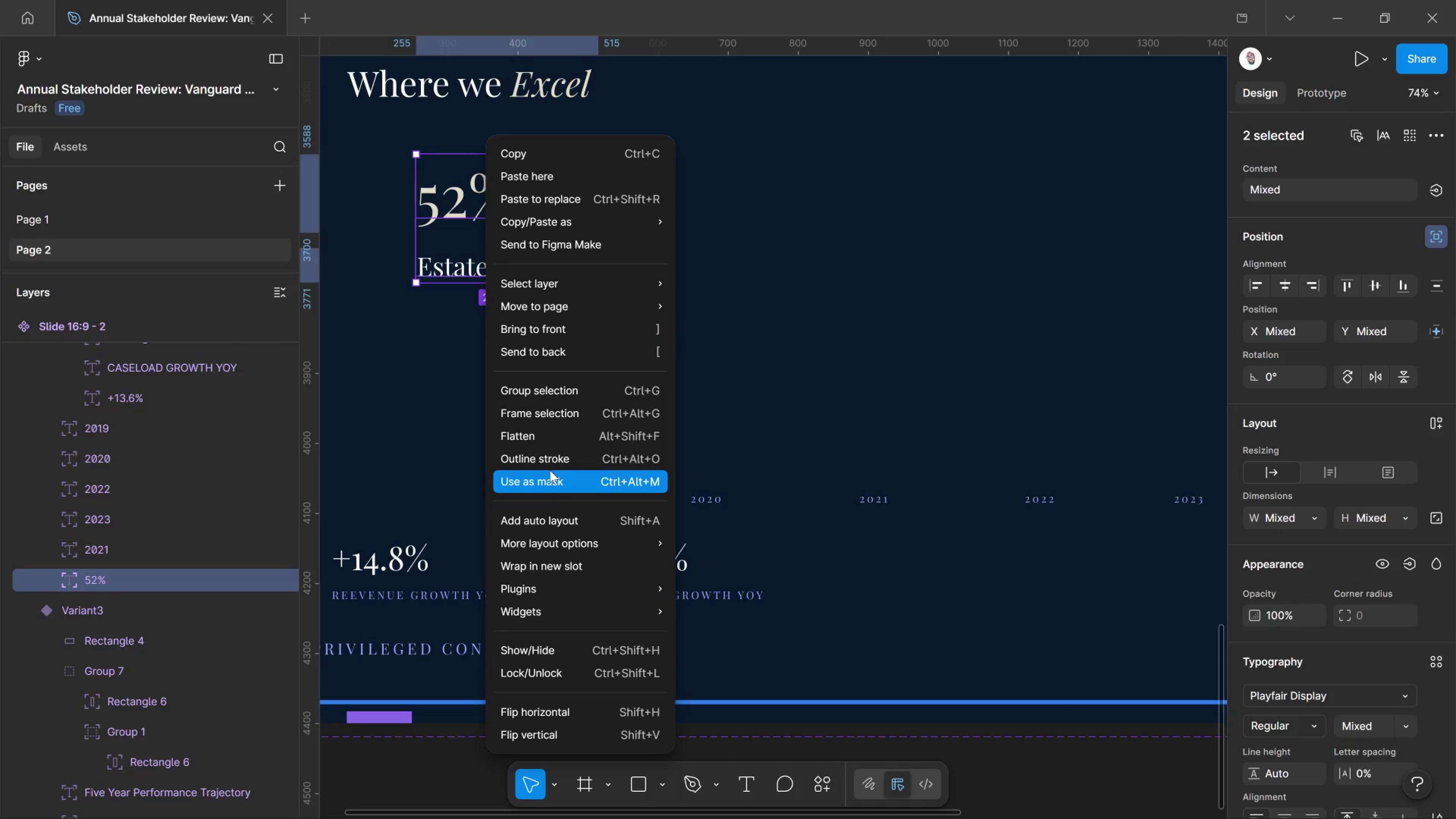 
left_click([545, 395])
 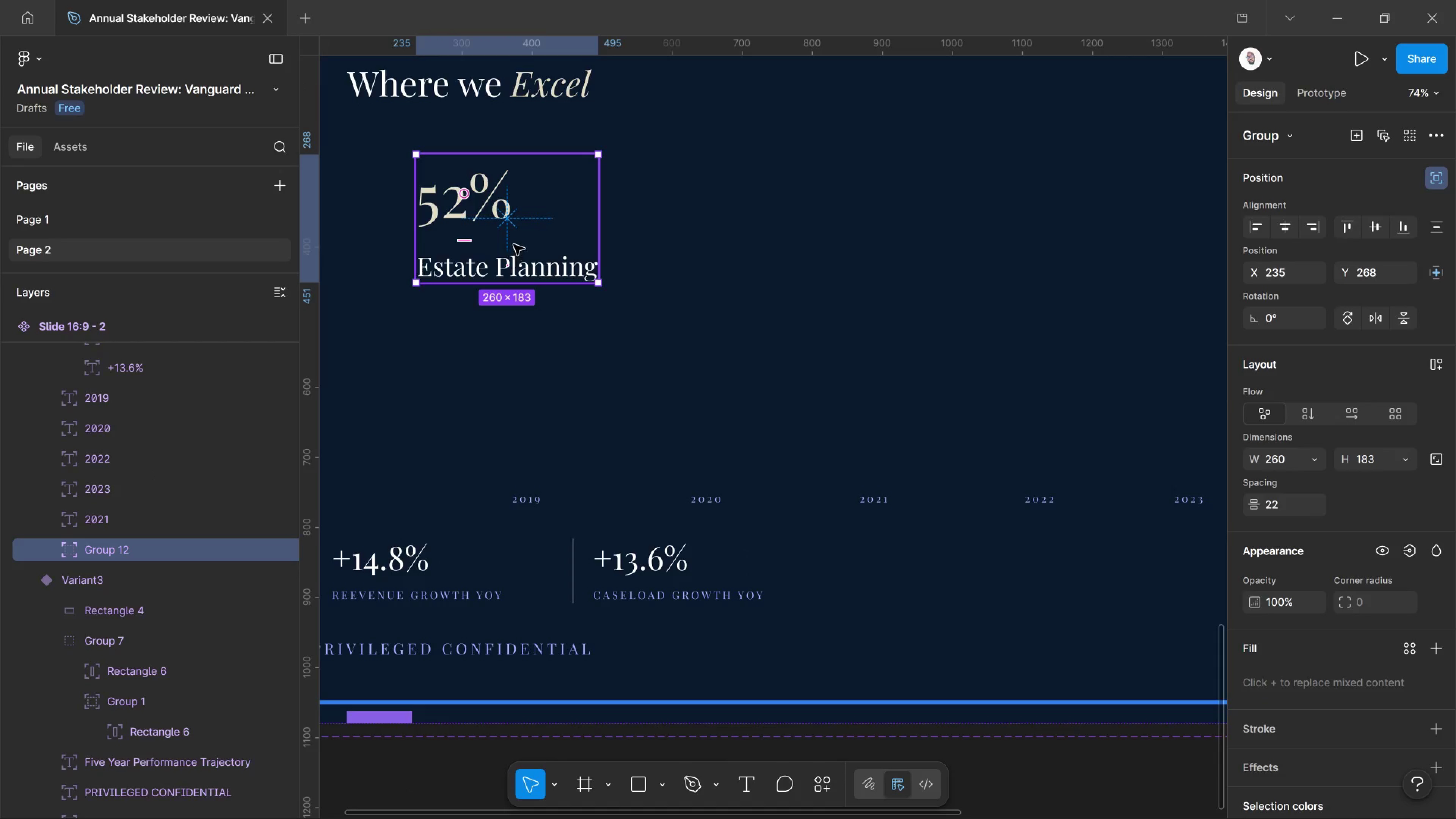 
key(T)
 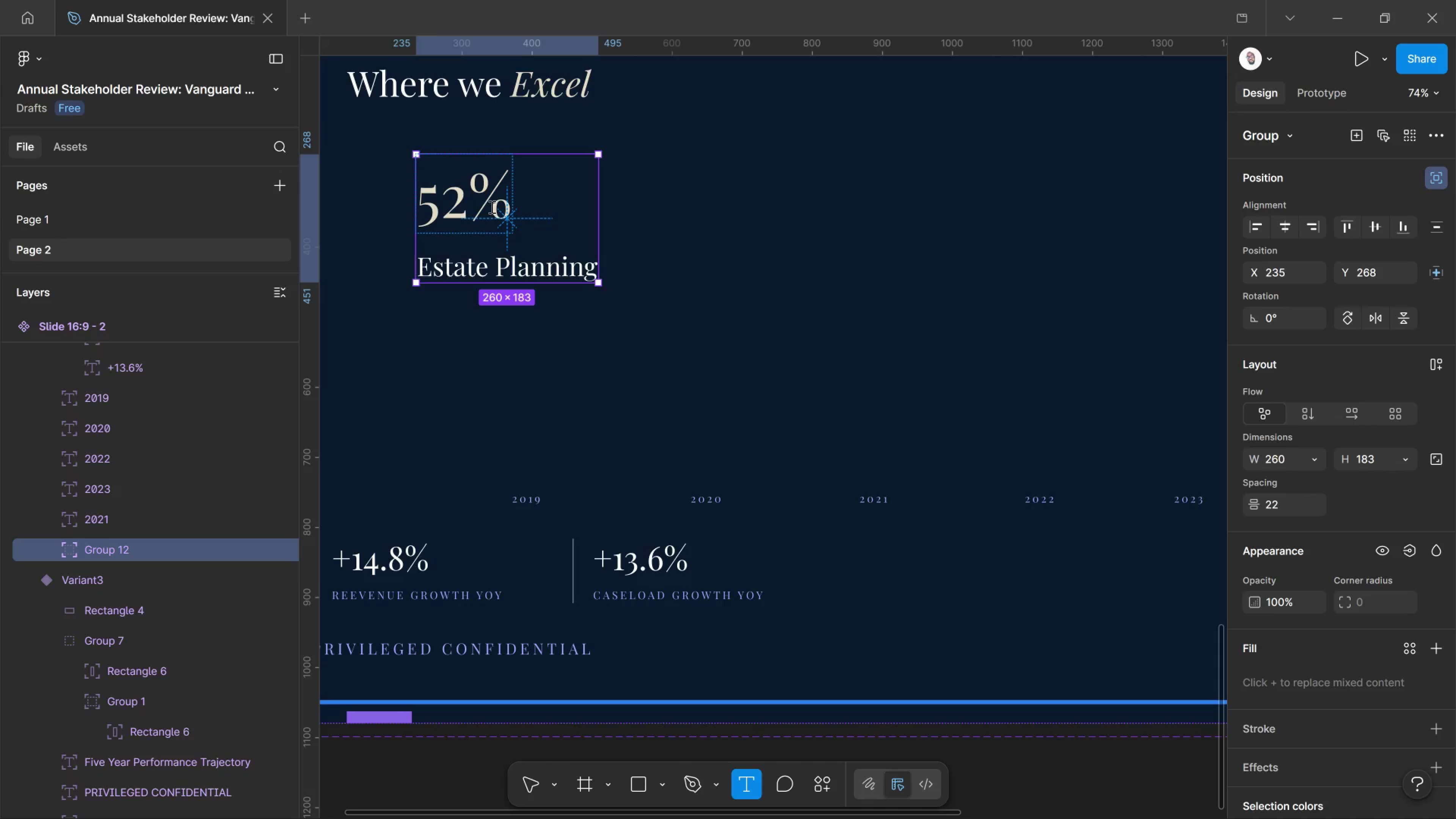 
left_click([491, 207])
 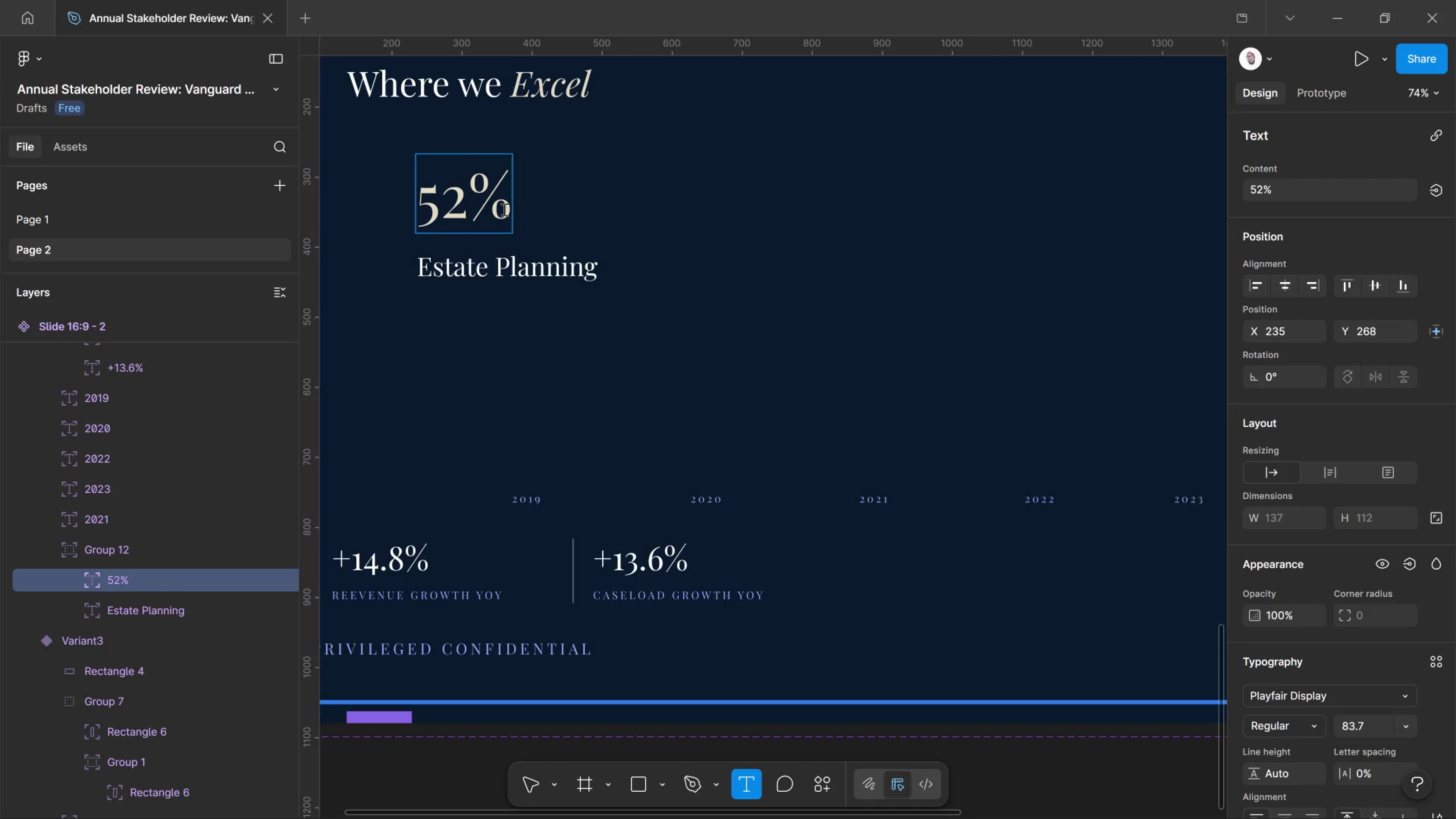 
key(Enter)
 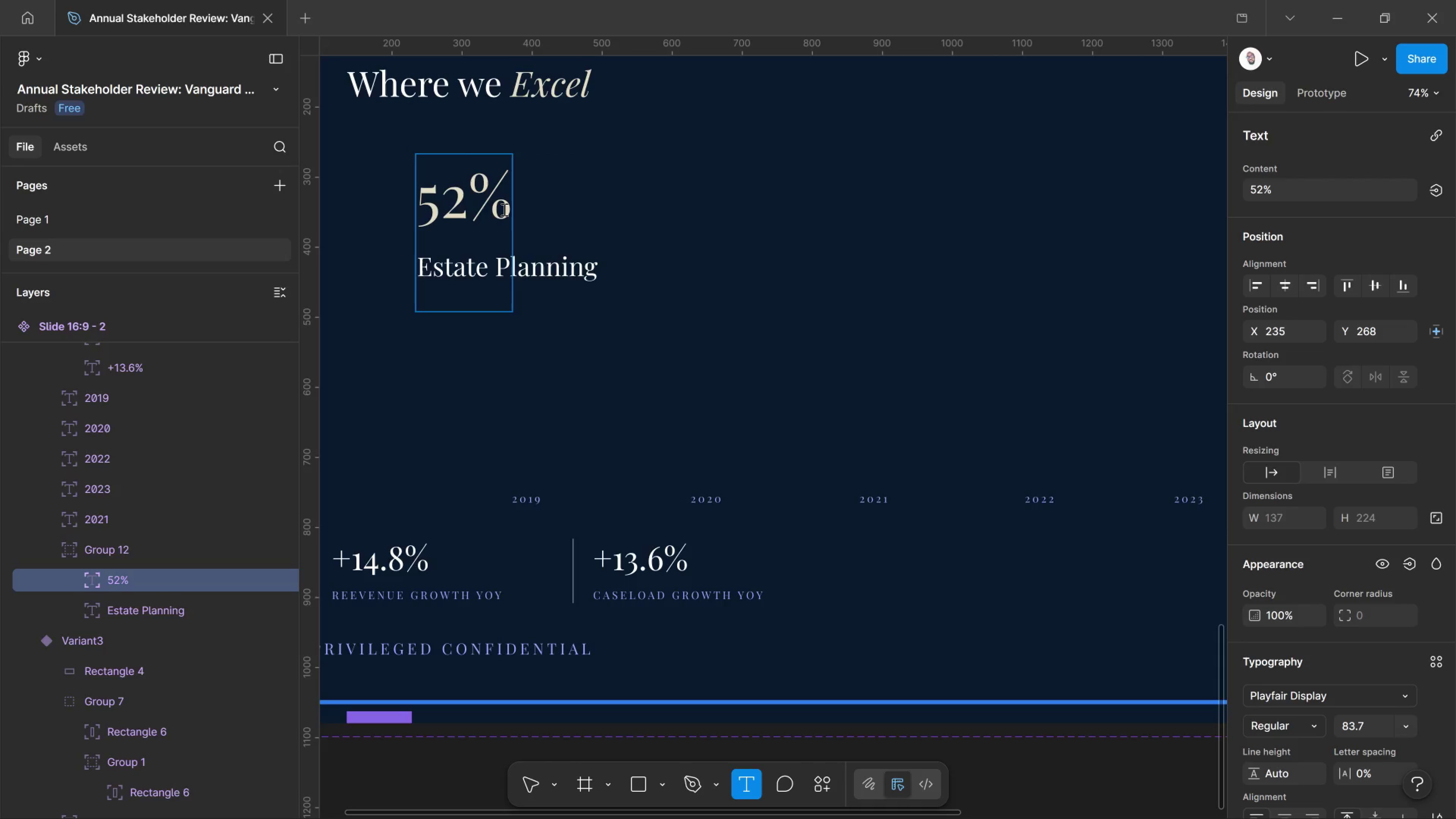 
type(of)
key(Backspace)
key(Backspace)
type(OF CASELOAD)
 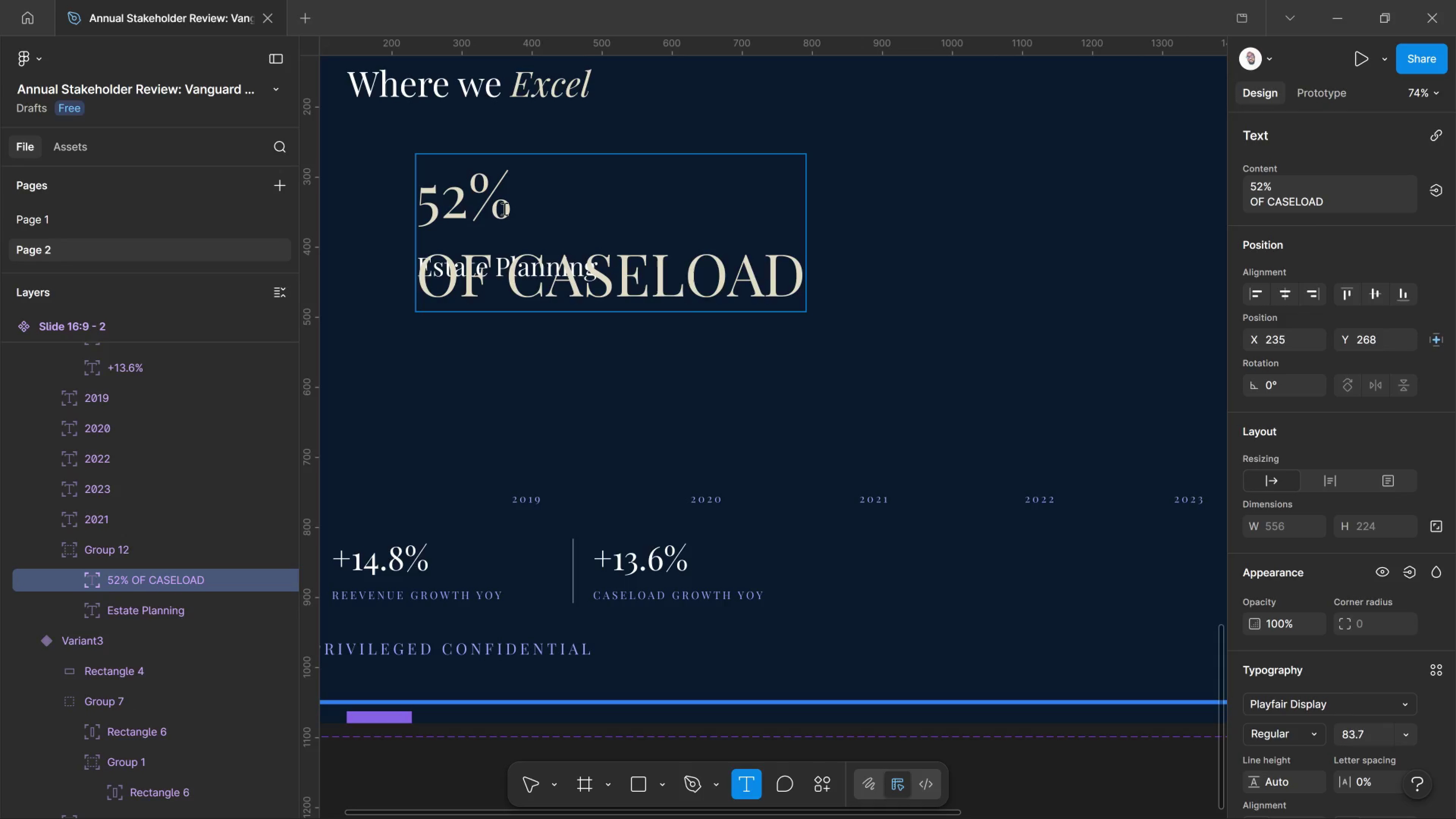 
key(Shift+ArrowLeft)
 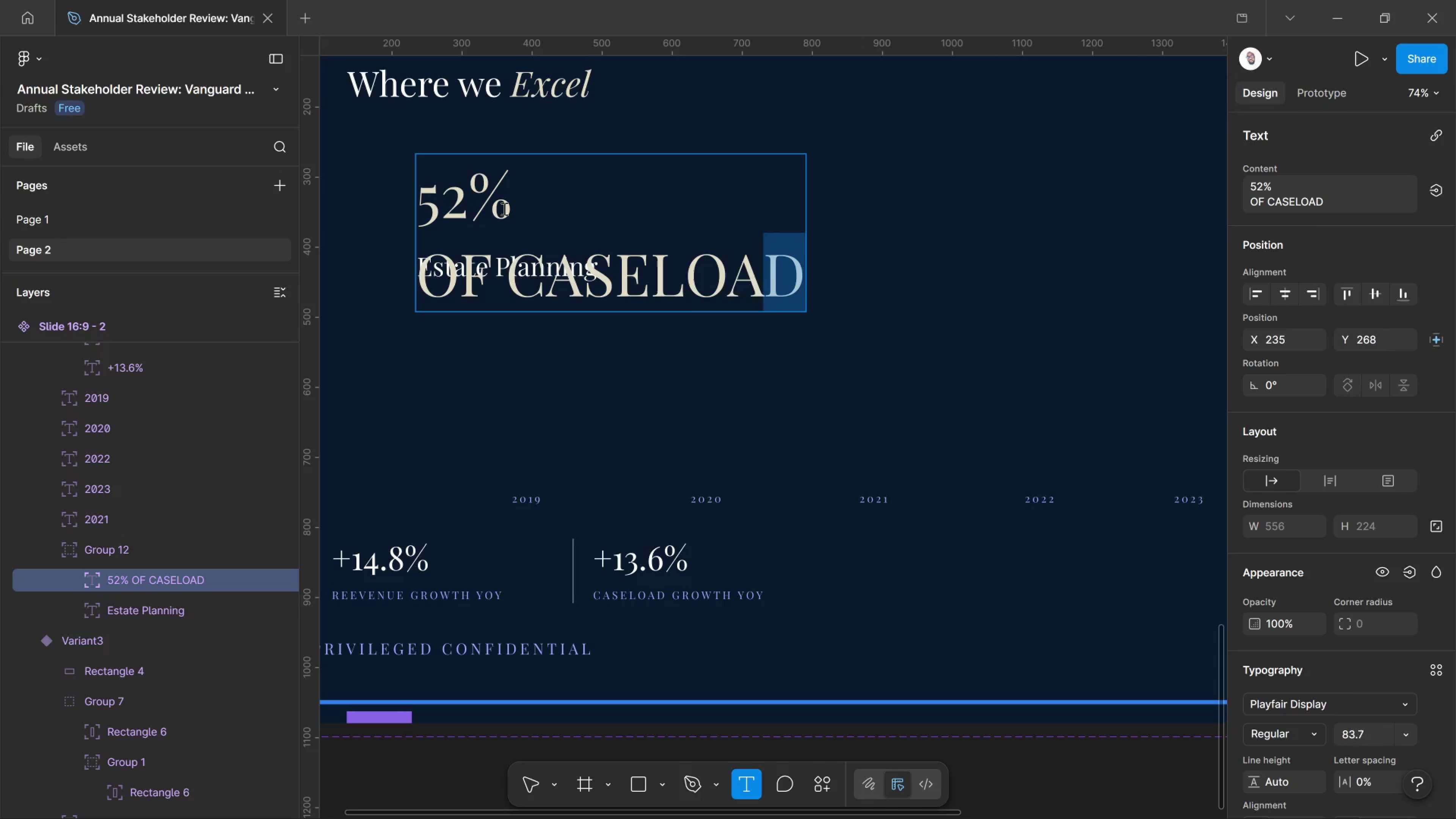 
key(Shift+ArrowLeft)
 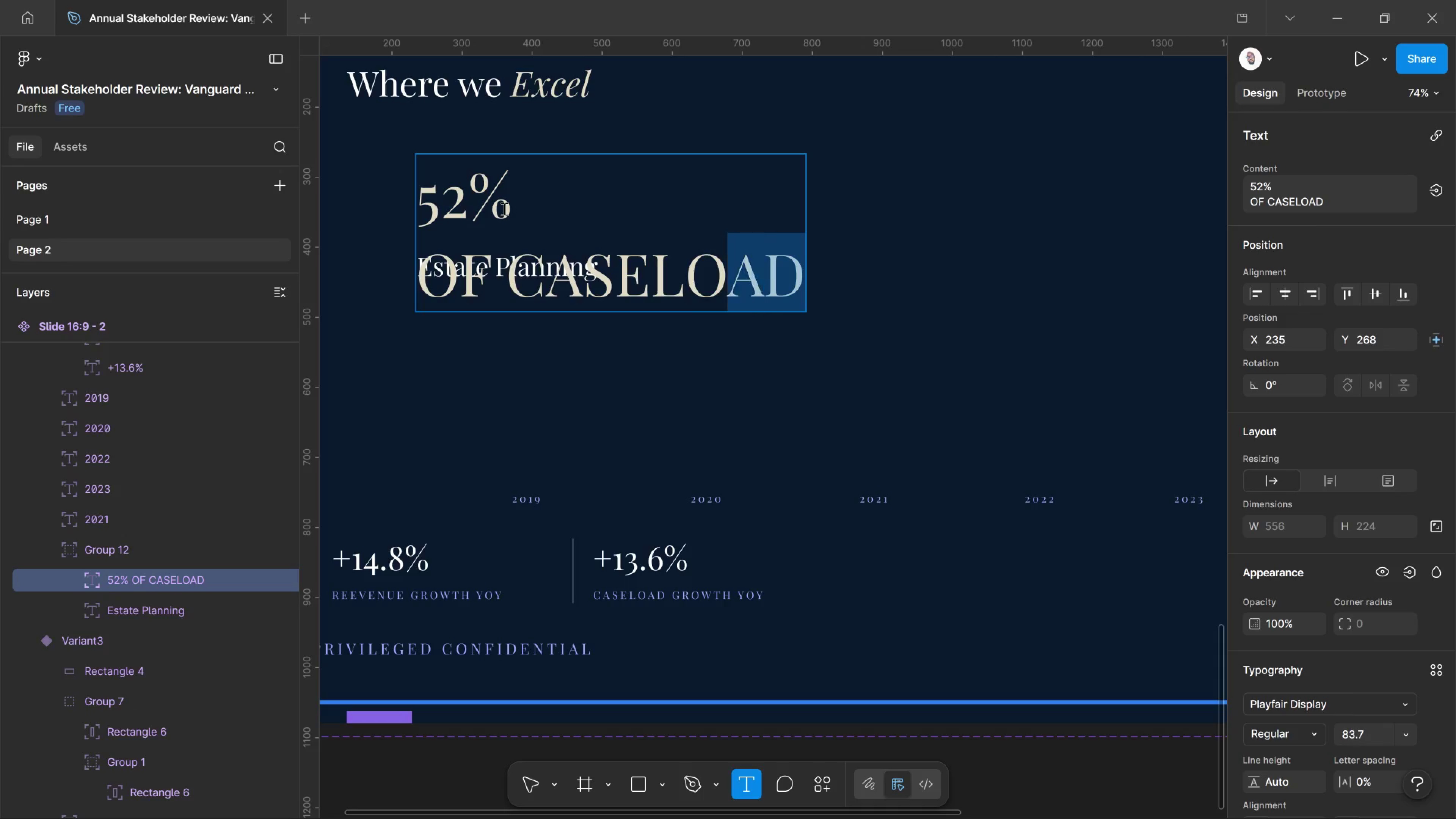 
key(Shift+ArrowLeft)
 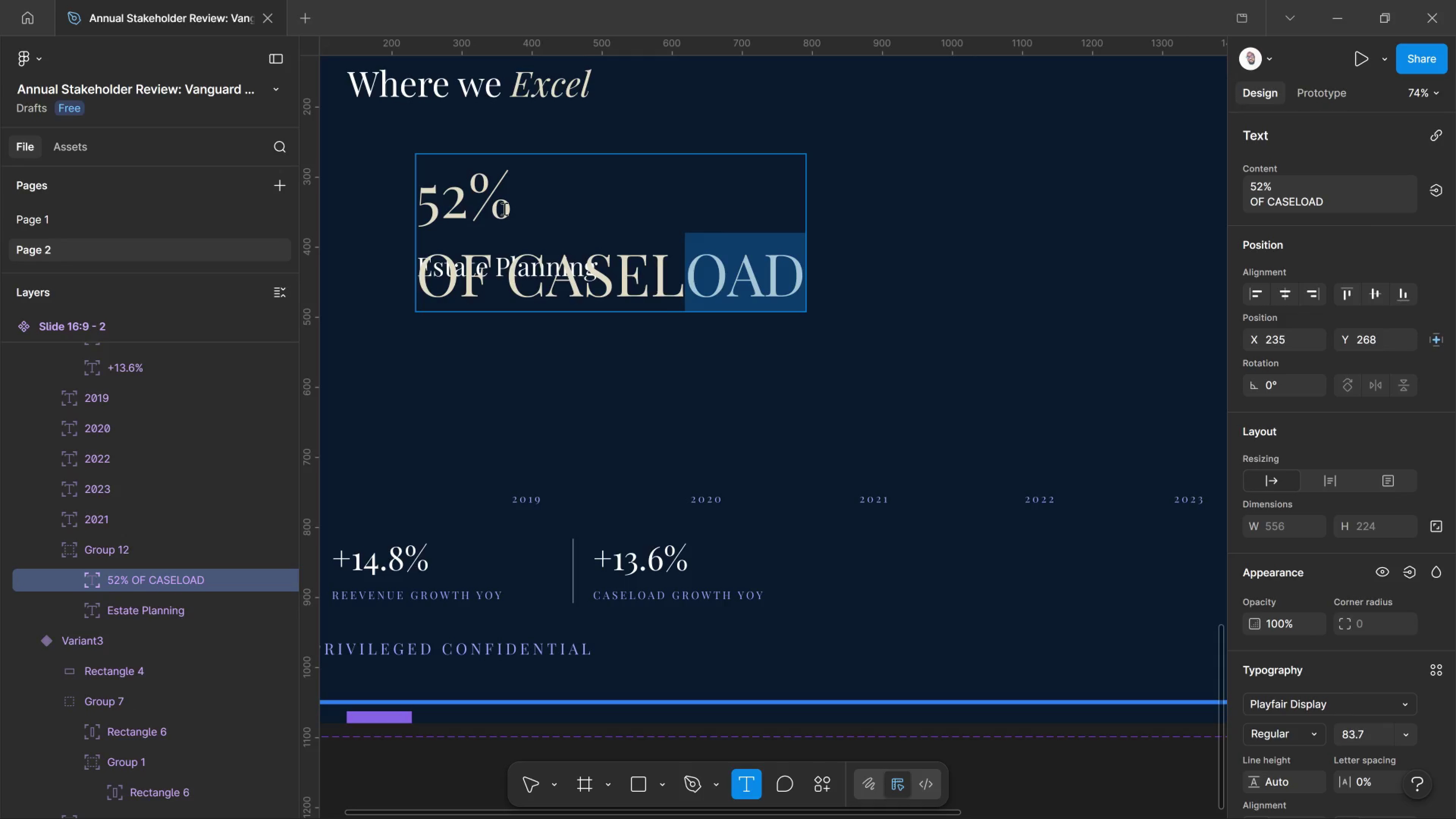 
key(Shift+ArrowLeft)
 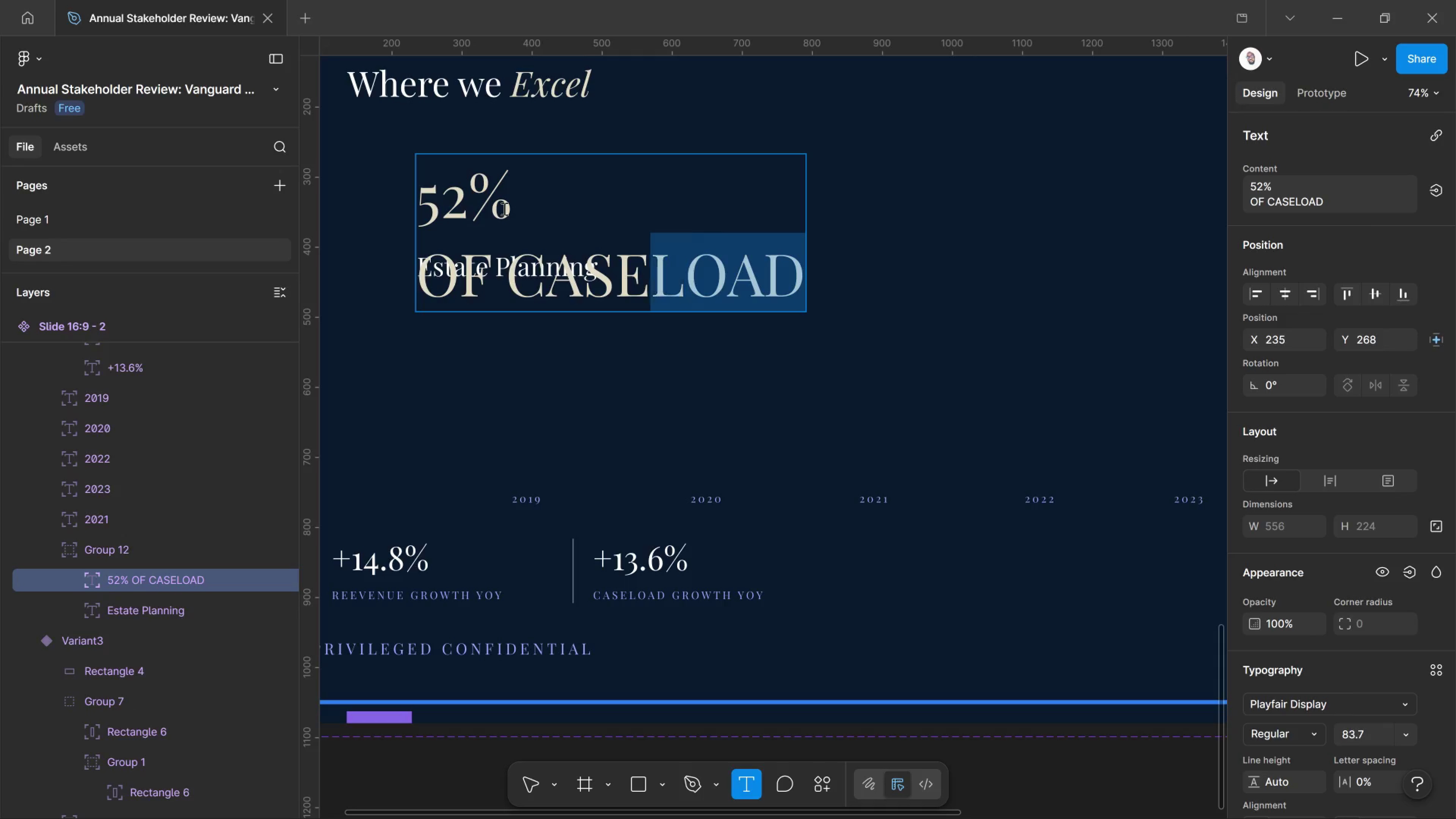 
key(Shift+ArrowLeft)
 